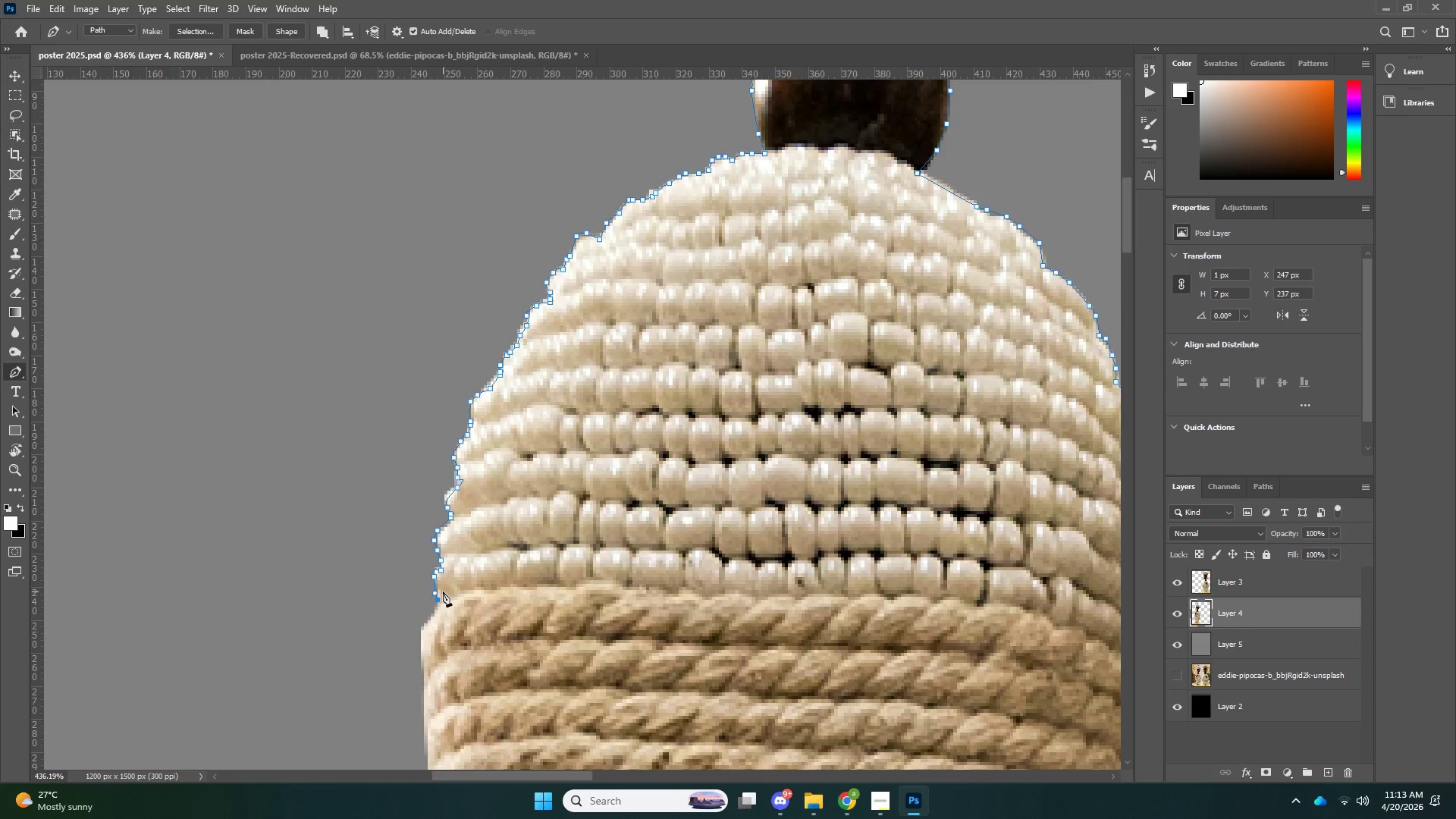 
scroll: coordinate [463, 441], scroll_direction: down, amount: 18.0
 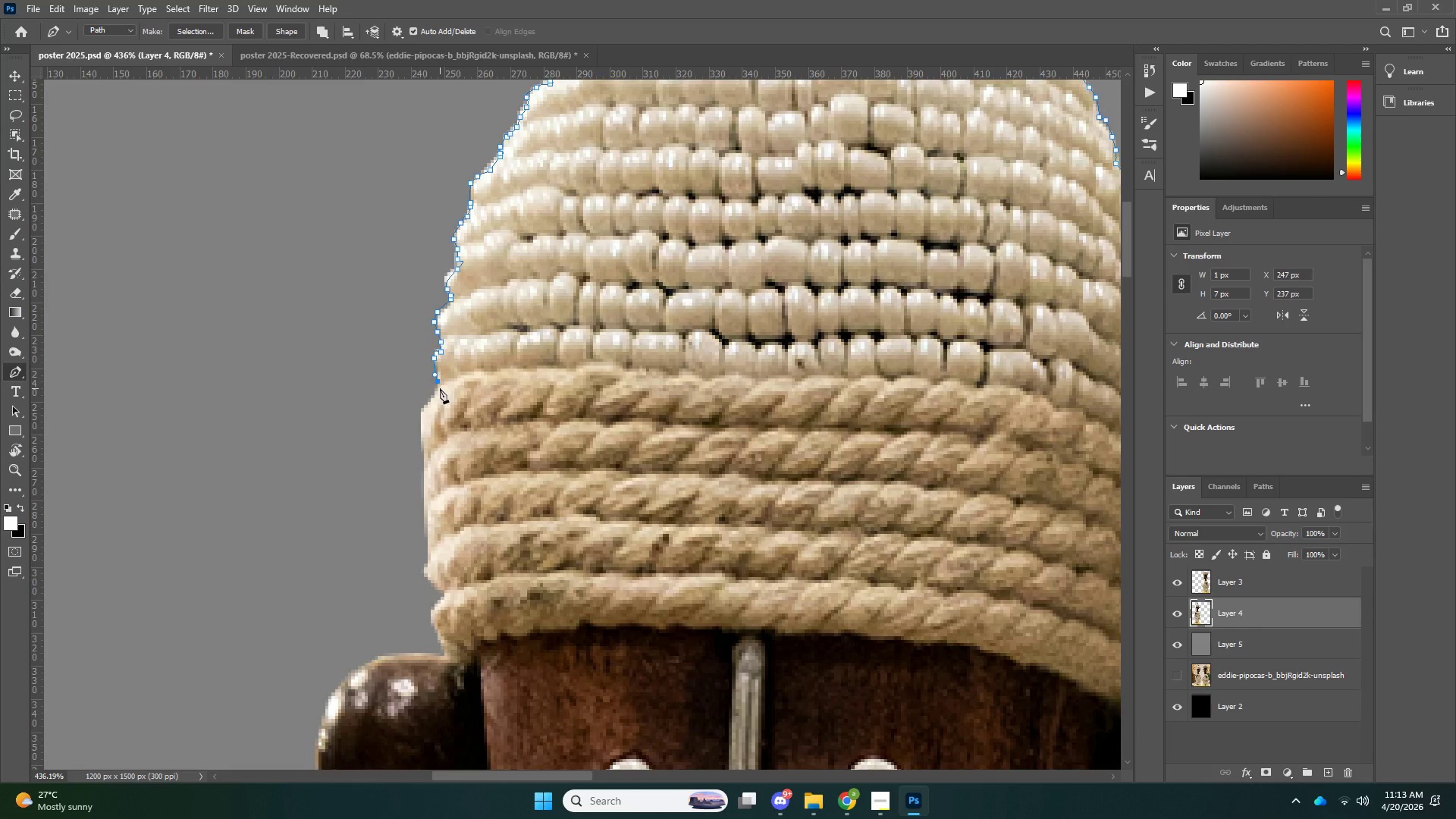 
left_click([440, 388])
 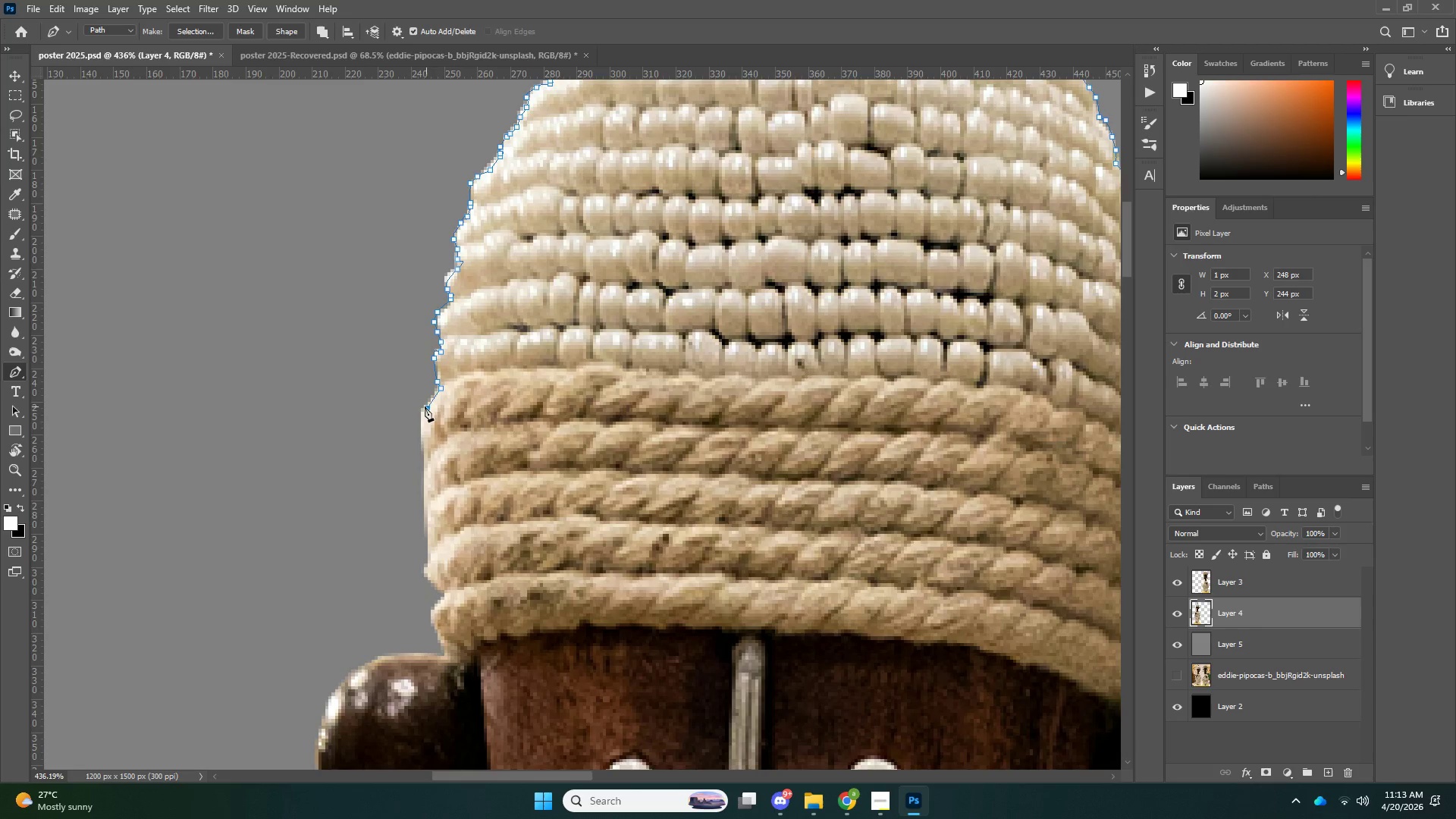 
left_click_drag(start_coordinate=[422, 410], to_coordinate=[421, 414])
 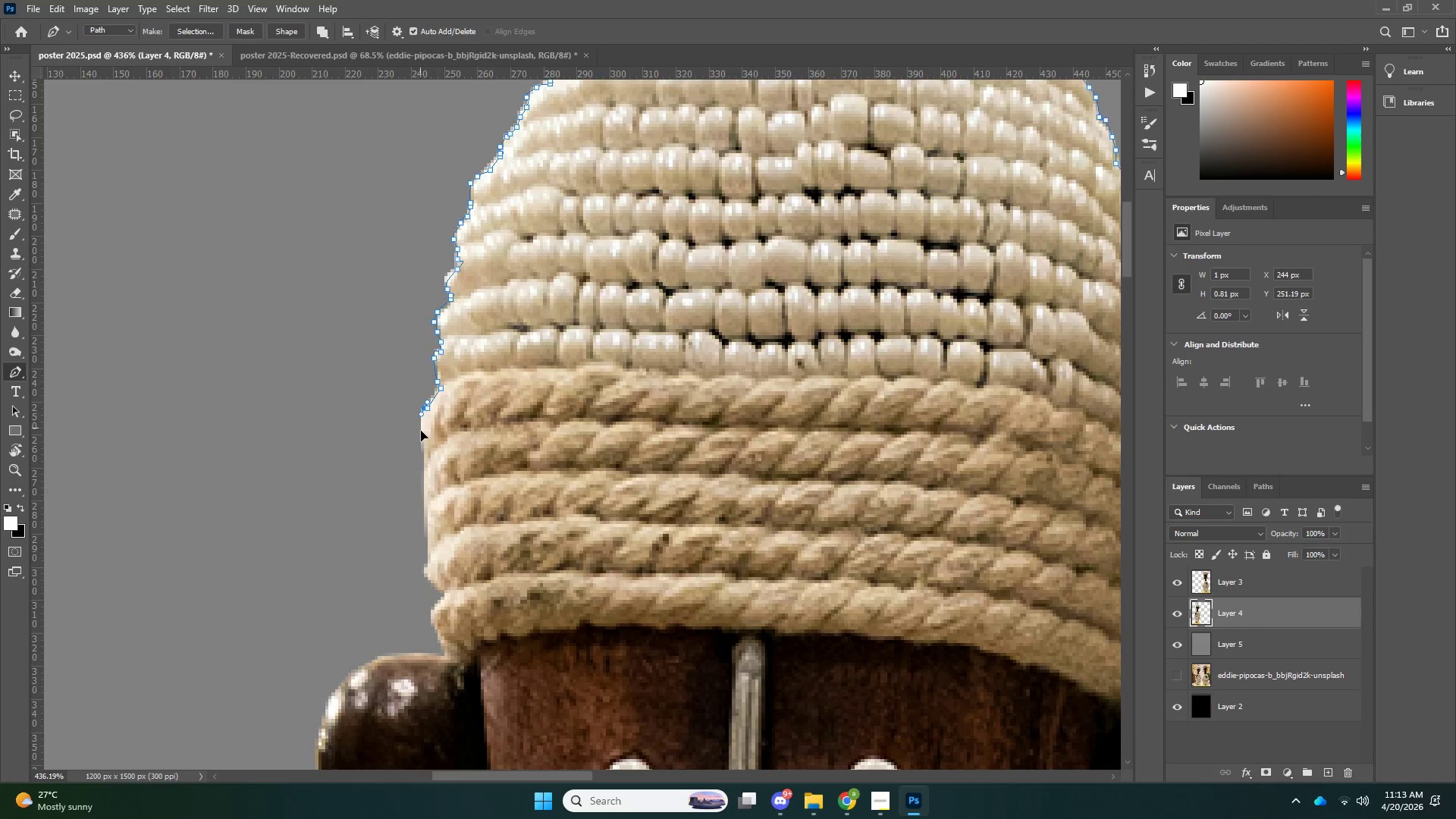 
left_click_drag(start_coordinate=[420, 428], to_coordinate=[422, 435])
 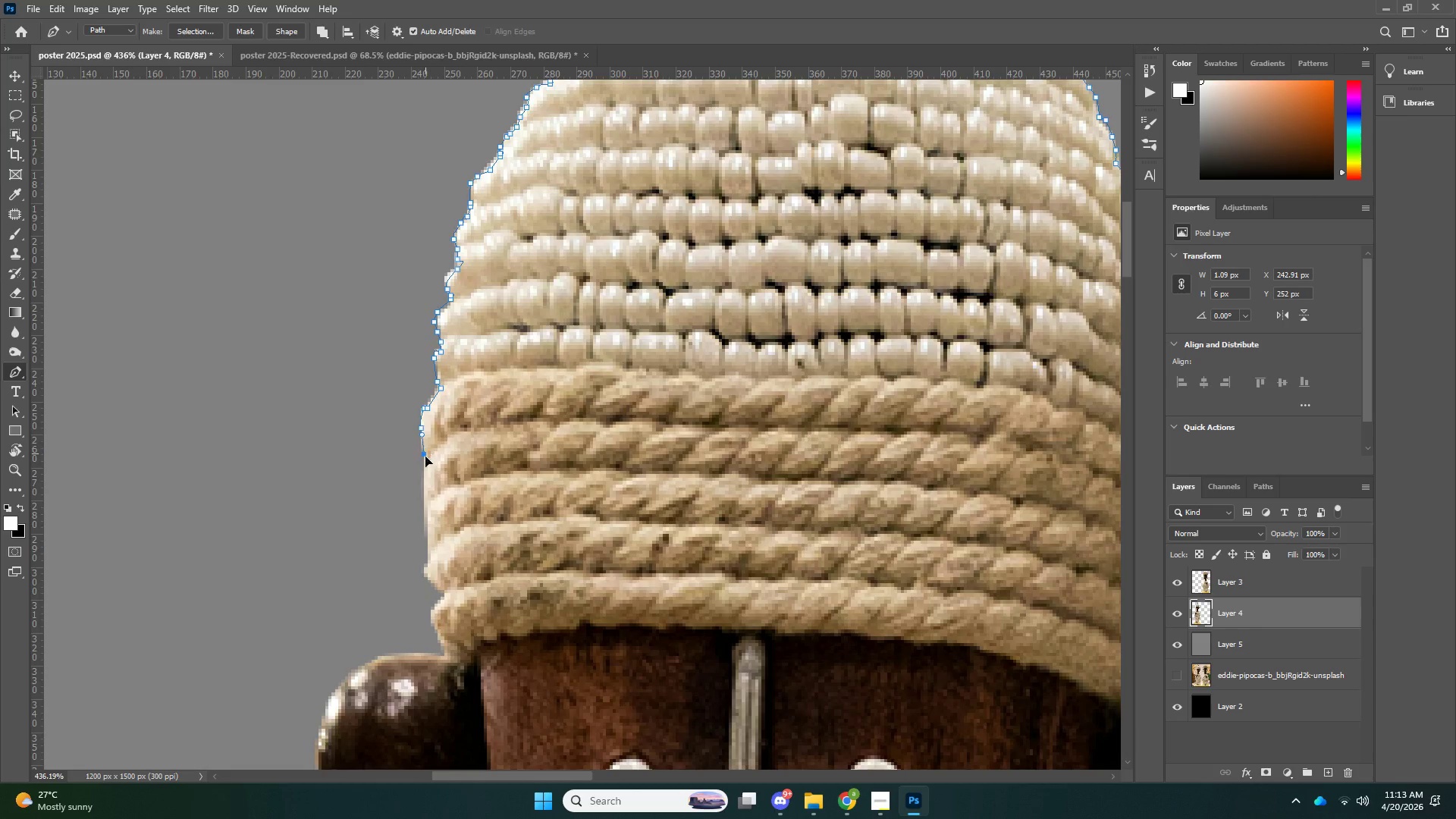 
left_click_drag(start_coordinate=[425, 453], to_coordinate=[425, 458])
 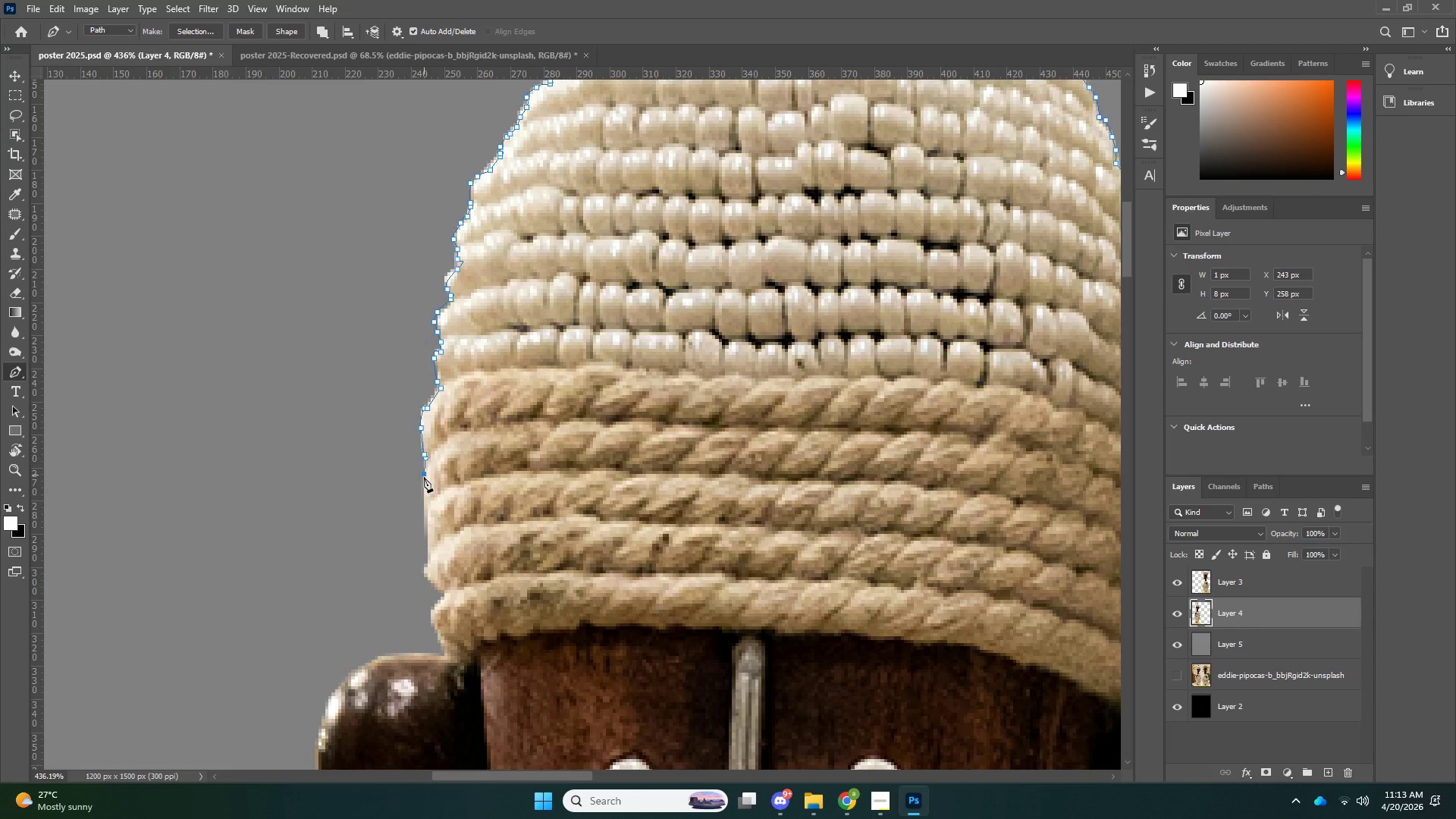 
left_click_drag(start_coordinate=[424, 475], to_coordinate=[424, 480])
 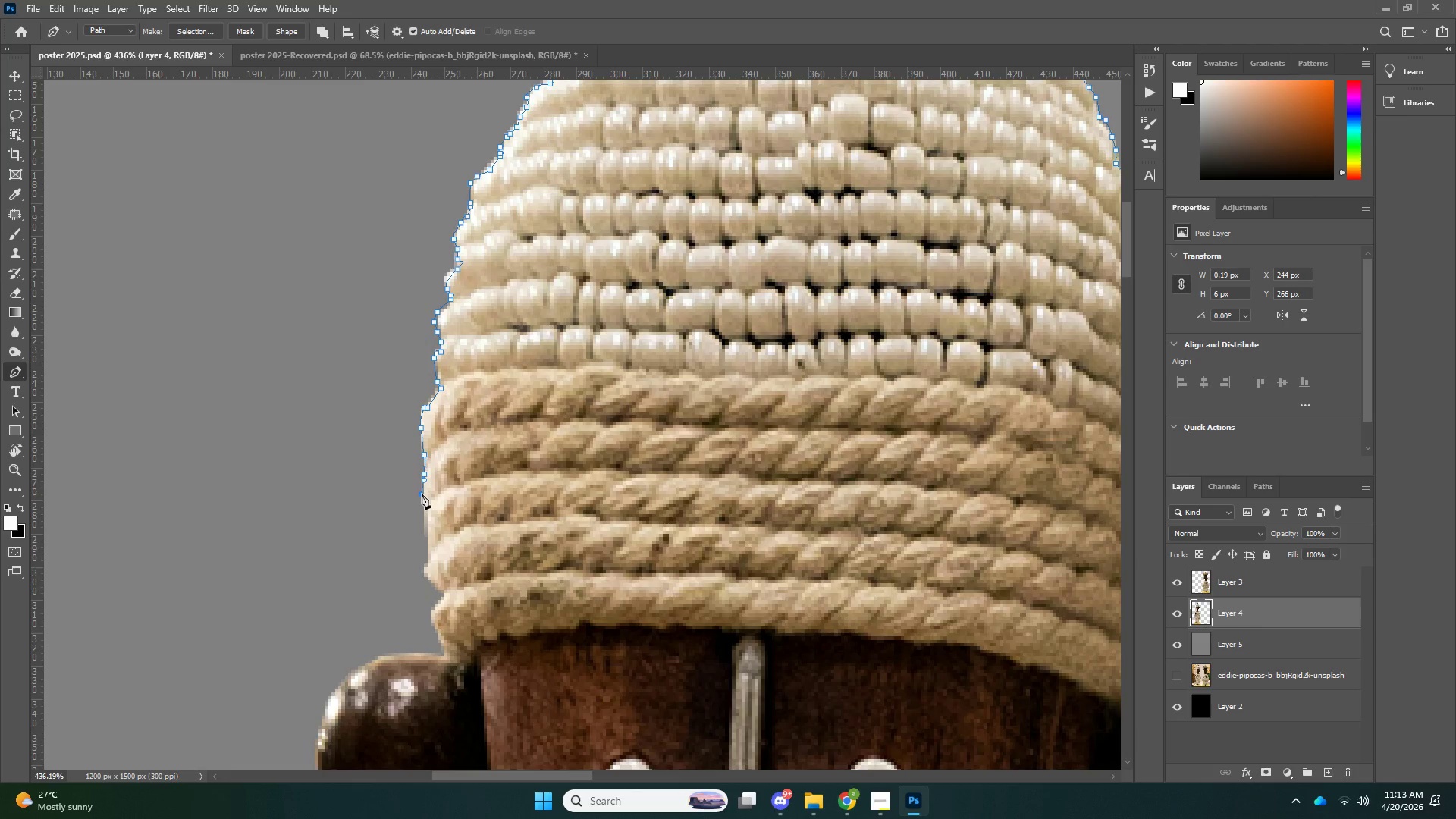 
triple_click([422, 494])
 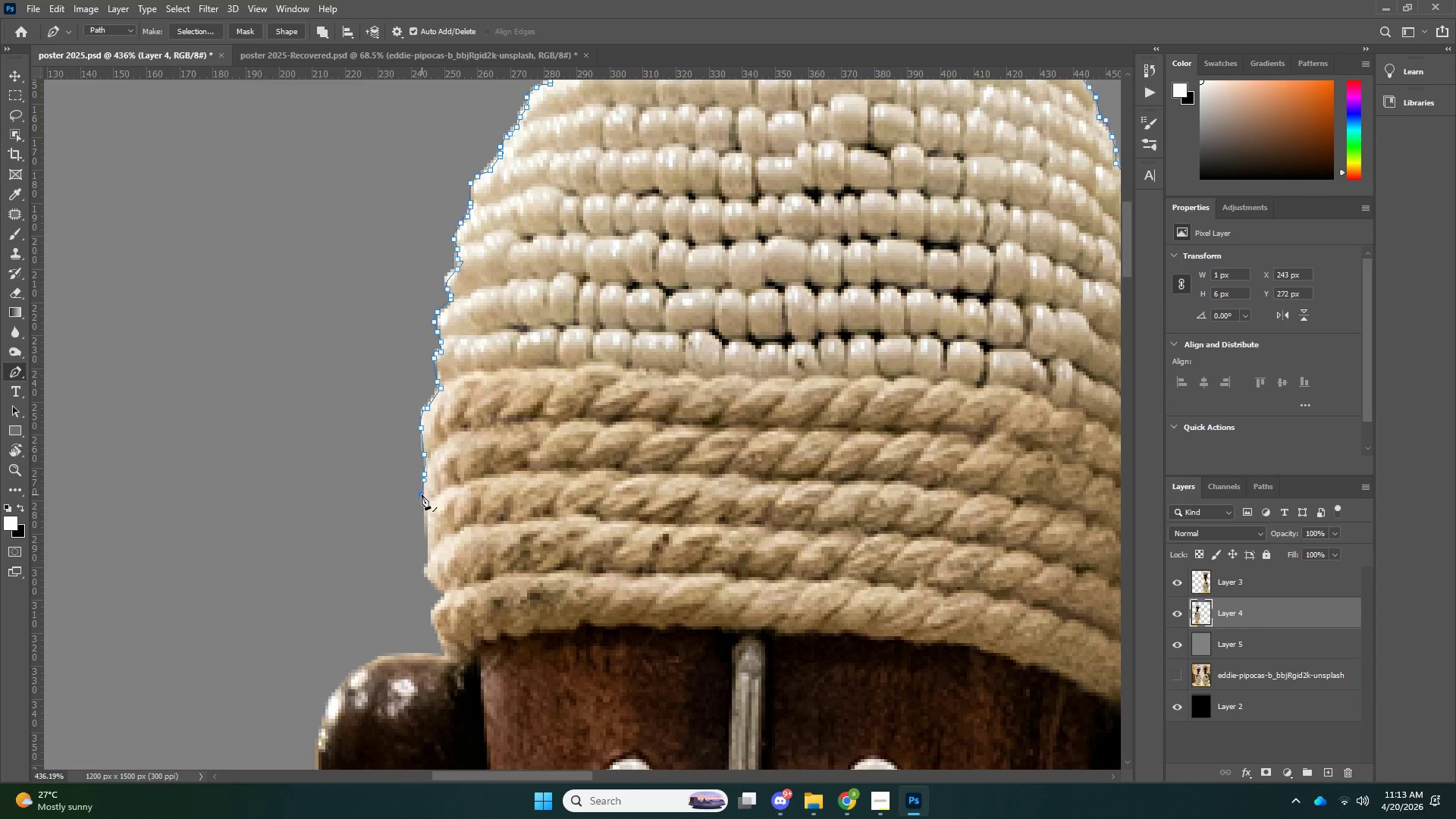 
scroll: coordinate [428, 482], scroll_direction: down, amount: 10.0
 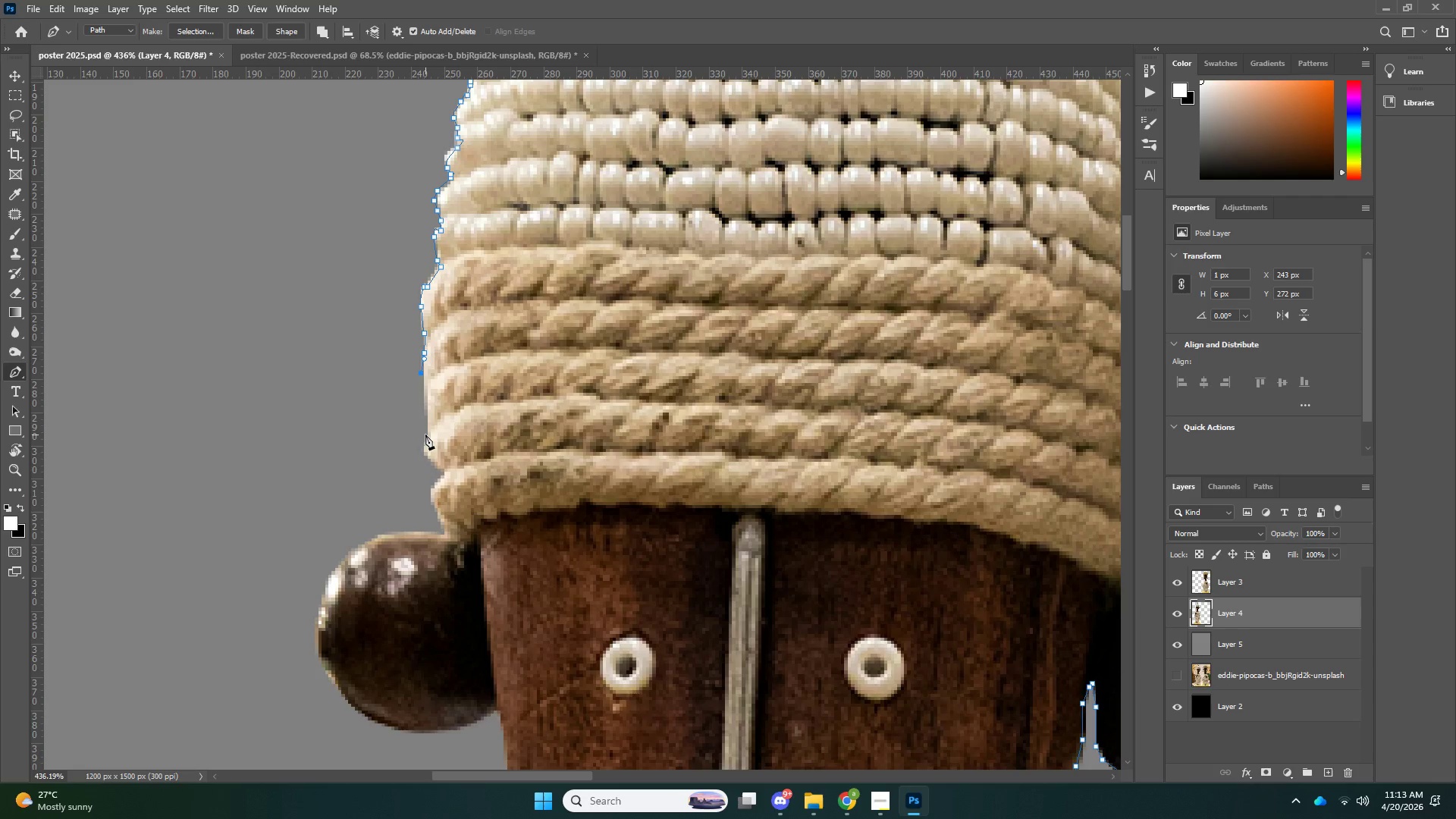 
left_click([425, 435])
 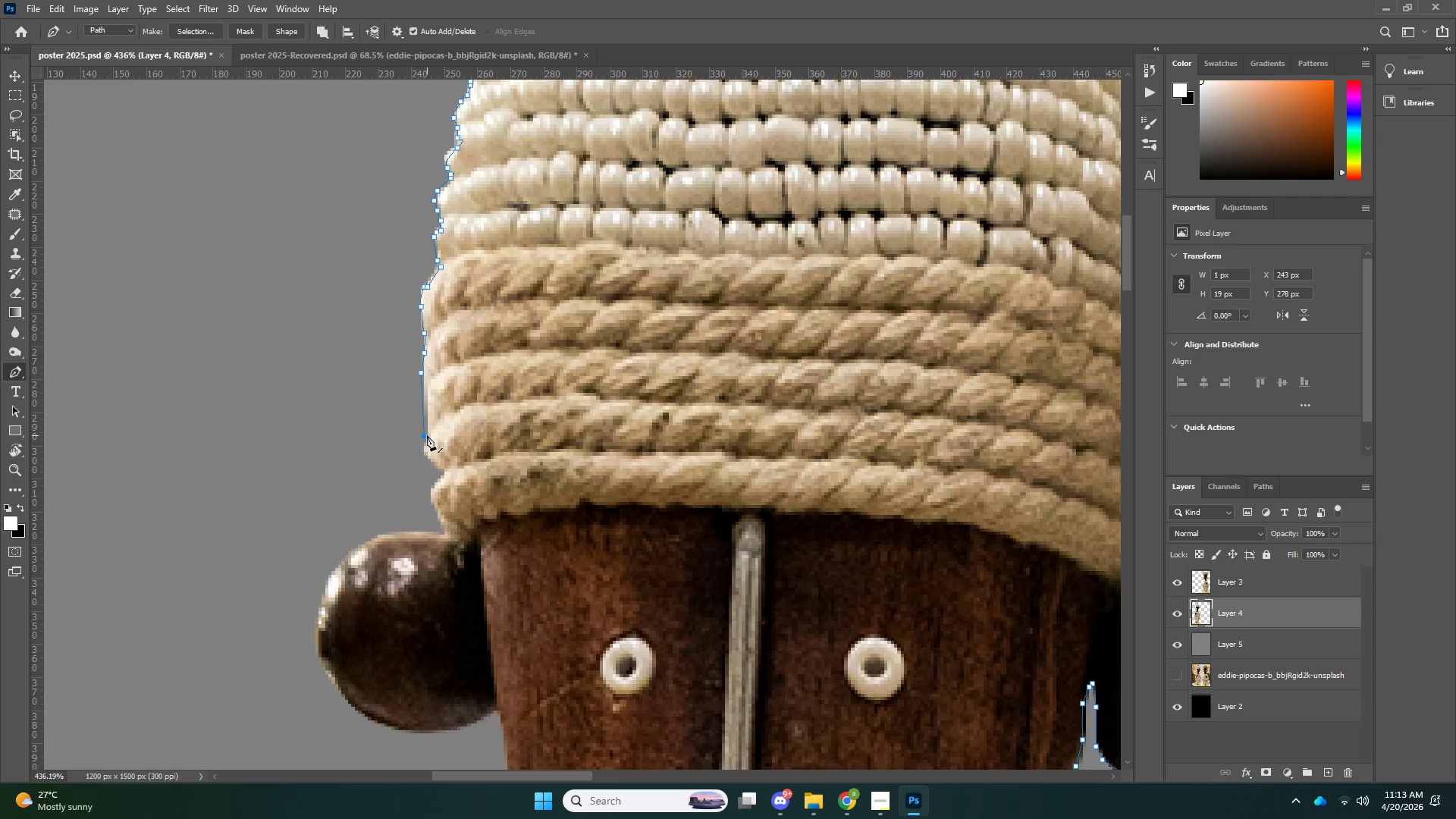 
key(Control+ControlLeft)
 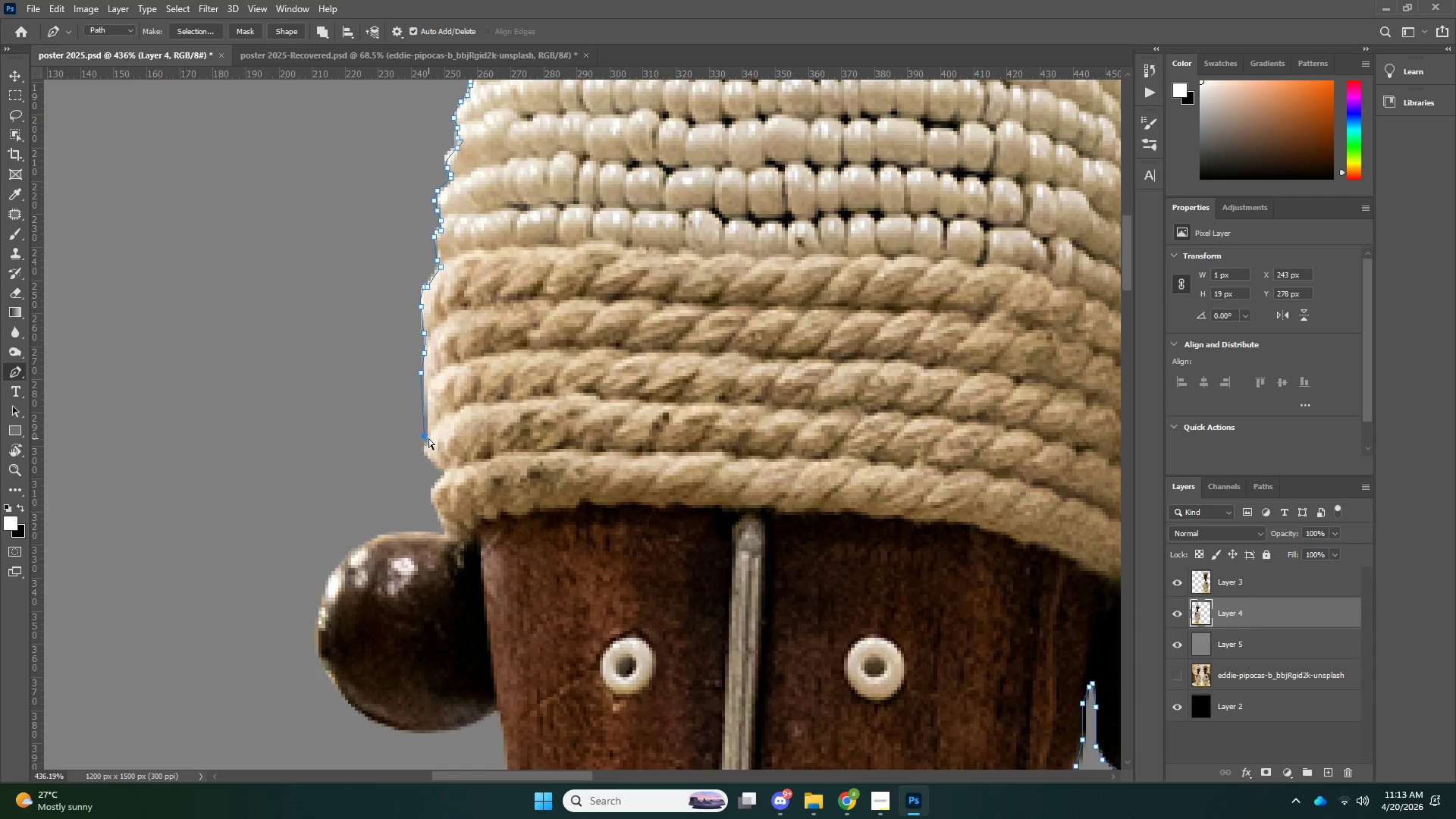 
key(Control+Z)
 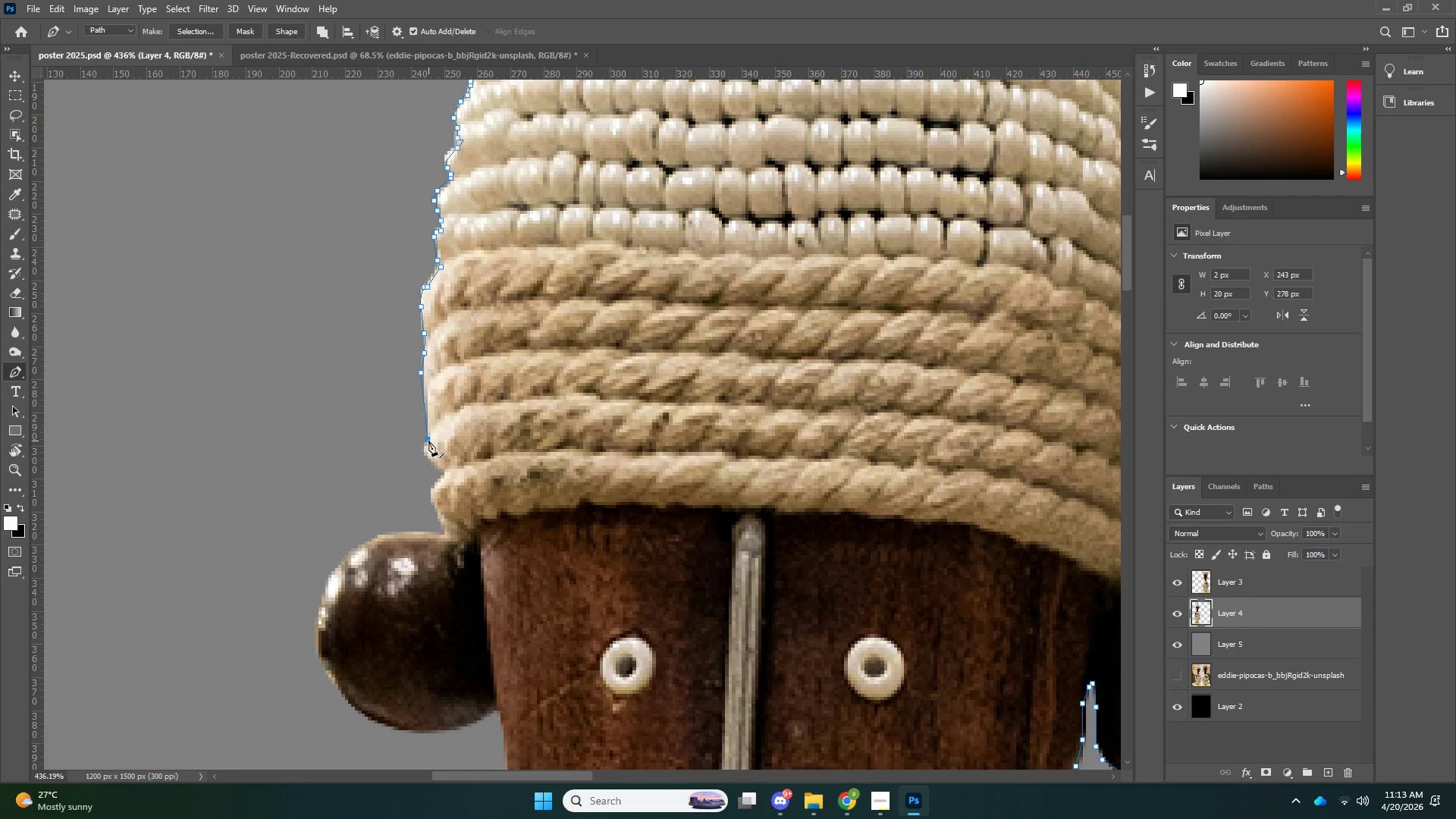 
double_click([425, 447])
 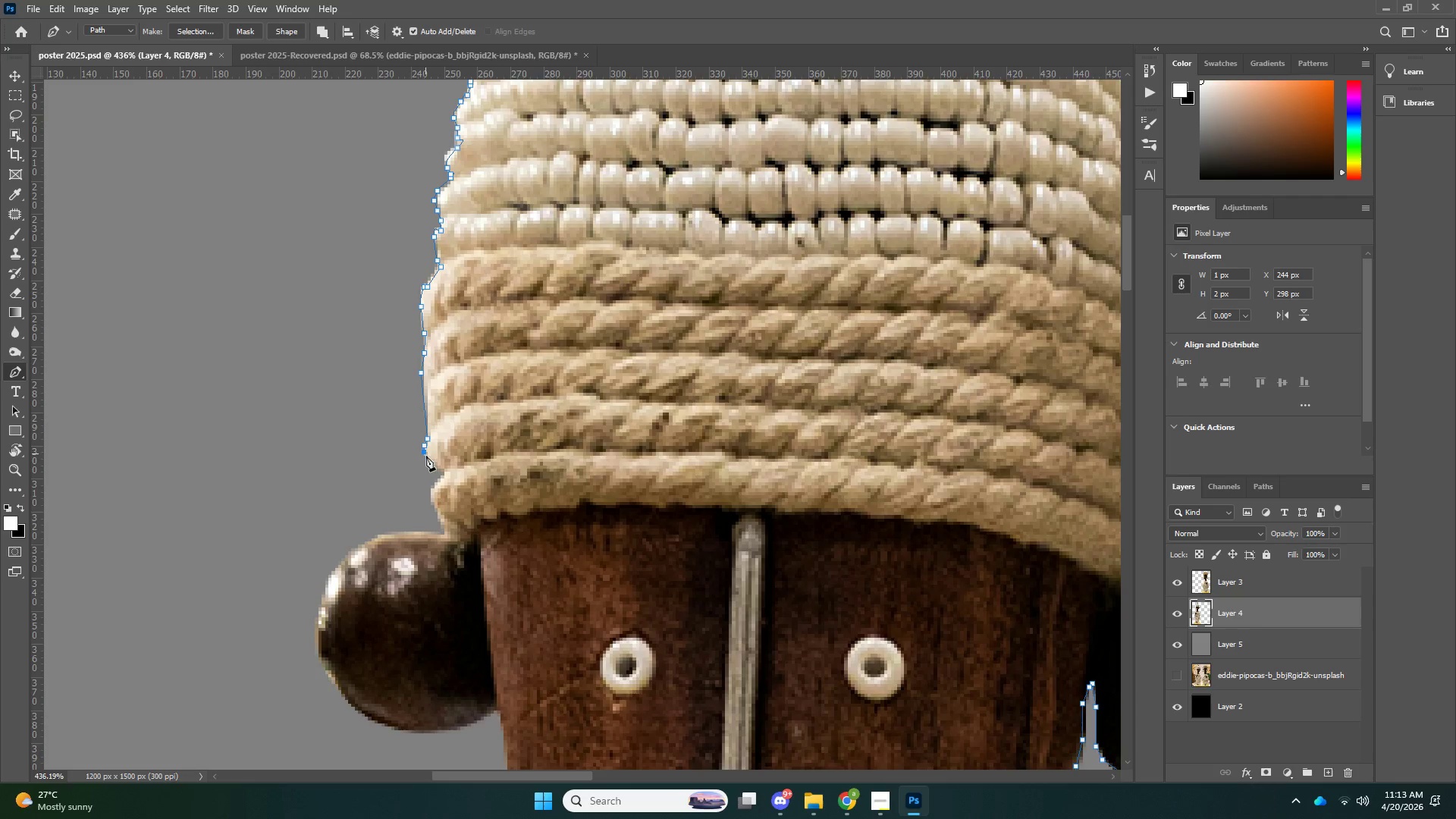 
left_click_drag(start_coordinate=[425, 453], to_coordinate=[429, 458])
 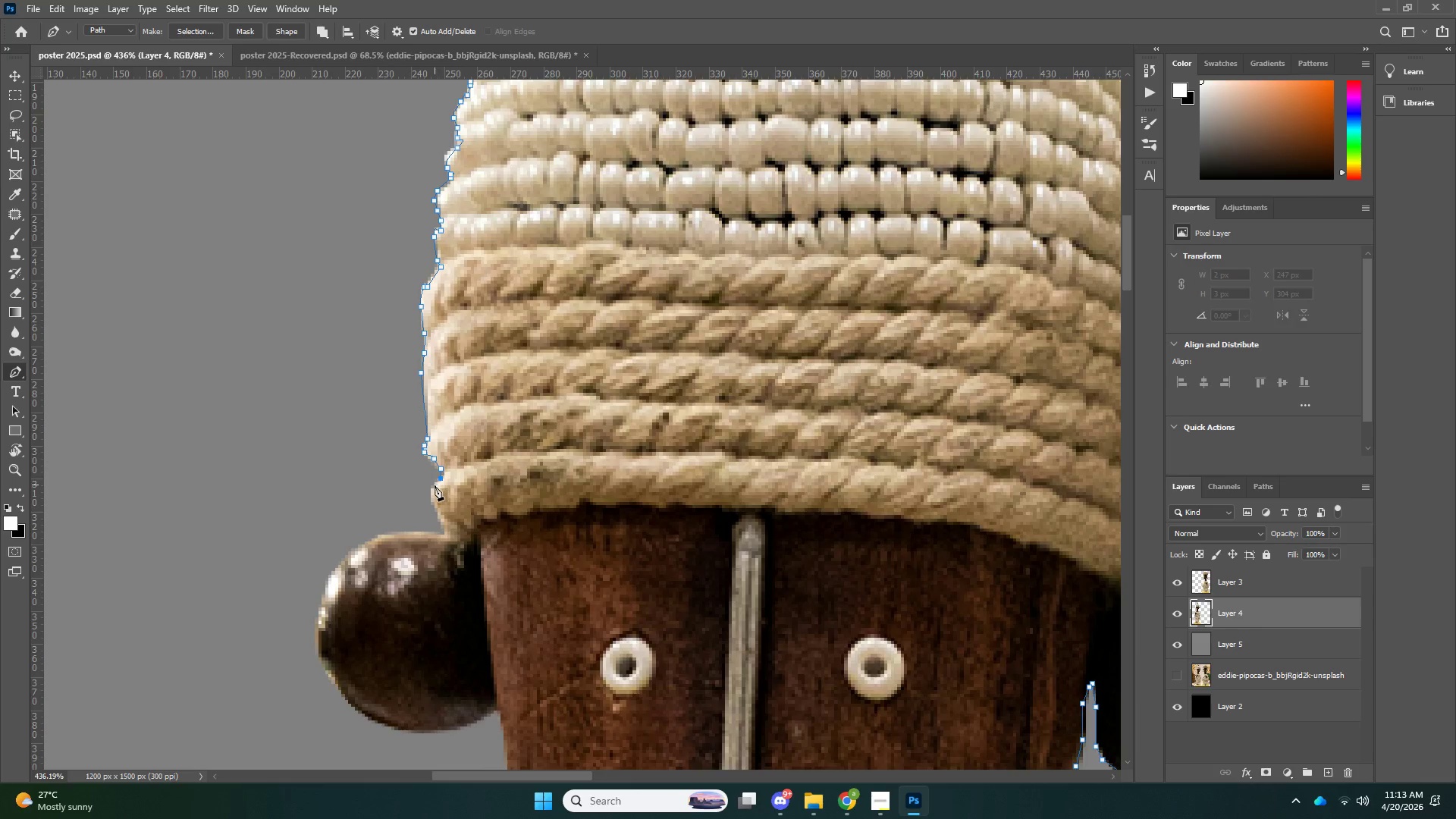 
left_click_drag(start_coordinate=[431, 493], to_coordinate=[431, 503])
 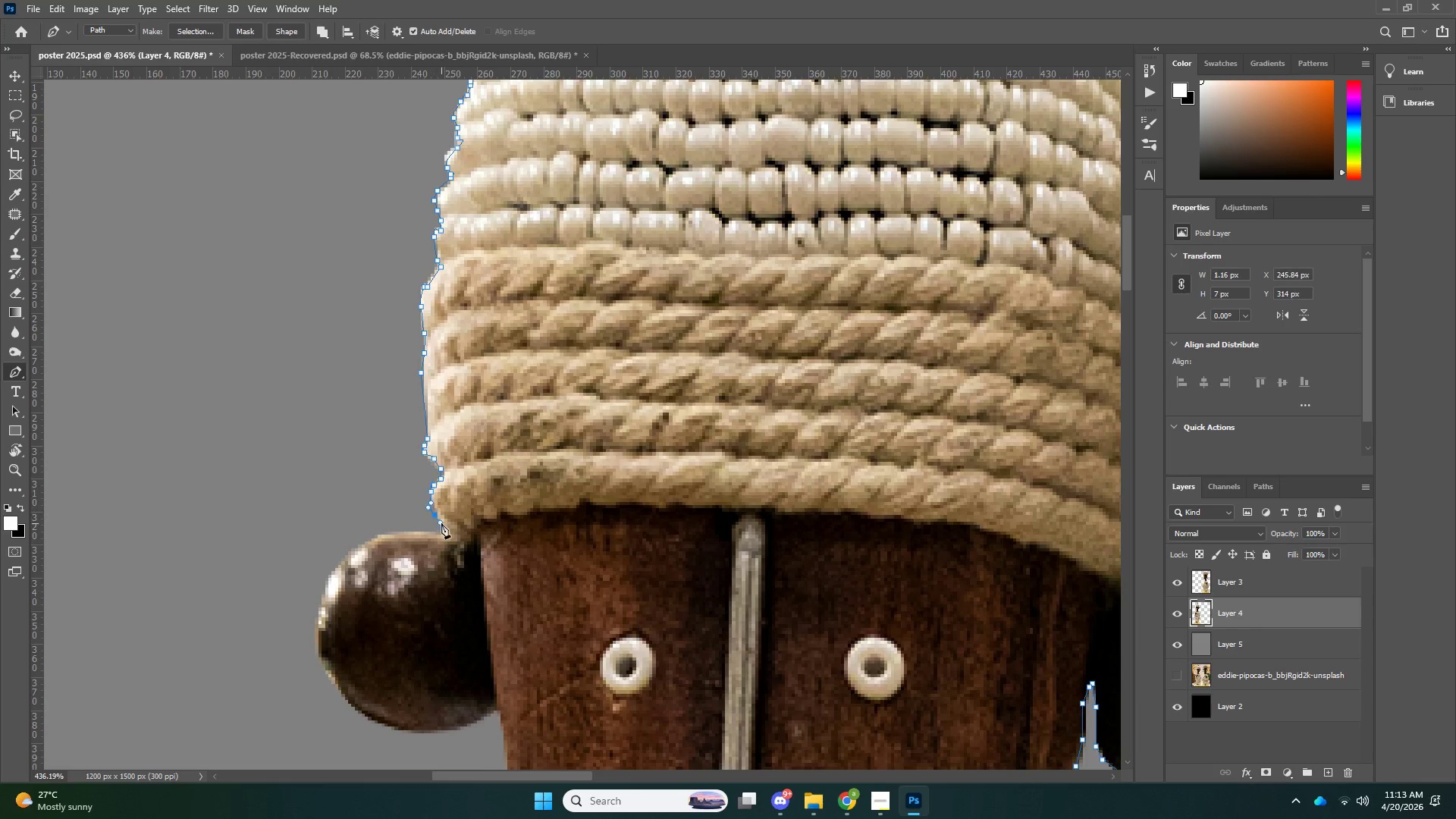 
left_click_drag(start_coordinate=[434, 514], to_coordinate=[440, 522])
 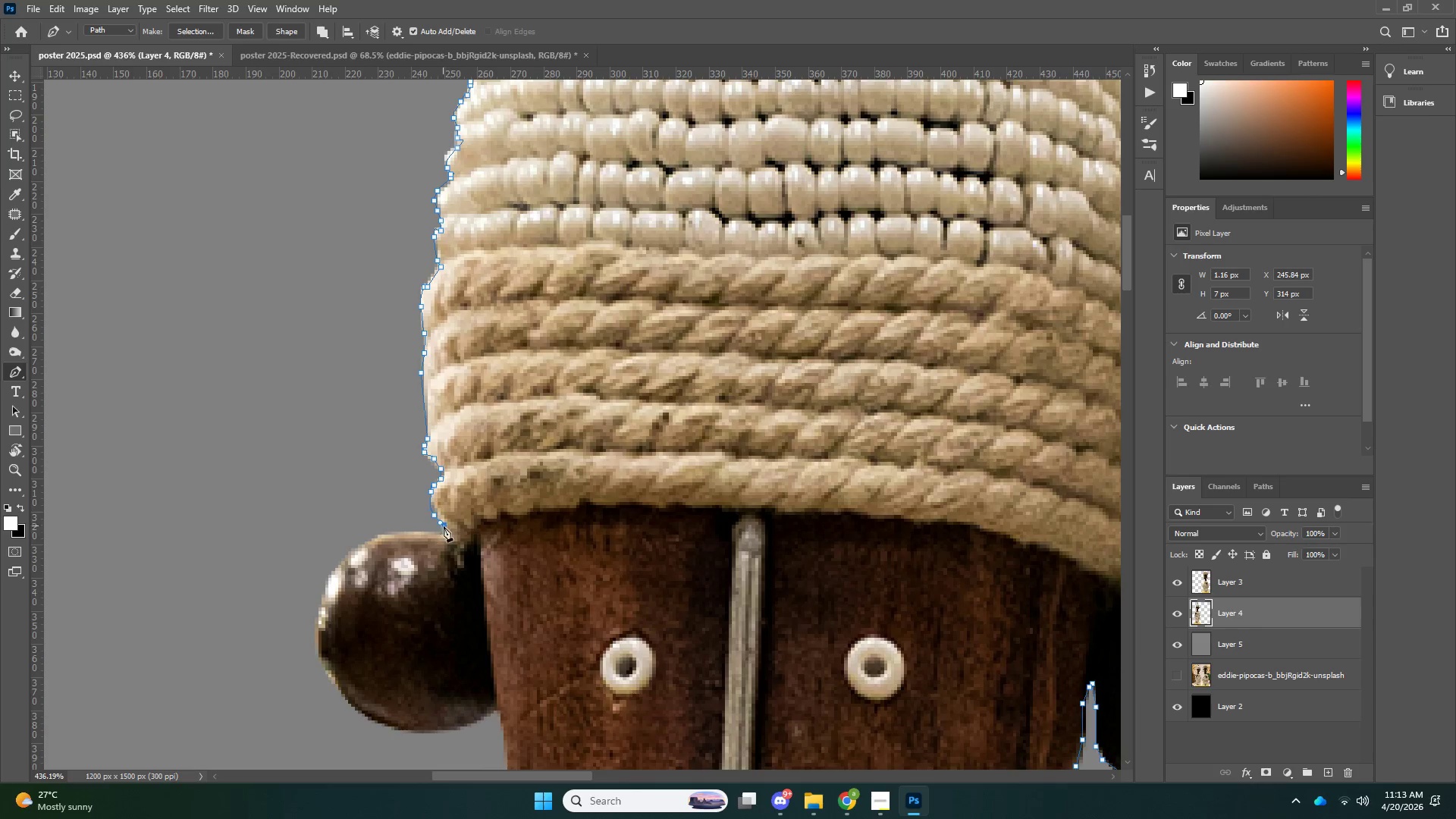 
left_click_drag(start_coordinate=[443, 526], to_coordinate=[447, 529])
 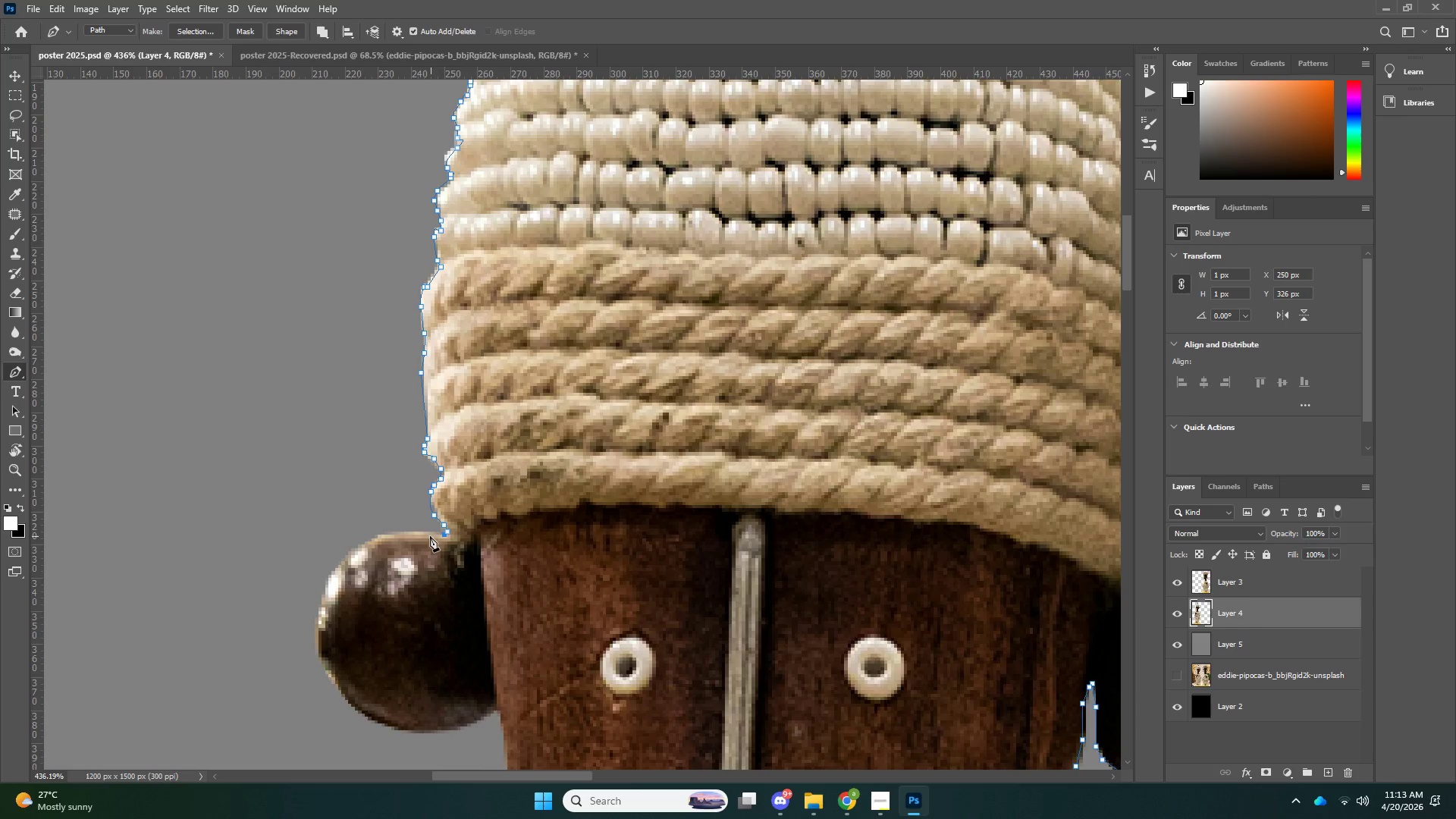 
left_click_drag(start_coordinate=[423, 535], to_coordinate=[416, 535])
 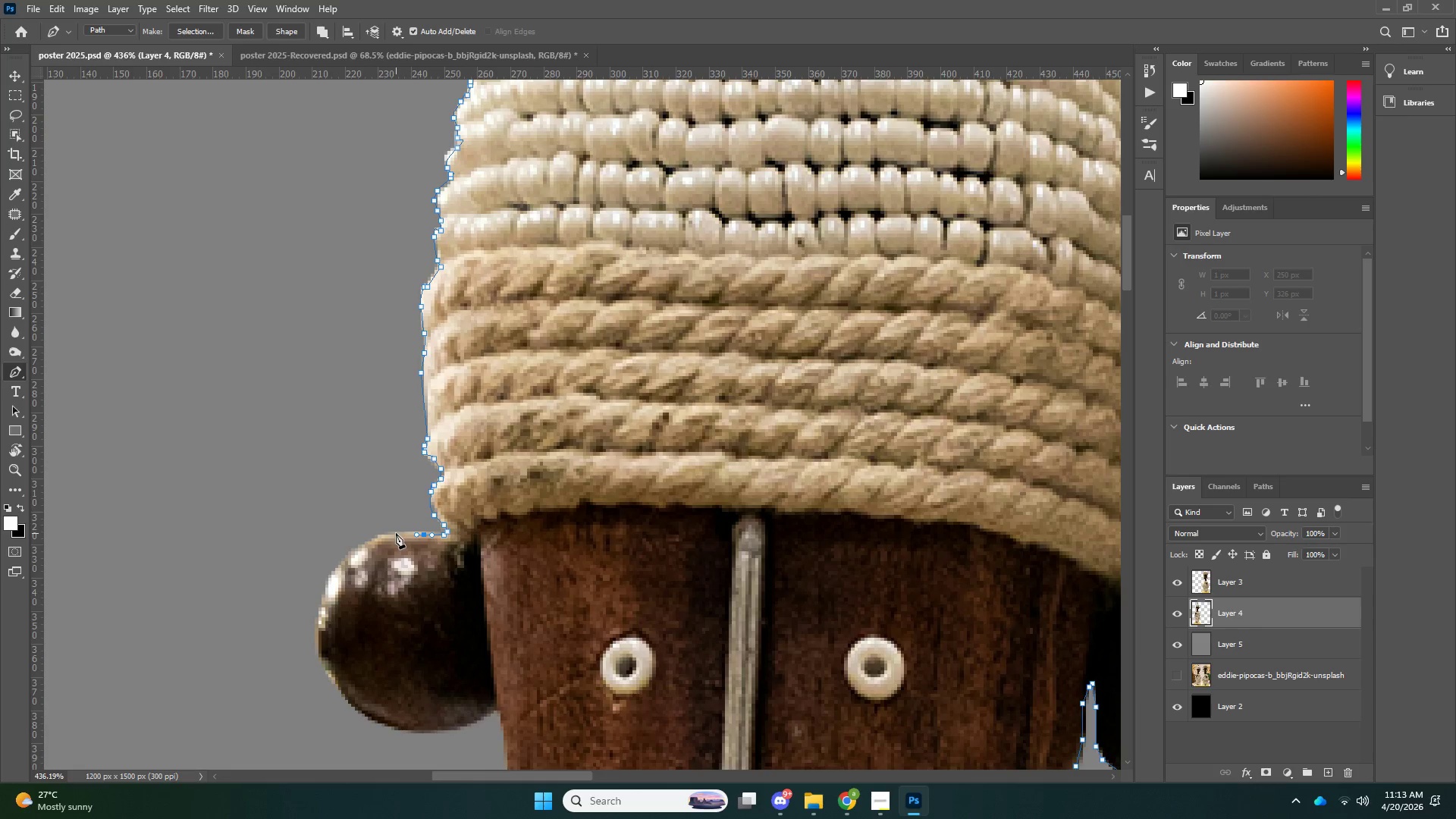 
key(Control+ControlLeft)
 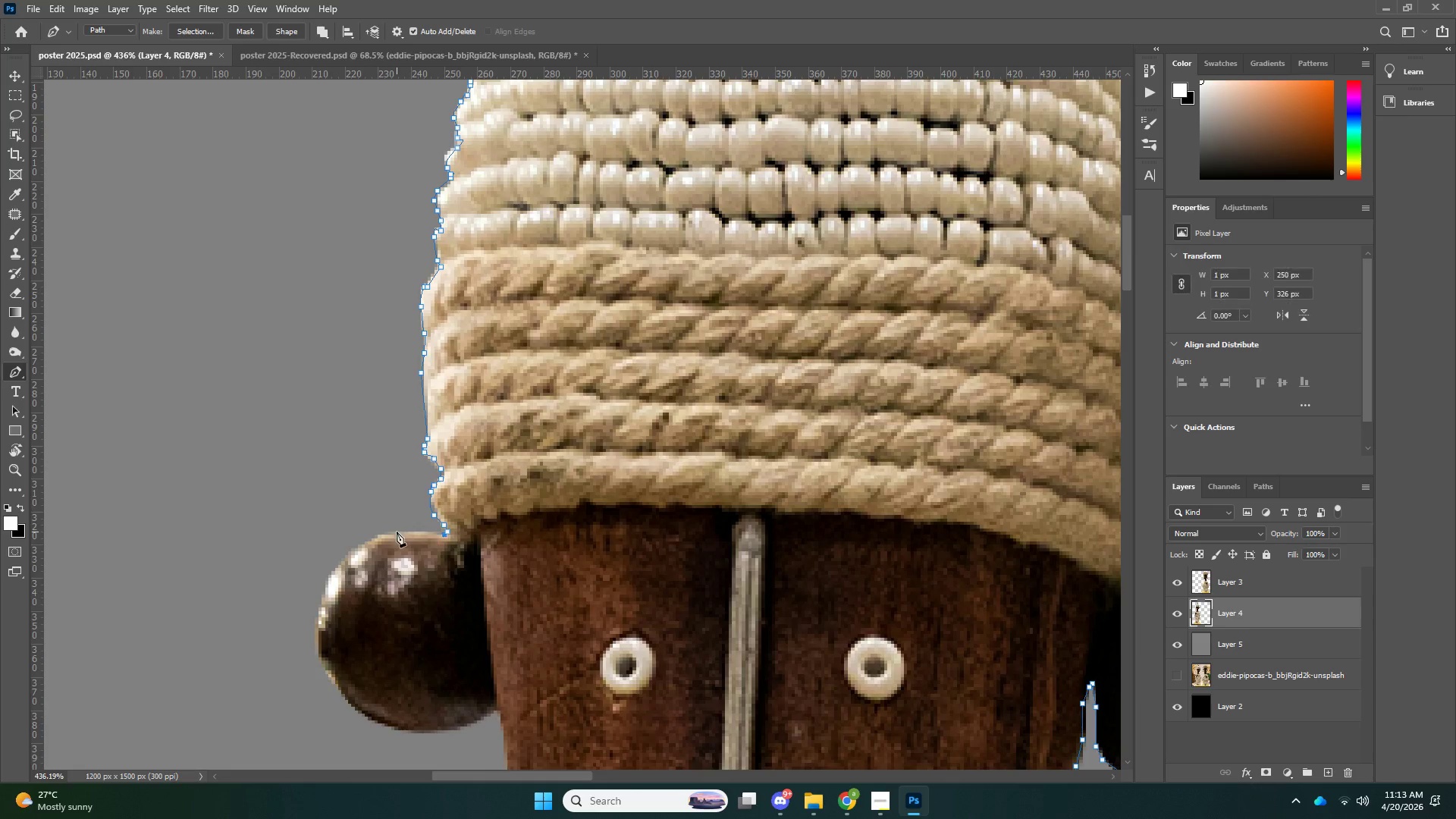 
key(Control+Z)
 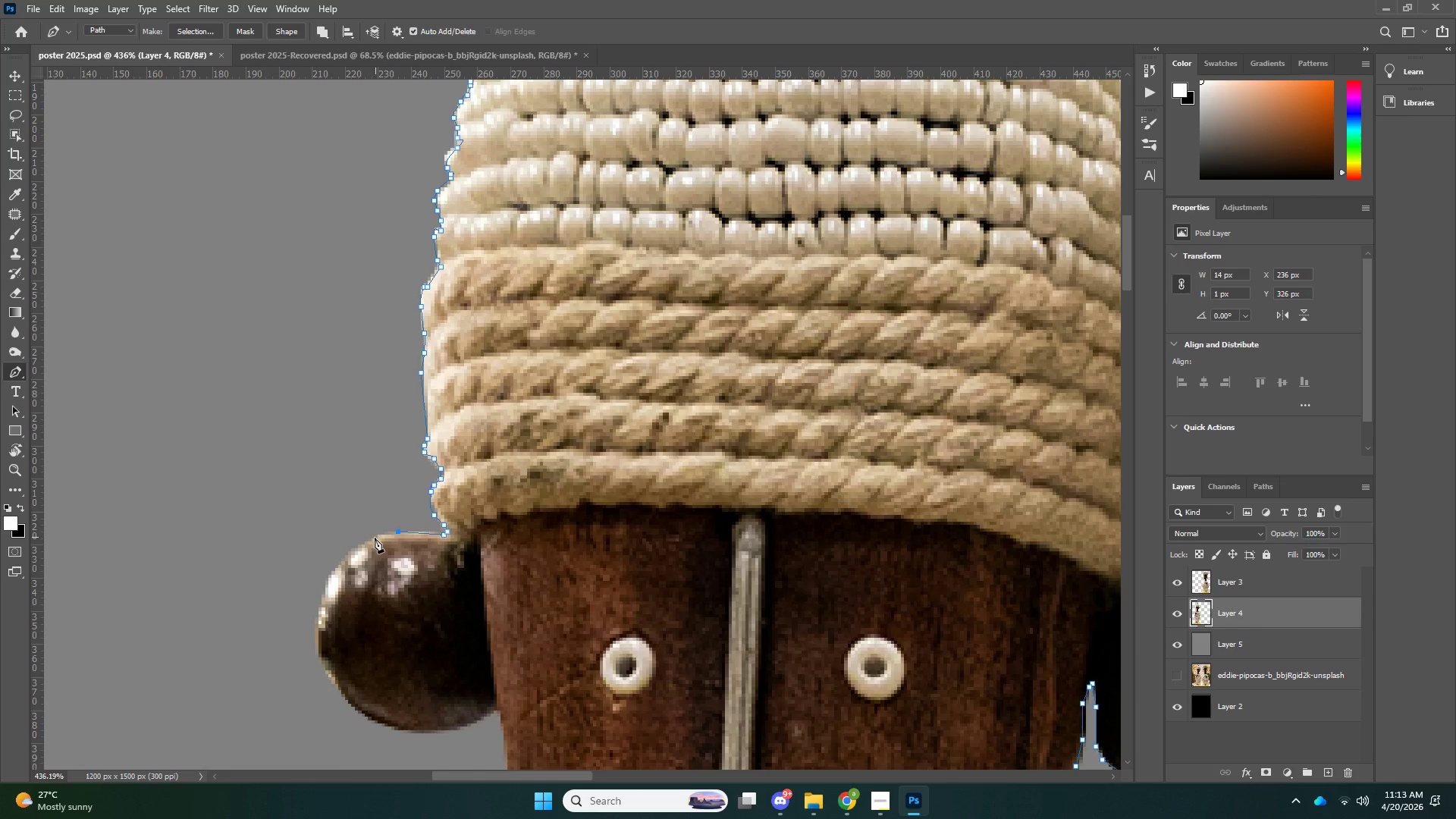 
double_click([370, 538])
 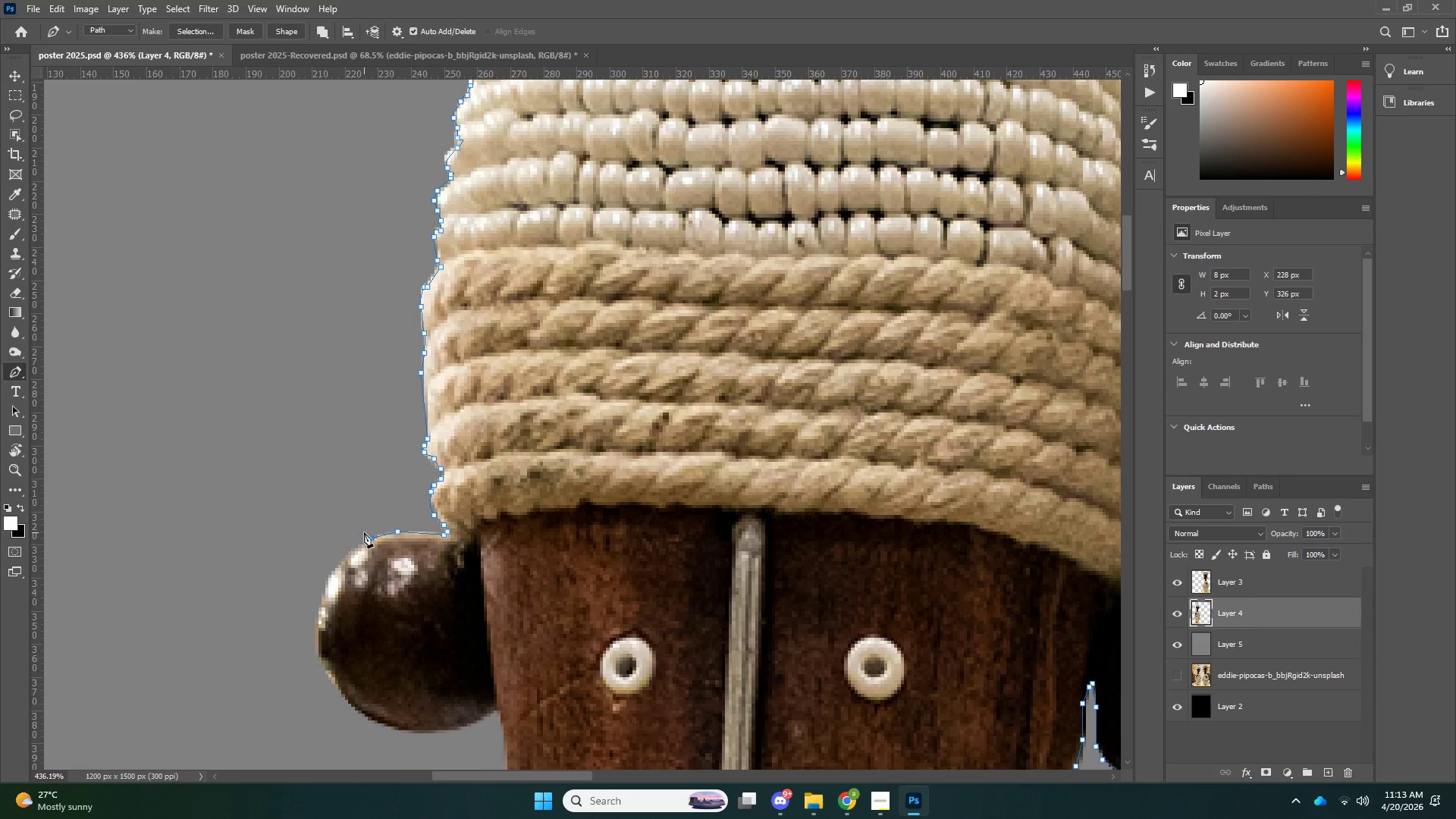 
scroll: coordinate [356, 538], scroll_direction: down, amount: 8.0
 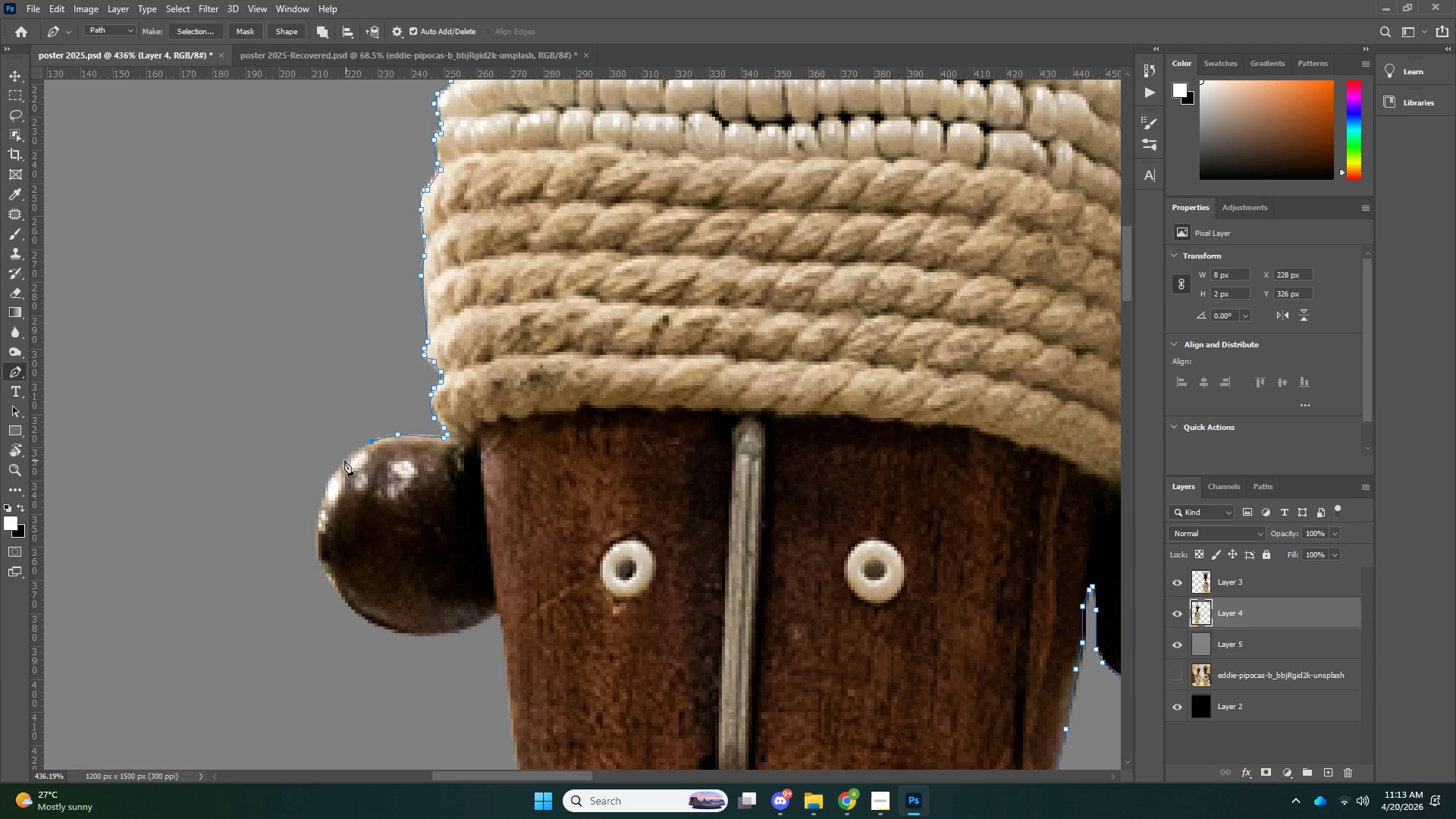 
left_click([341, 462])
 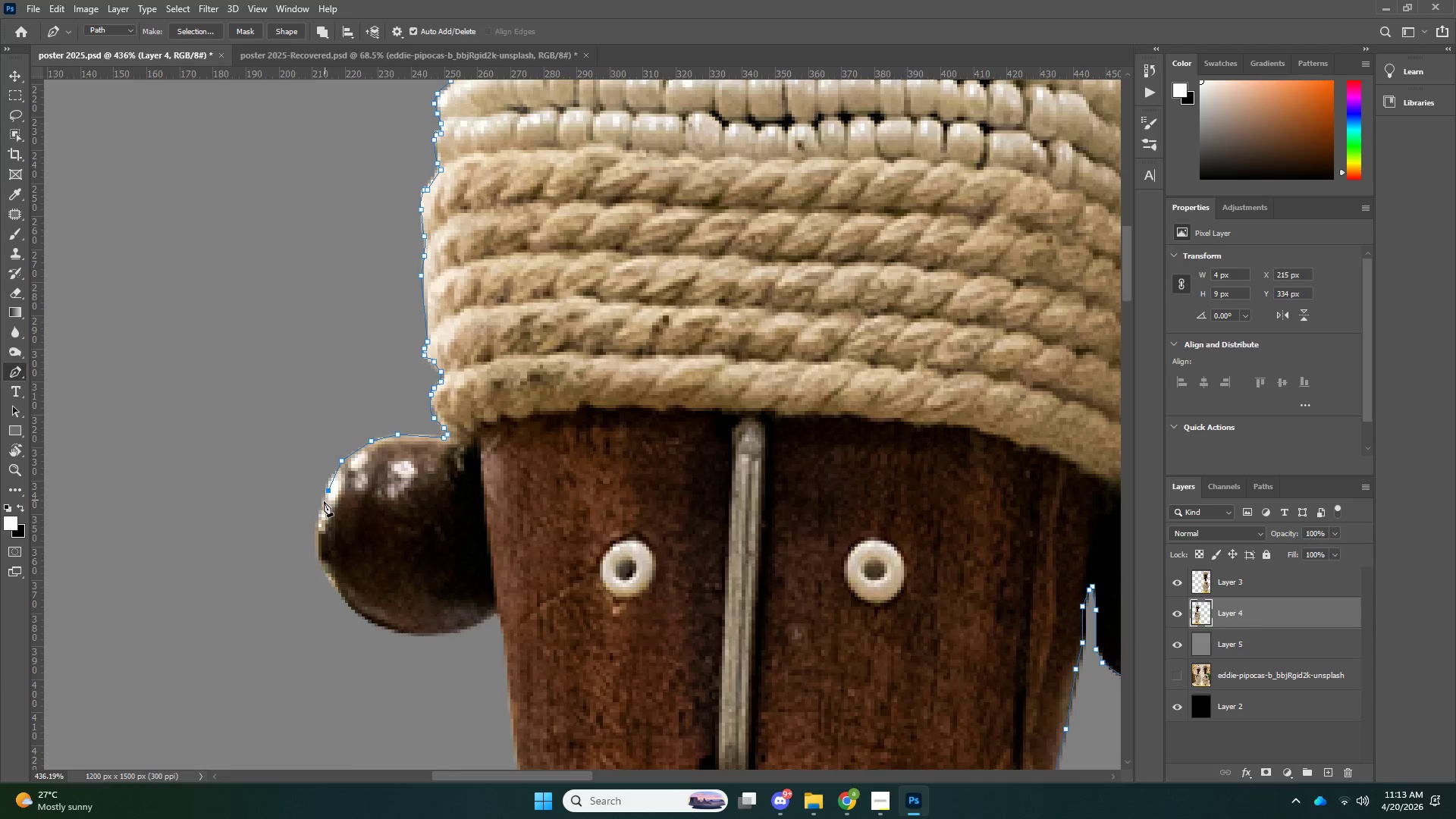 
key(Control+ControlLeft)
 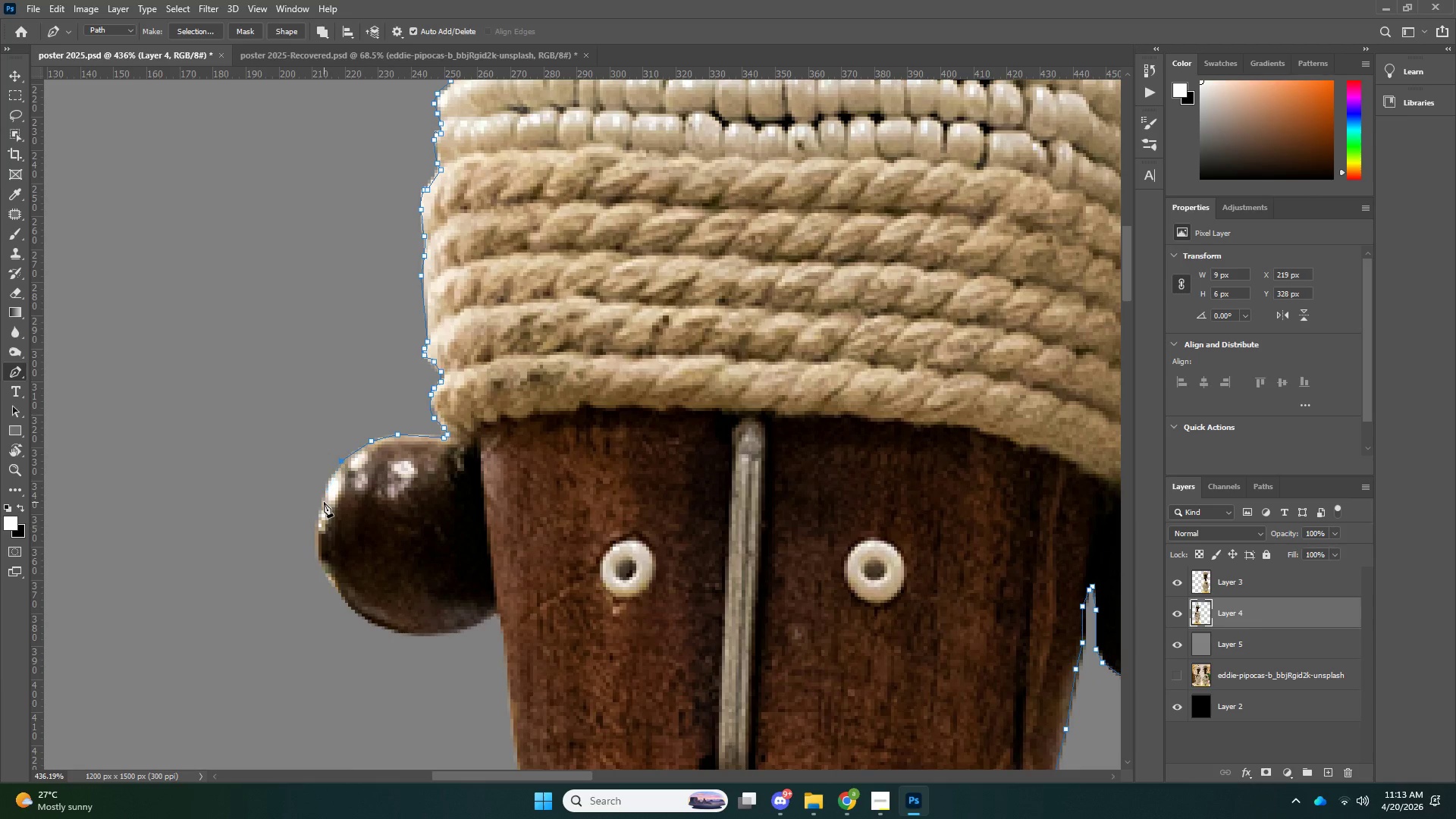 
key(Control+Z)
 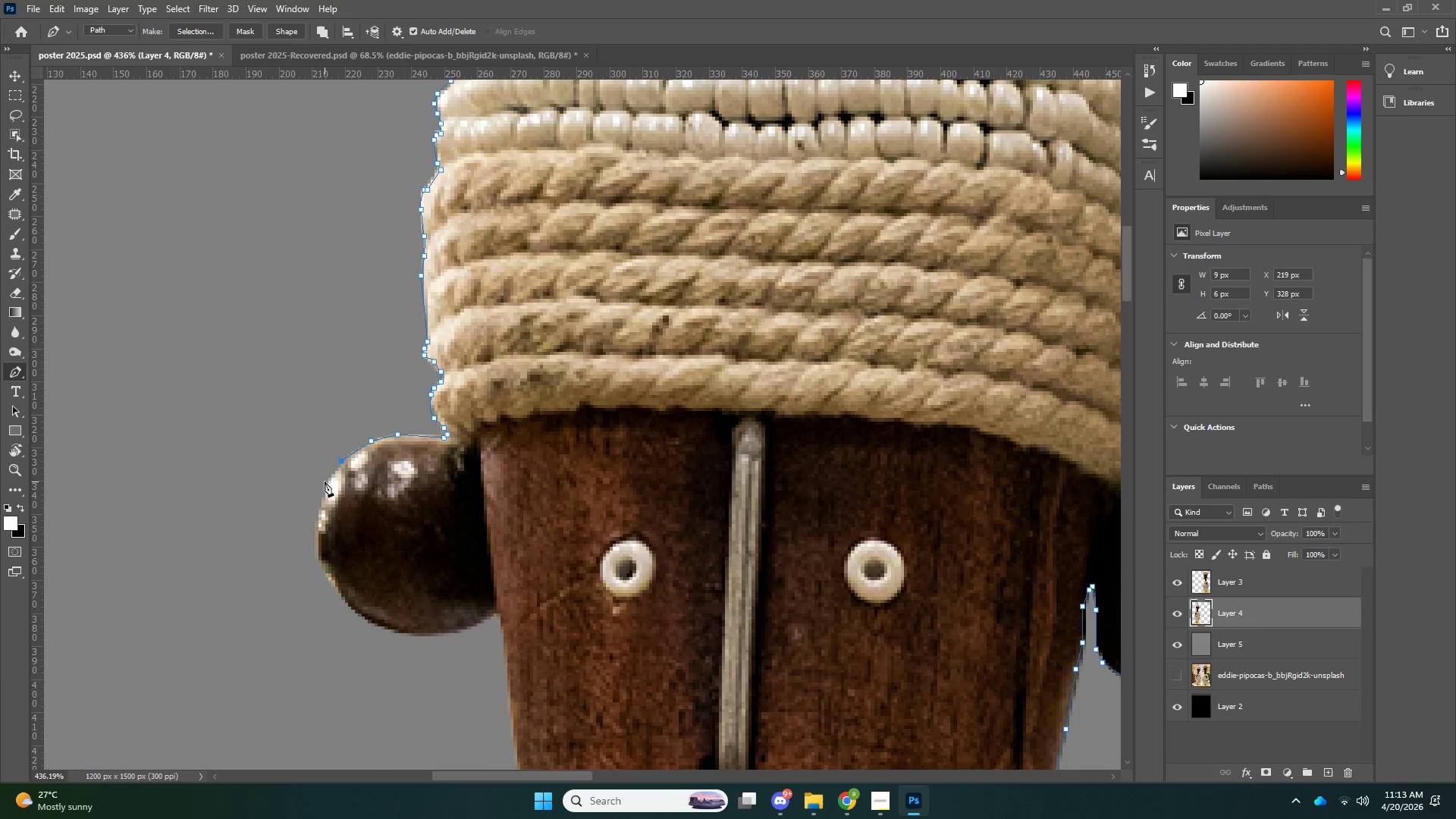 
left_click([325, 482])
 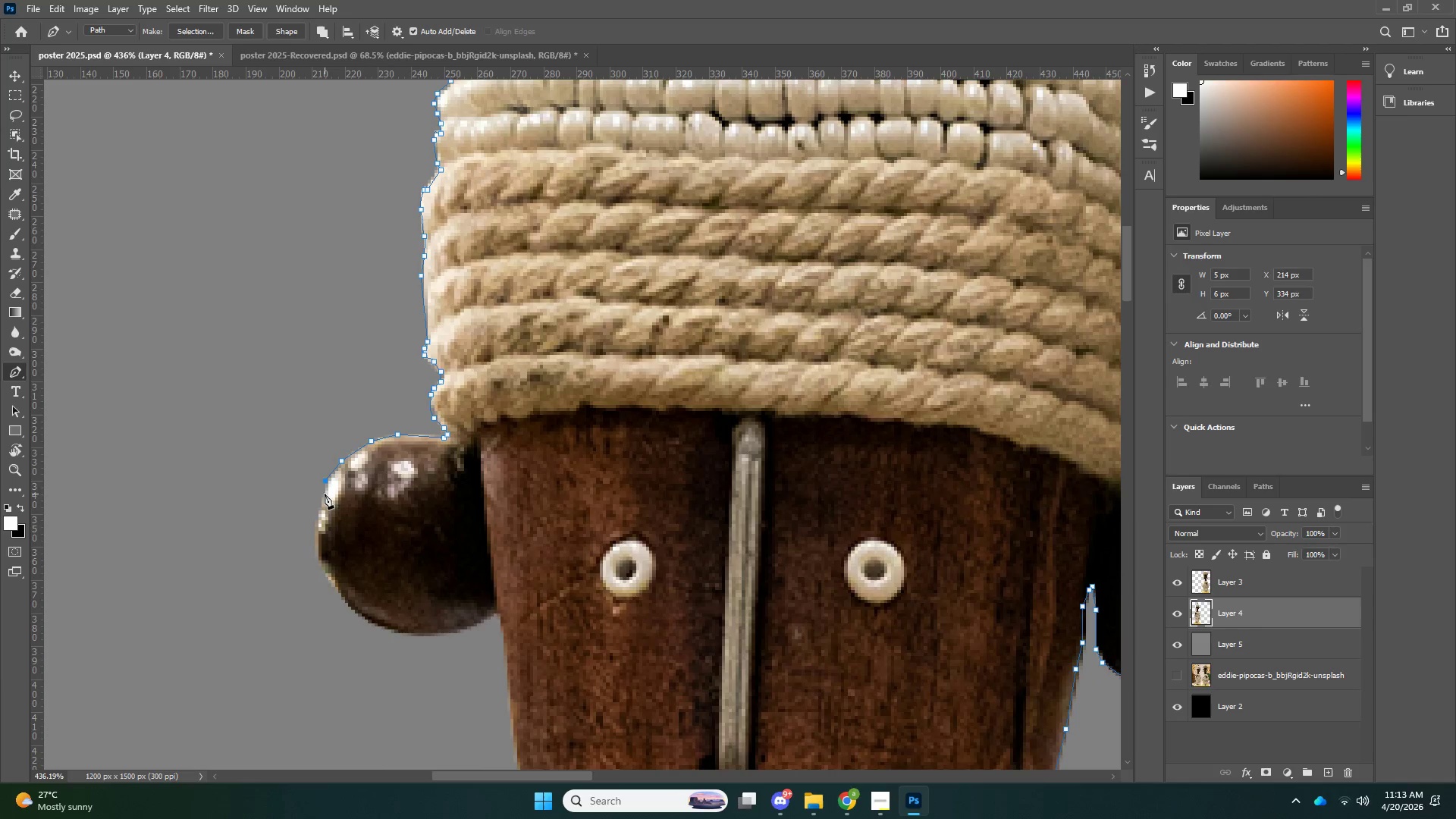 
left_click([325, 495])
 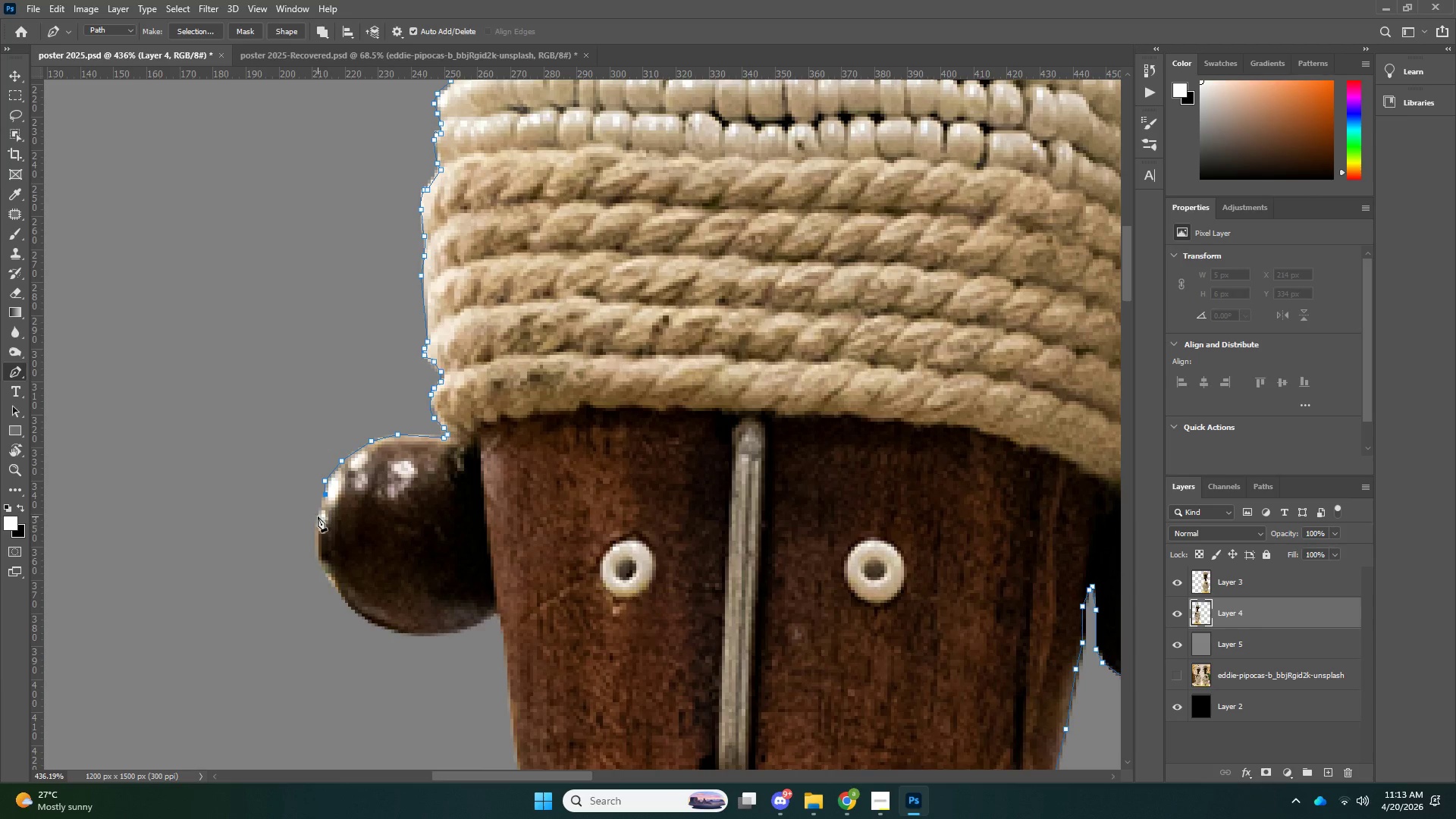 
left_click([318, 516])
 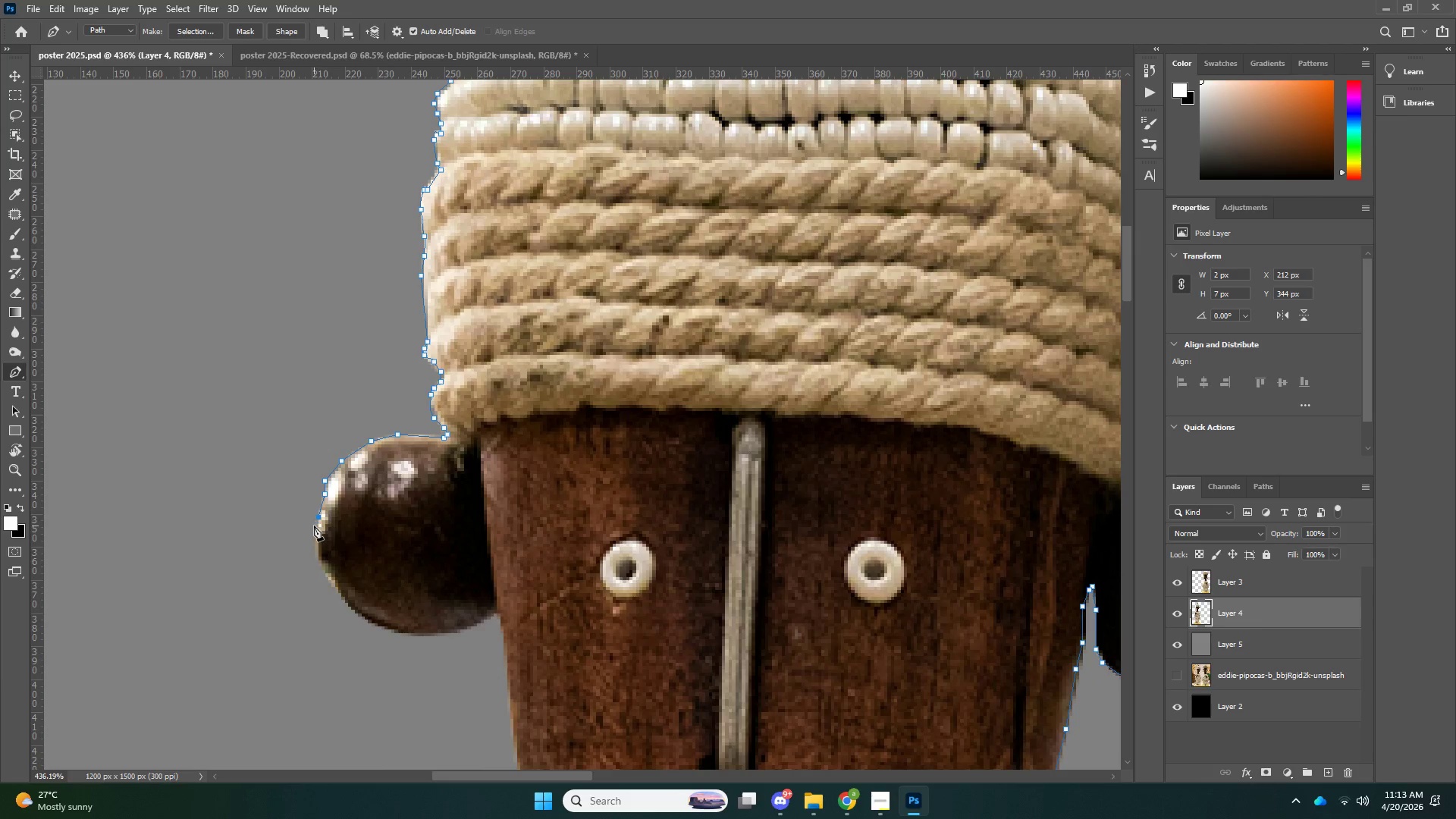 
left_click([314, 526])
 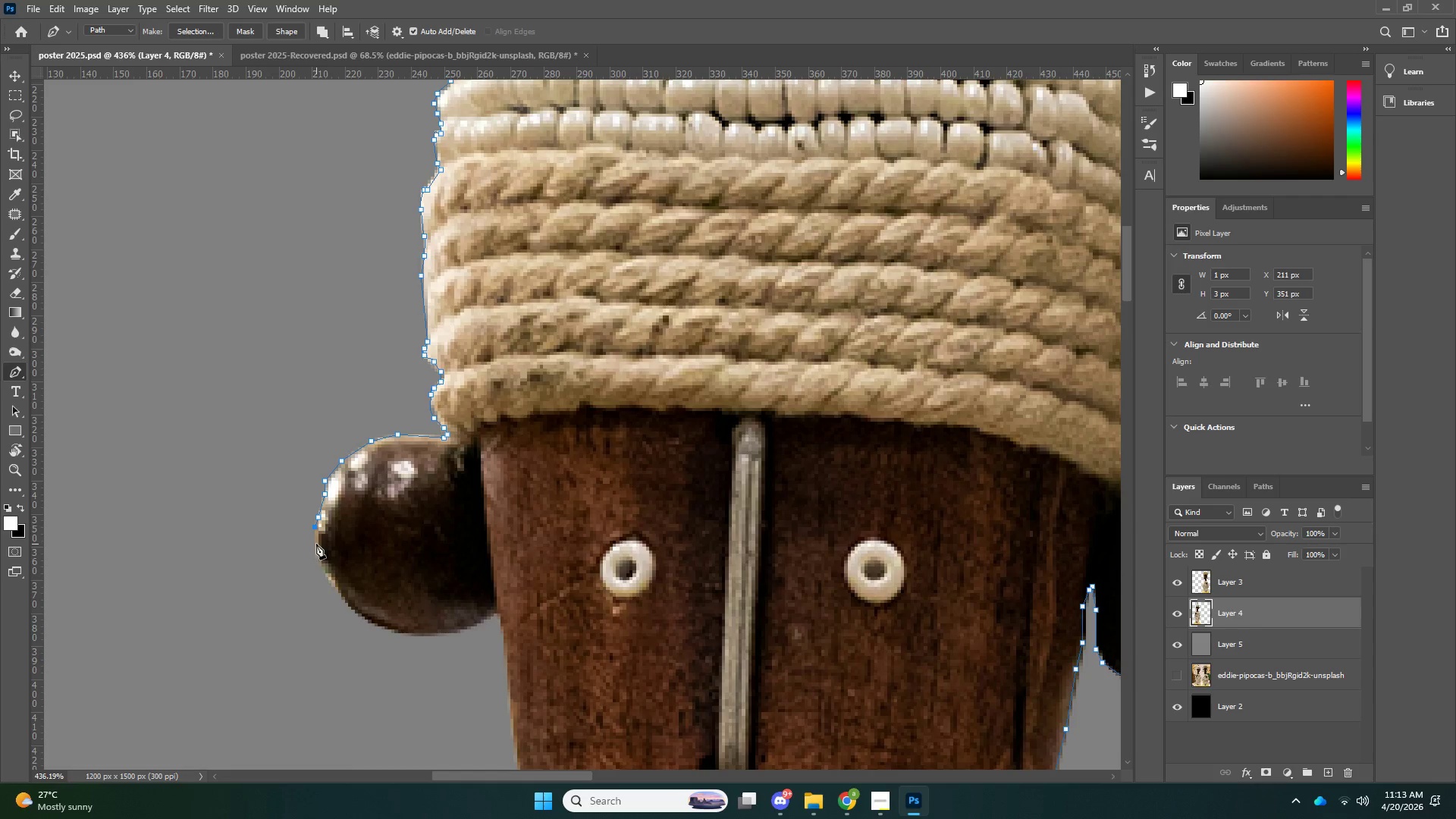 
double_click([318, 564])
 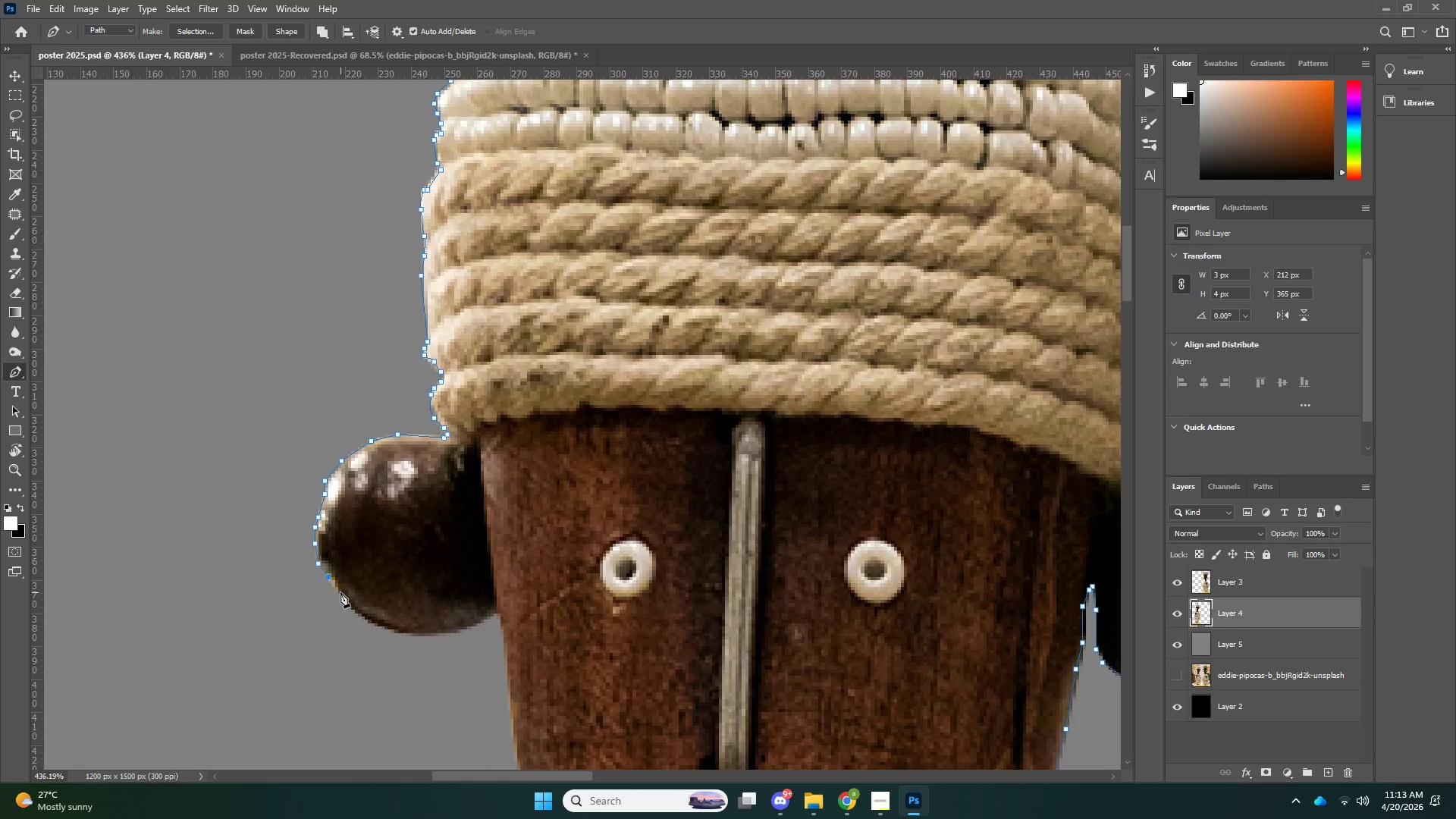 
triple_click([340, 593])
 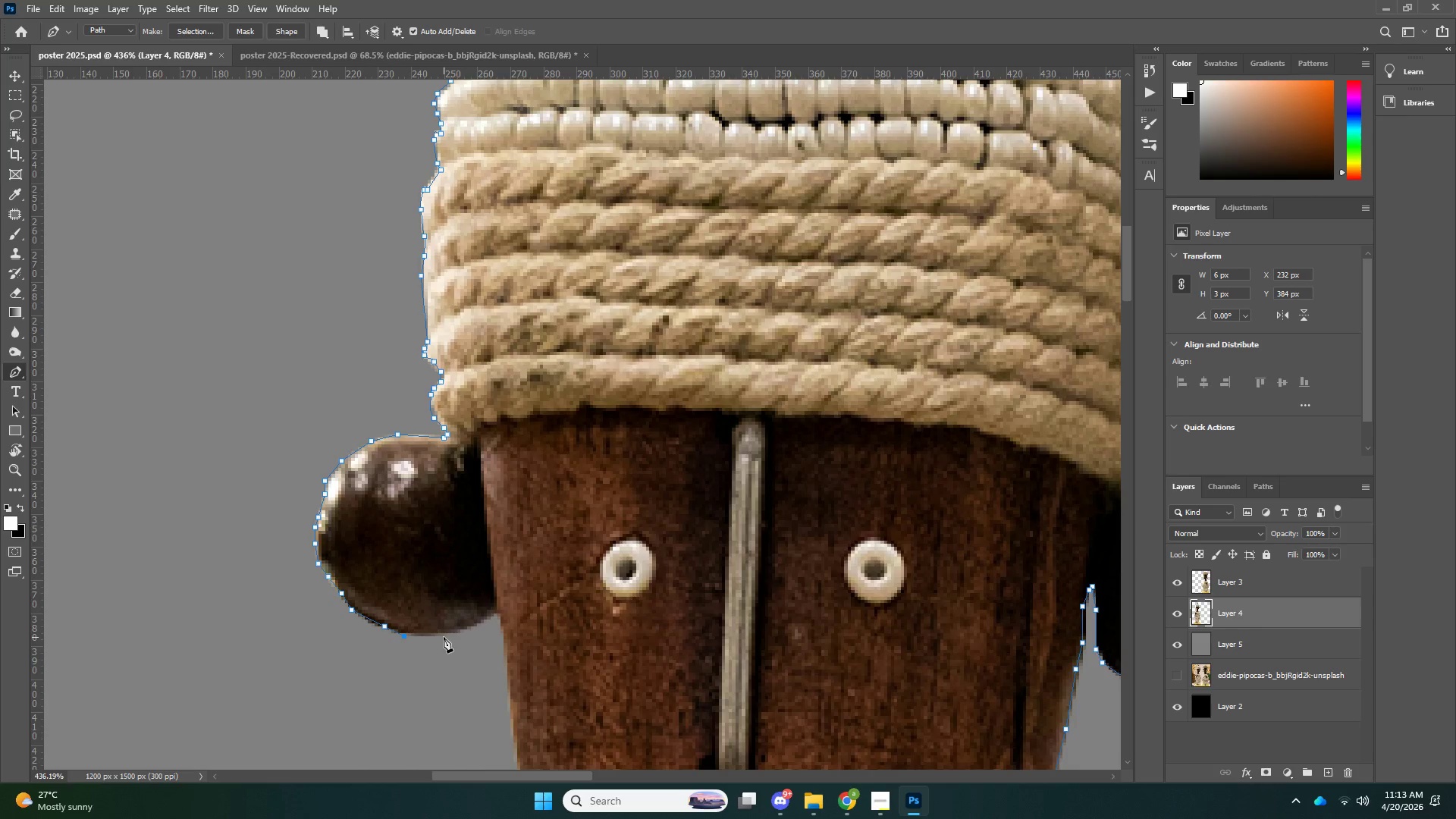 
key(Control+ControlLeft)
 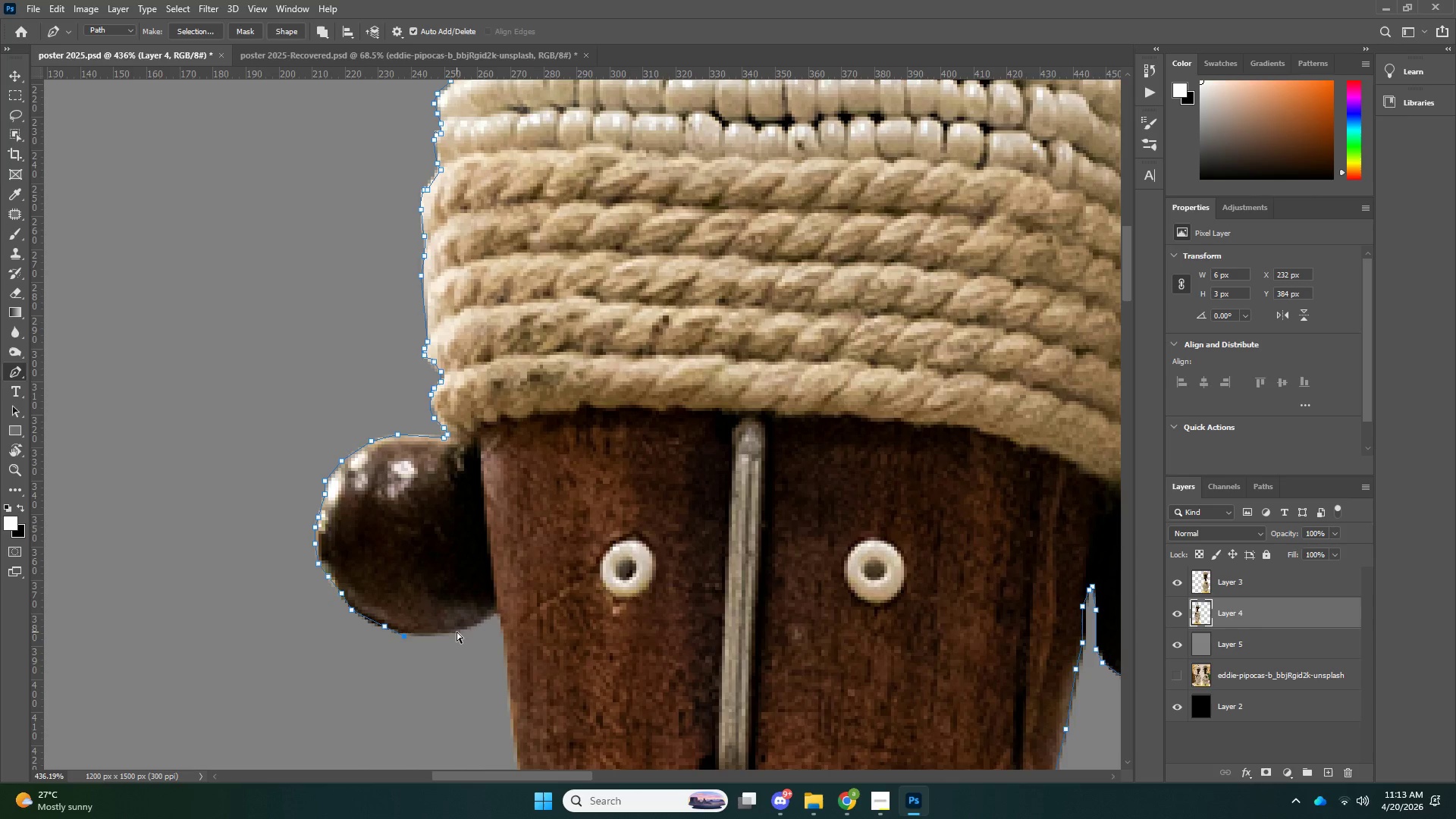 
key(Control+Z)
 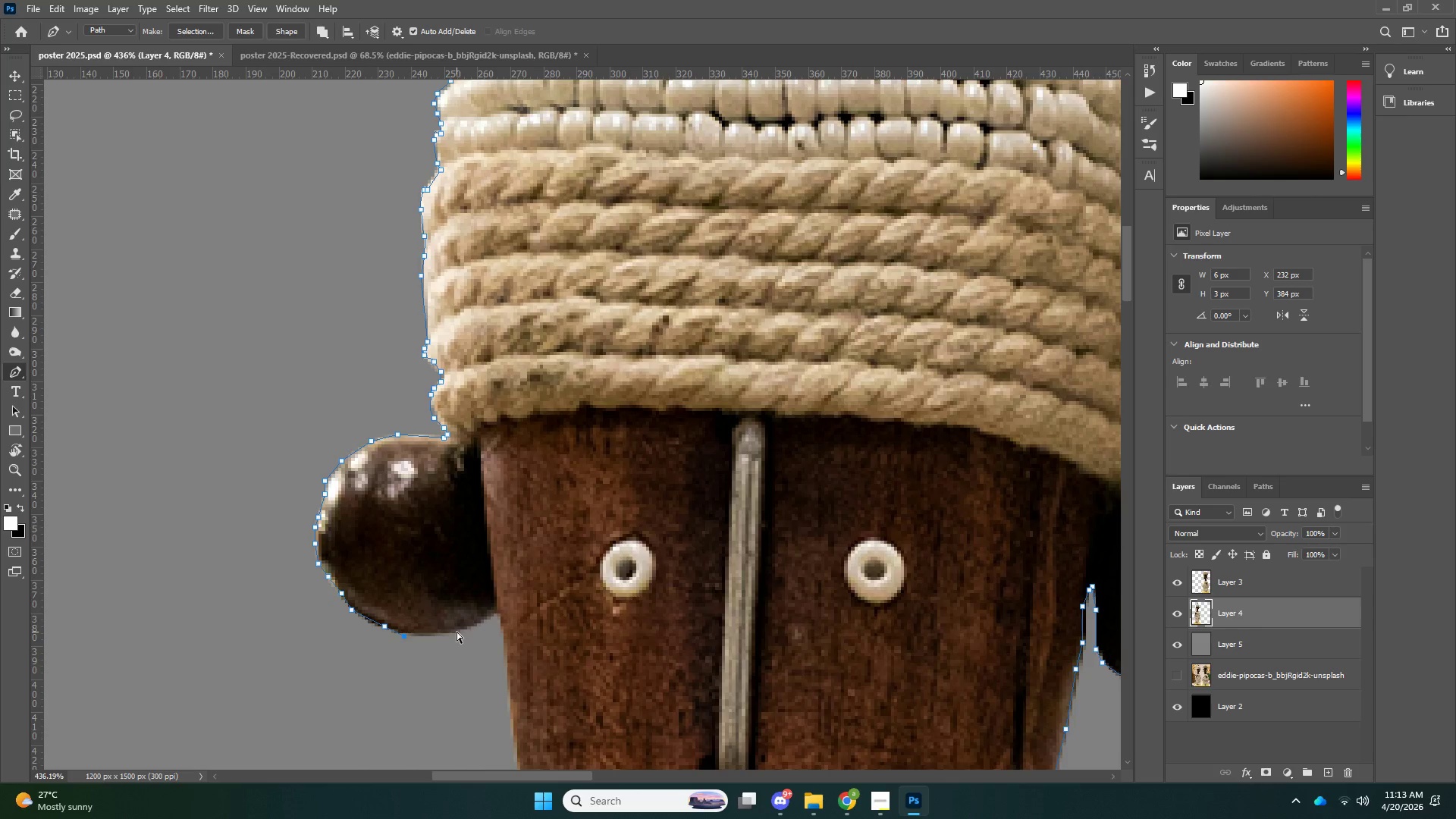 
left_click([457, 632])
 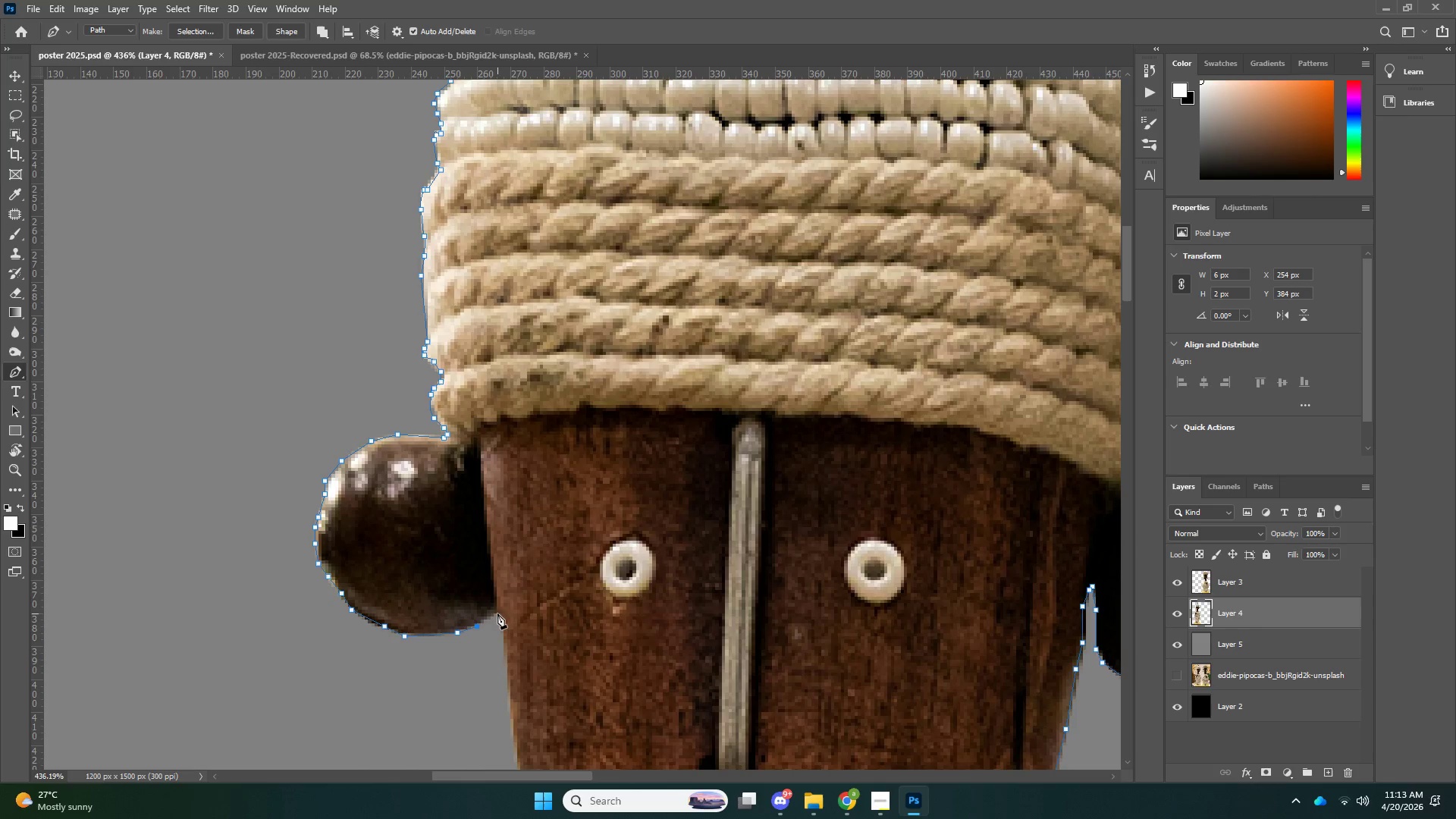 
left_click([499, 612])
 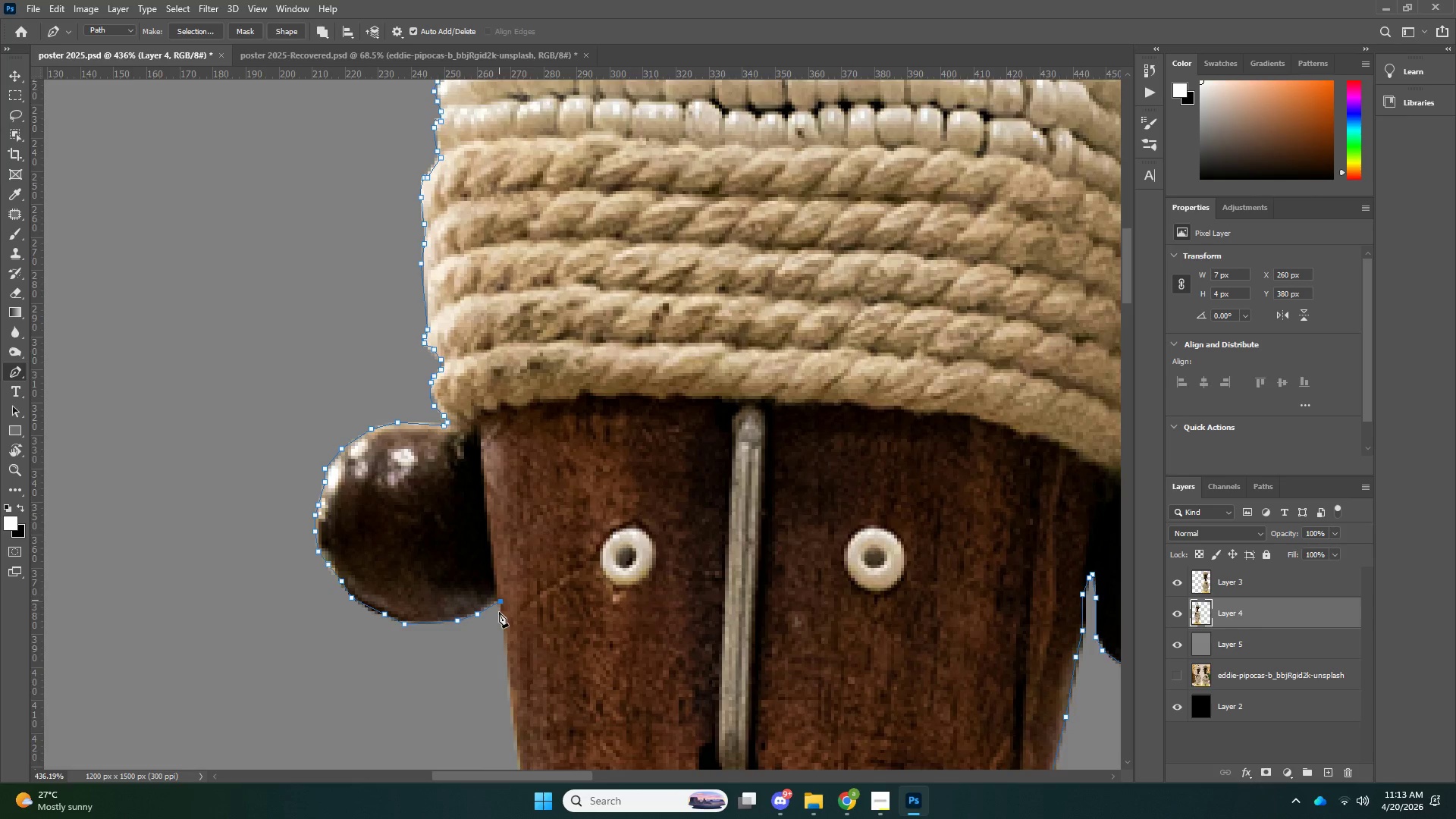 
scroll: coordinate [502, 608], scroll_direction: down, amount: 16.0
 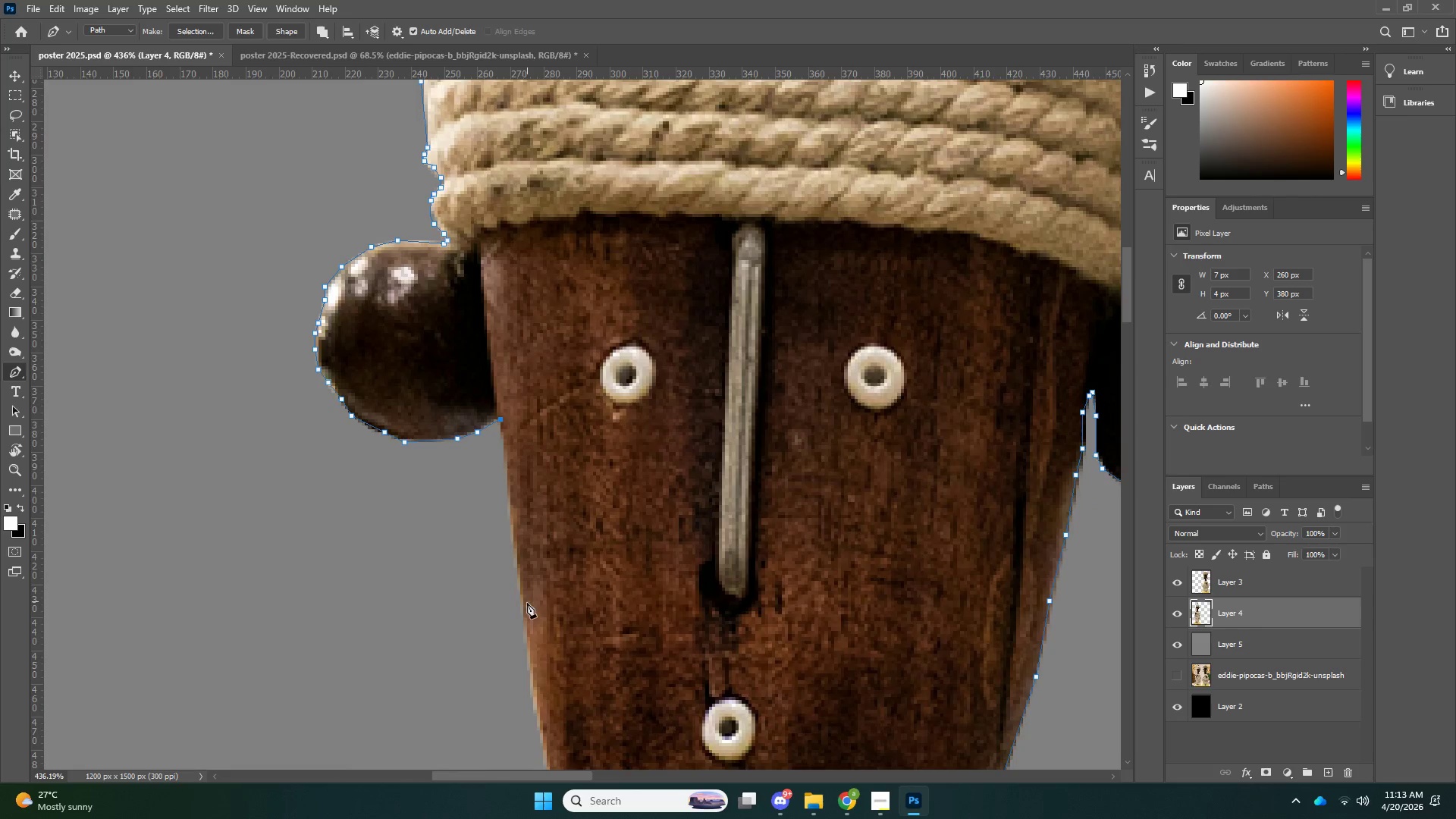 
left_click([523, 610])
 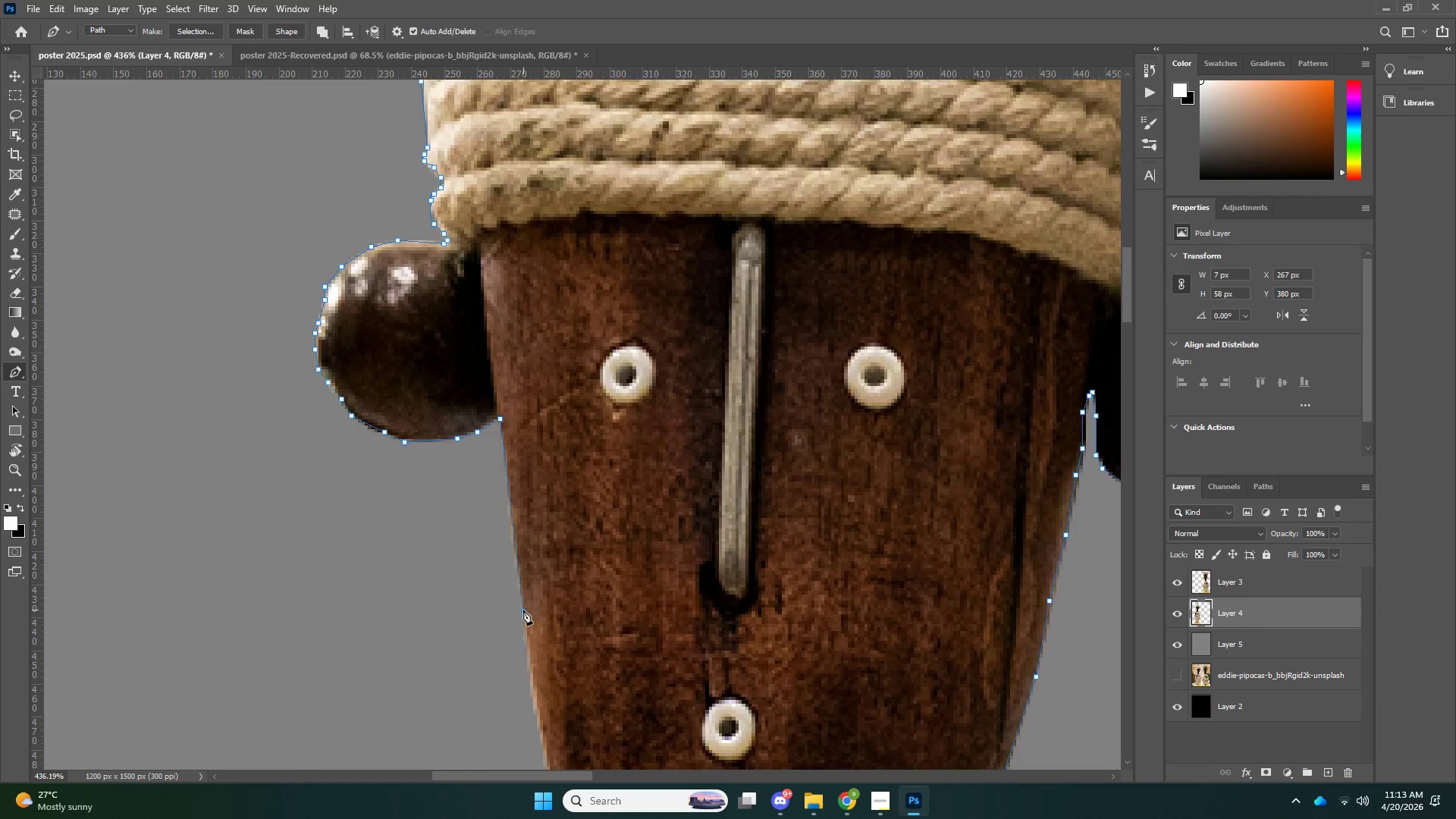 
left_click([539, 598])
 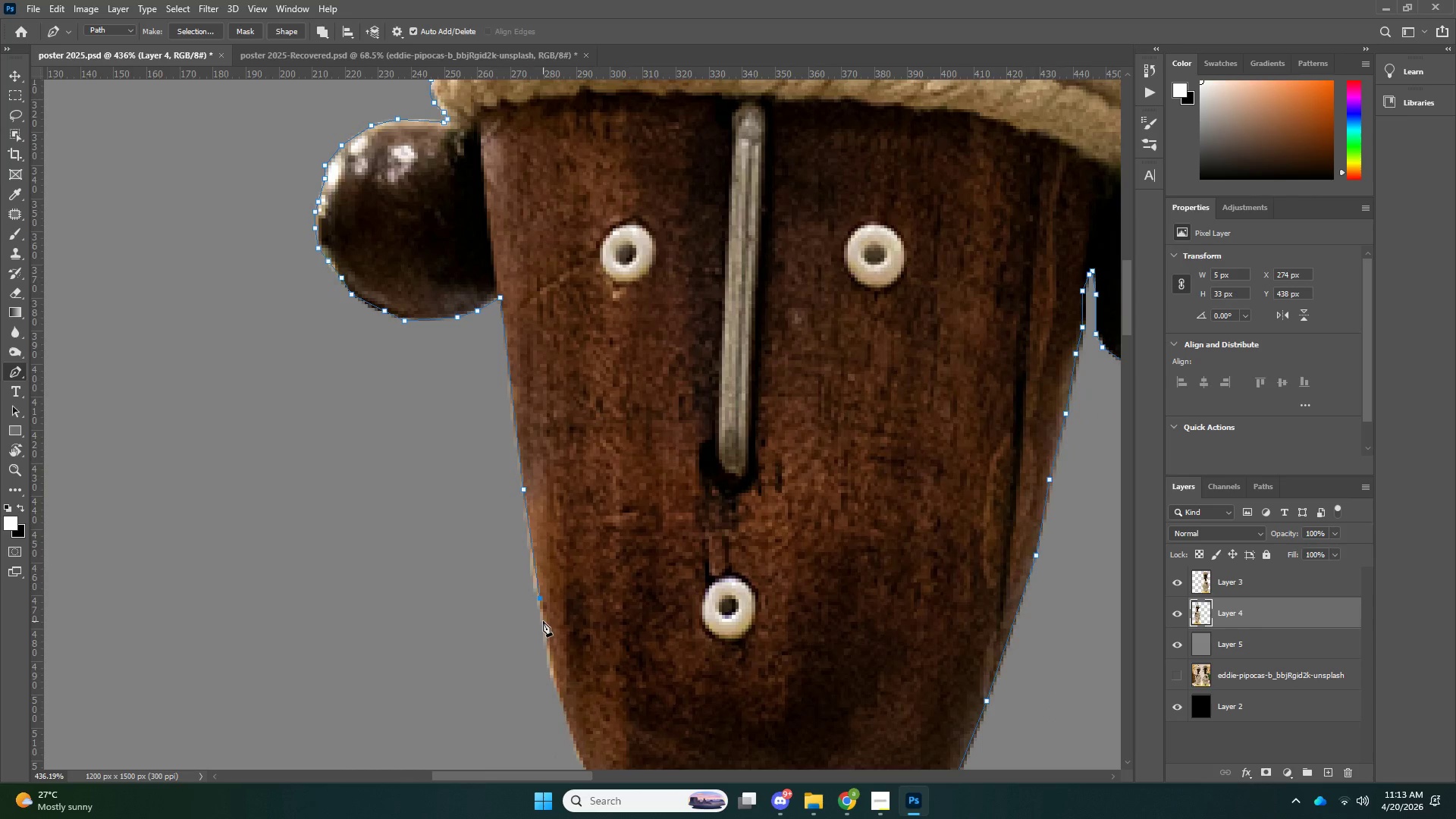 
scroll: coordinate [531, 605], scroll_direction: down, amount: 10.0
 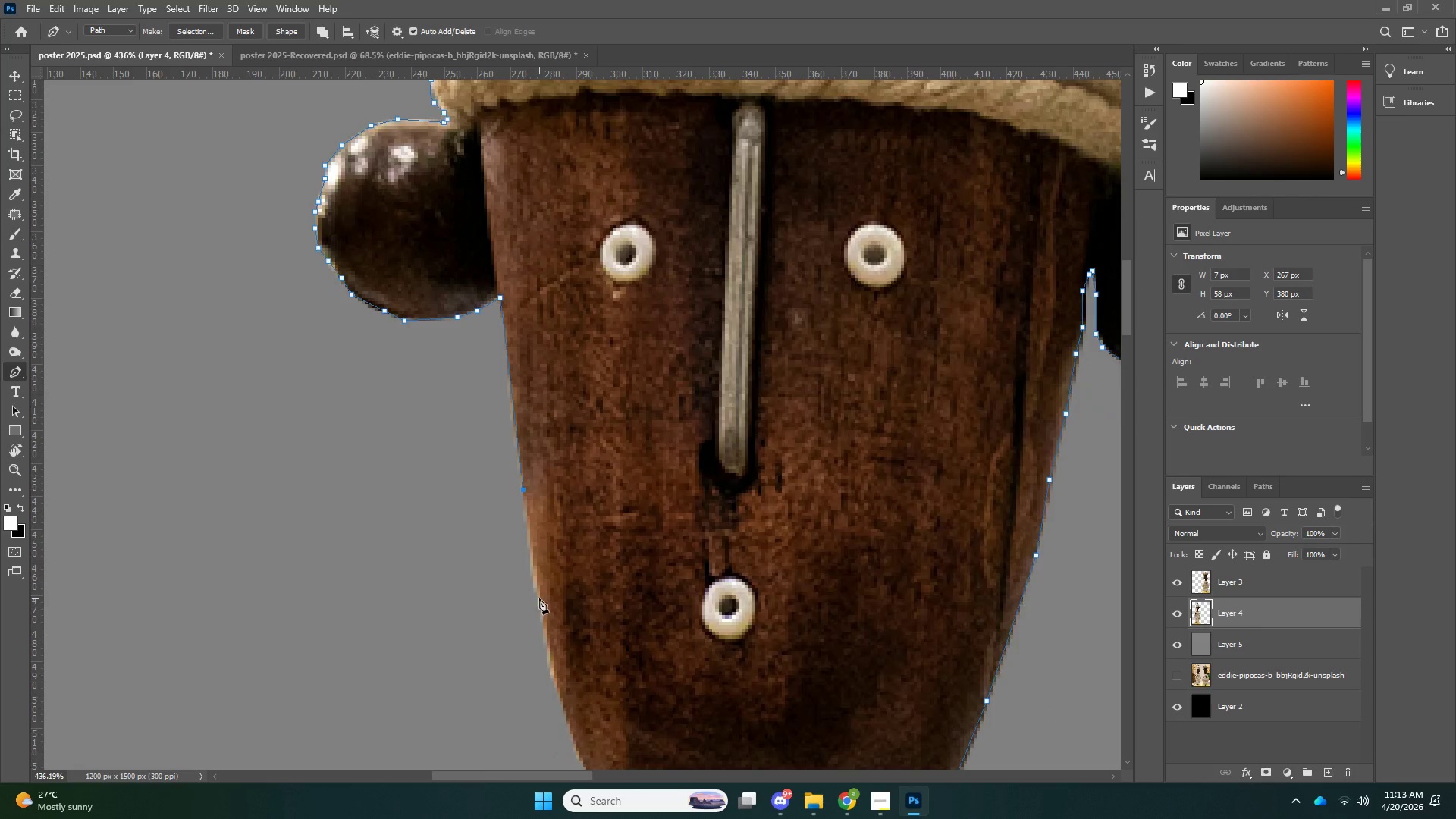 
key(Control+ControlLeft)
 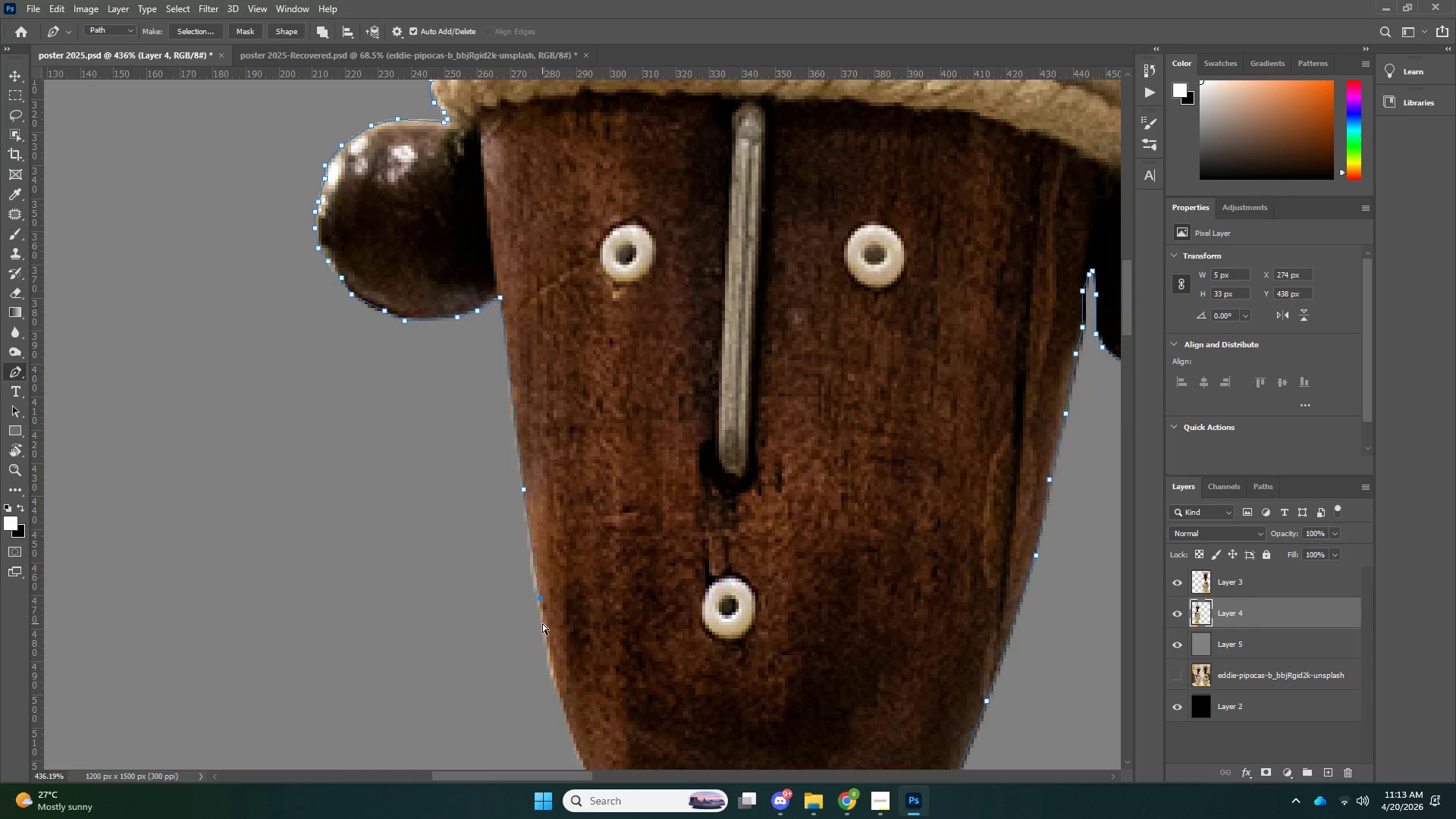 
key(Control+Z)
 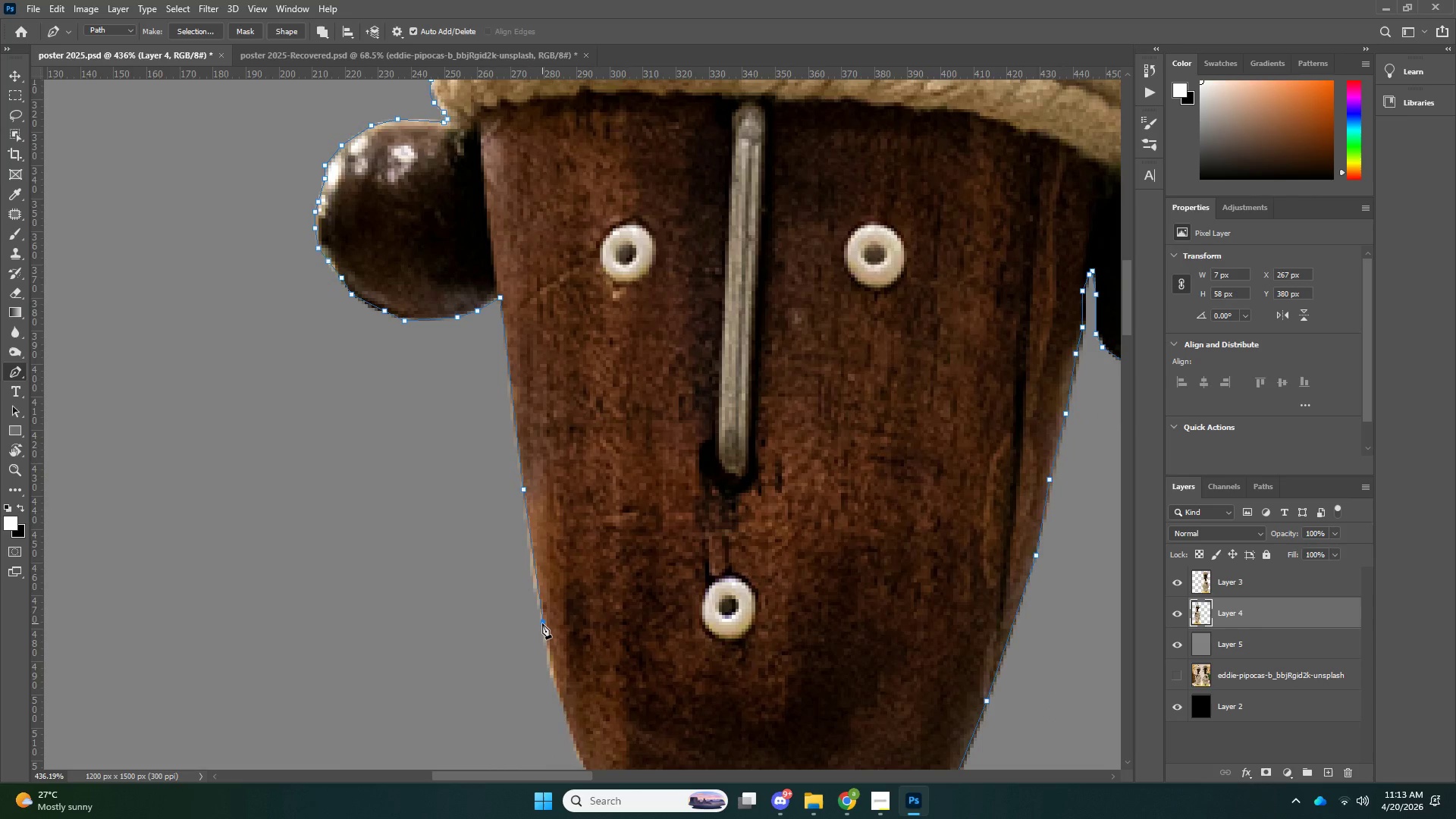 
left_click([542, 623])
 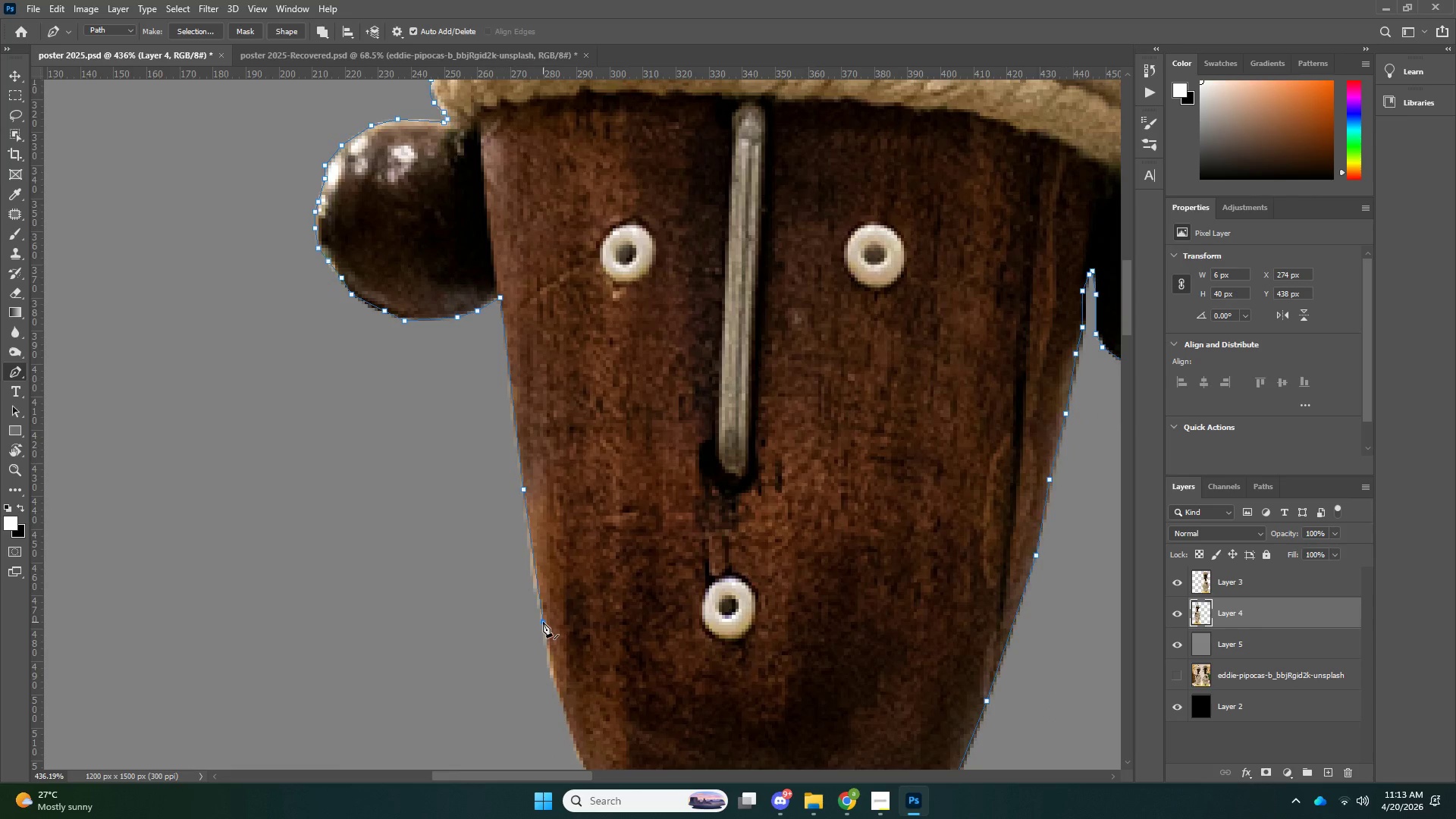 
scroll: coordinate [560, 598], scroll_direction: down, amount: 13.0
 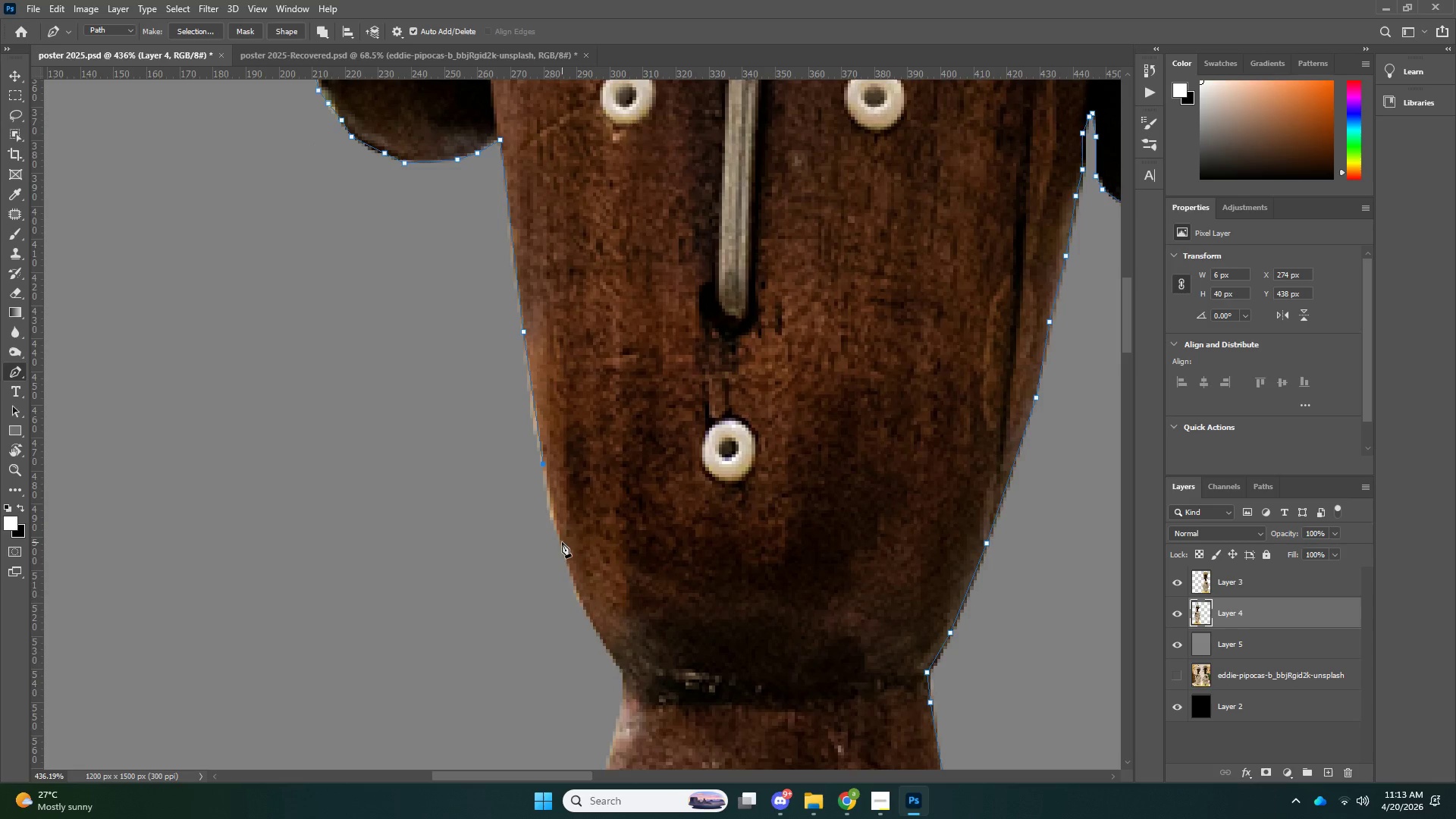 
left_click([562, 542])
 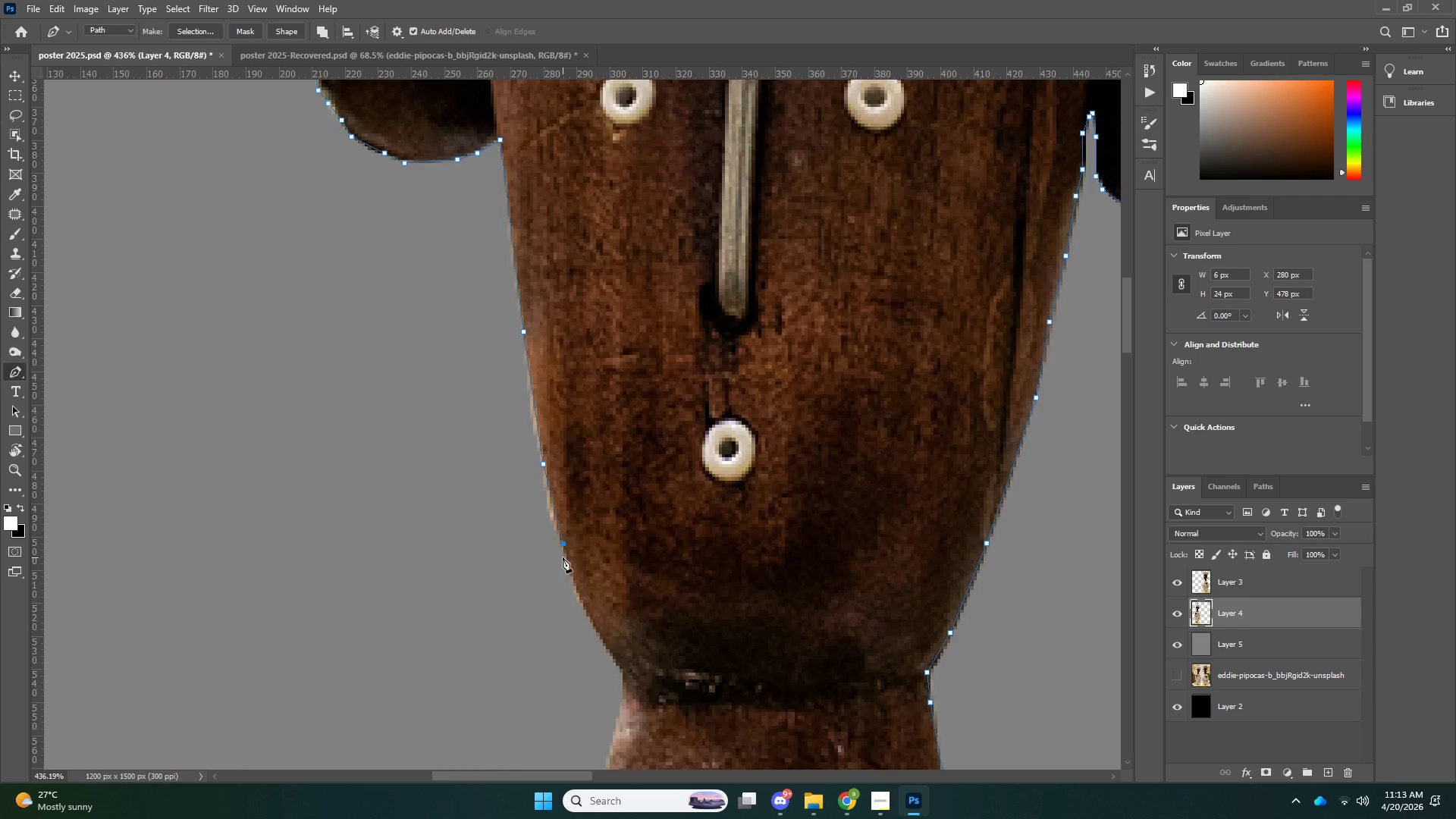 
key(Control+ControlLeft)
 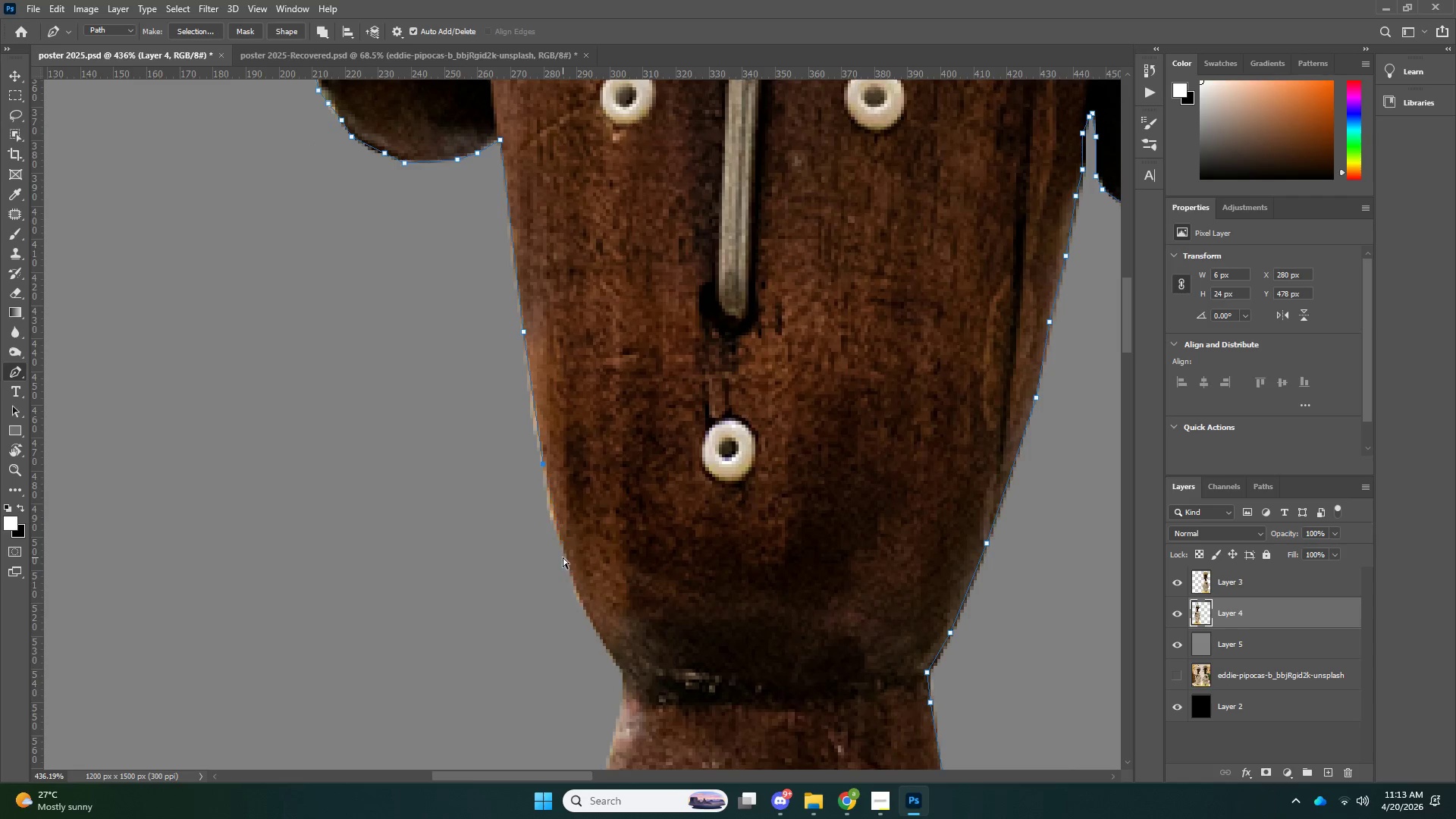 
key(Control+Z)
 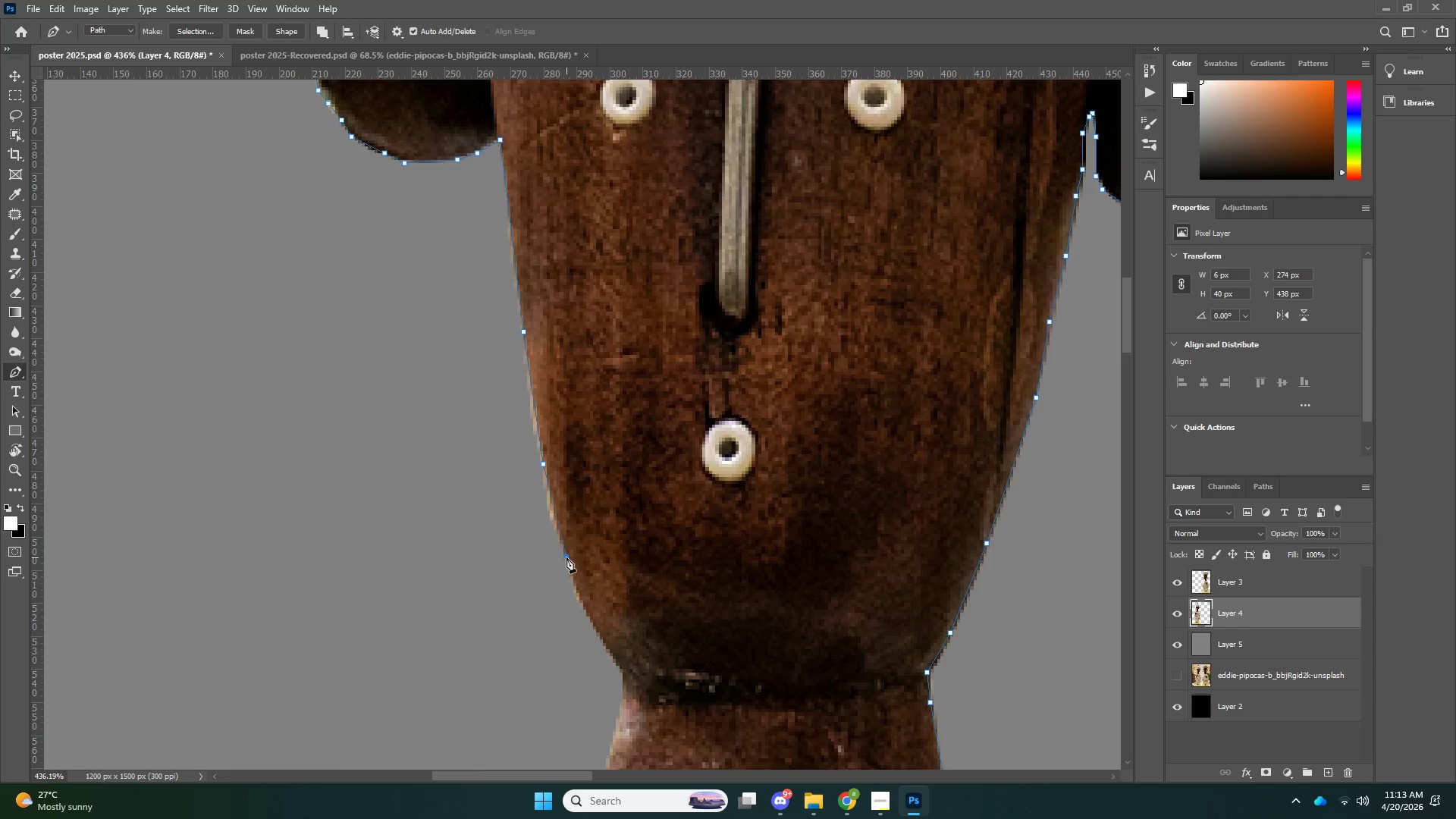 
left_click([566, 557])
 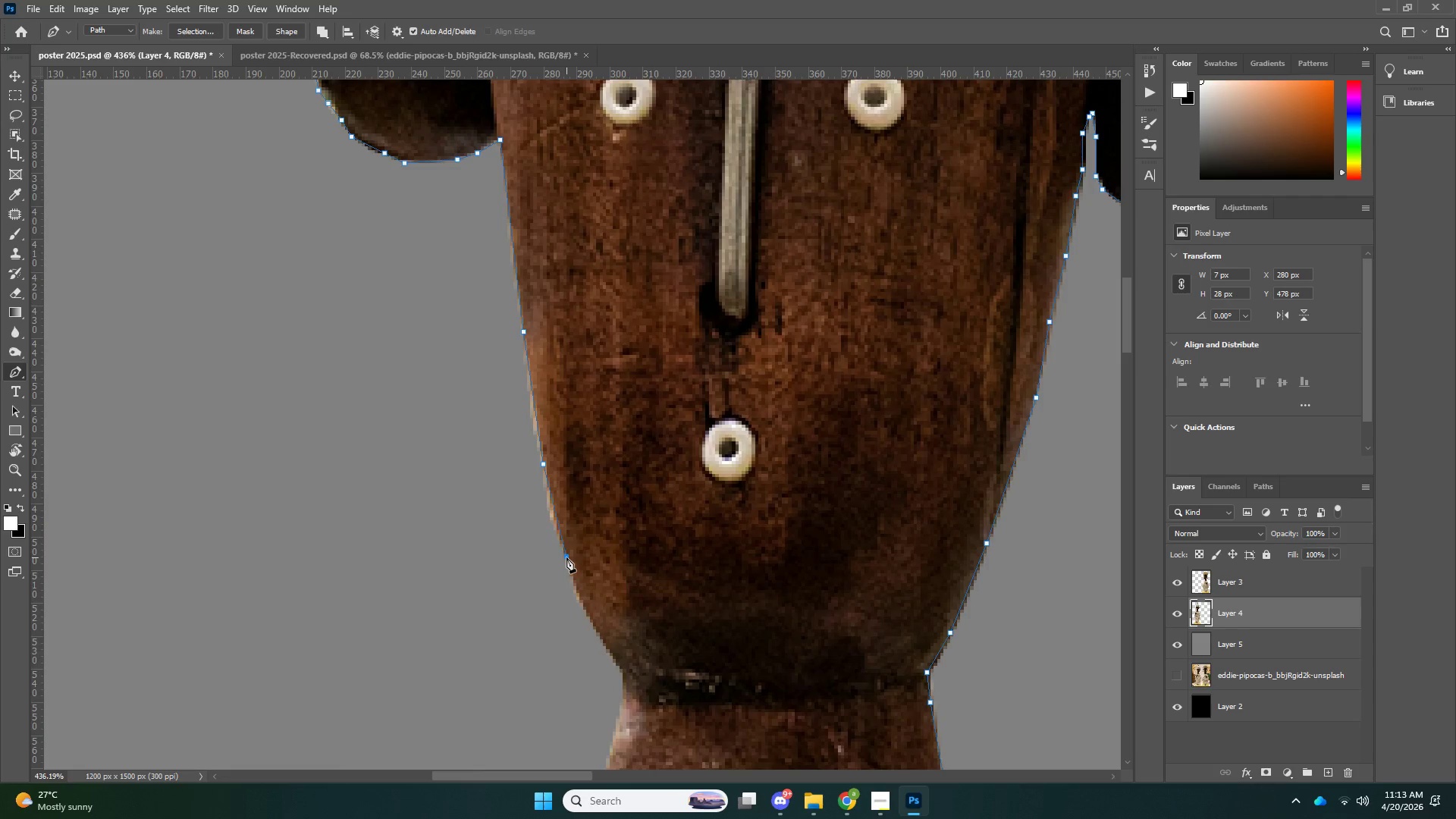 
scroll: coordinate [566, 557], scroll_direction: down, amount: 8.0
 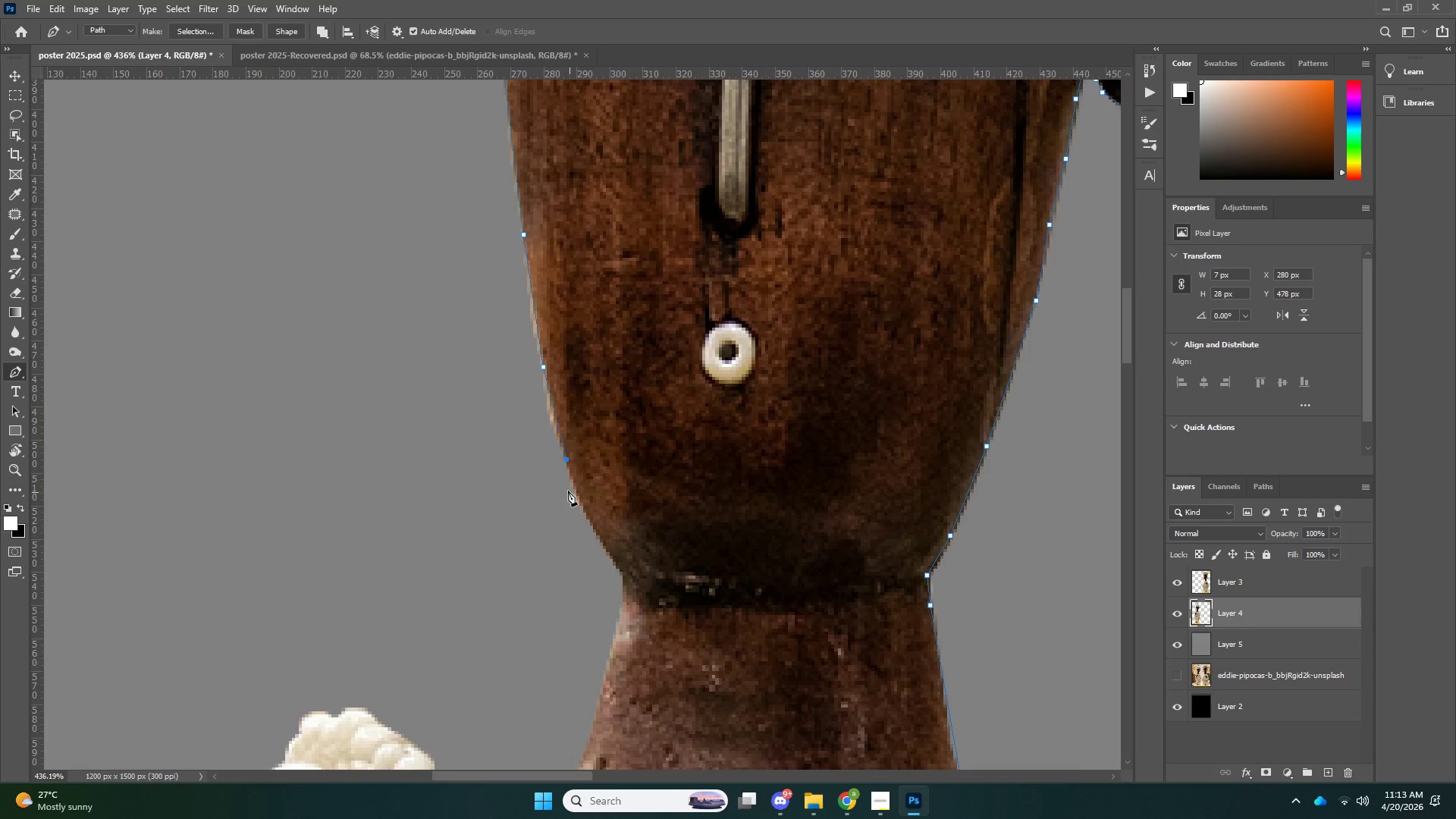 
key(Control+Z)
 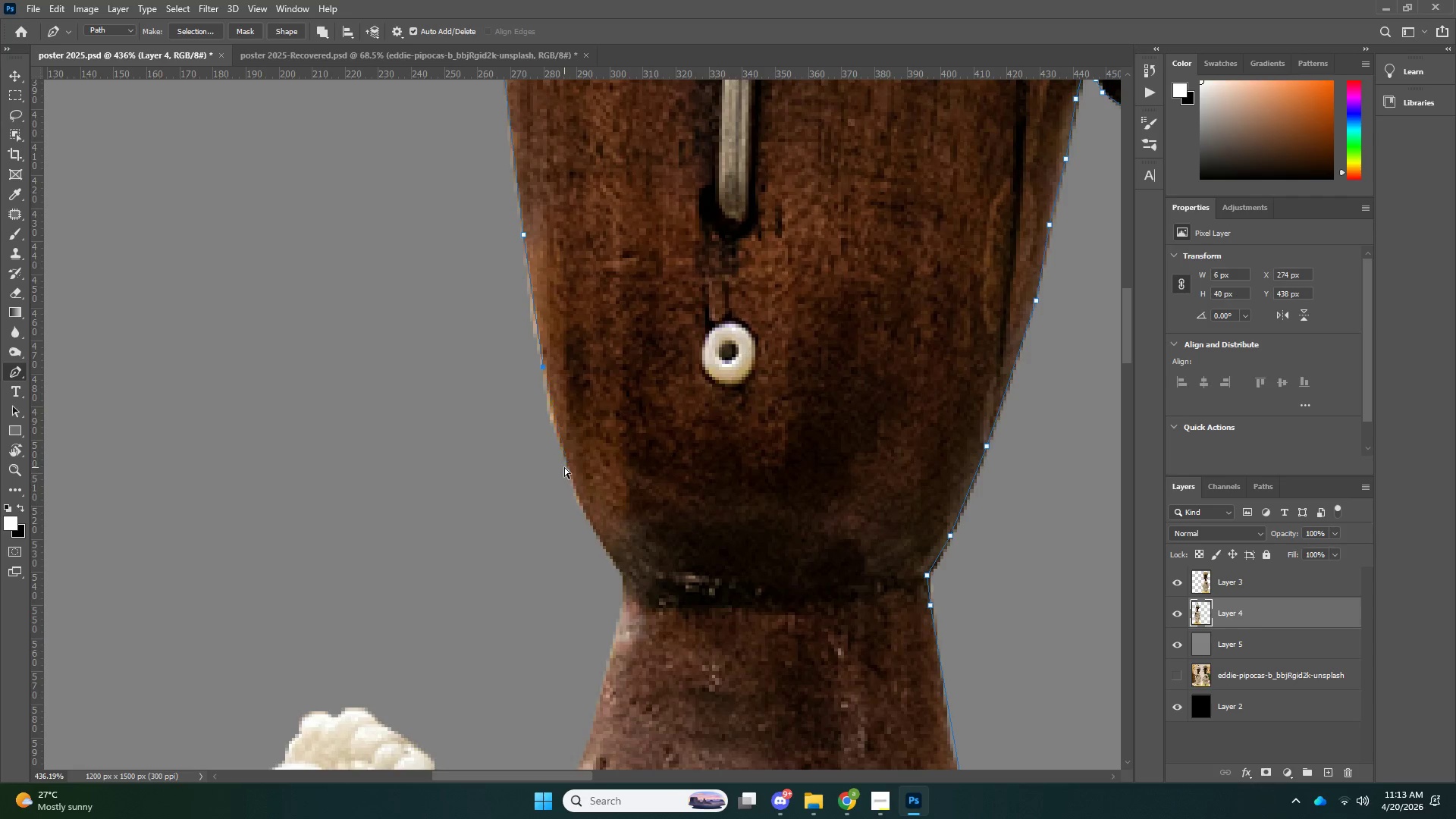 
key(Control+Z)
 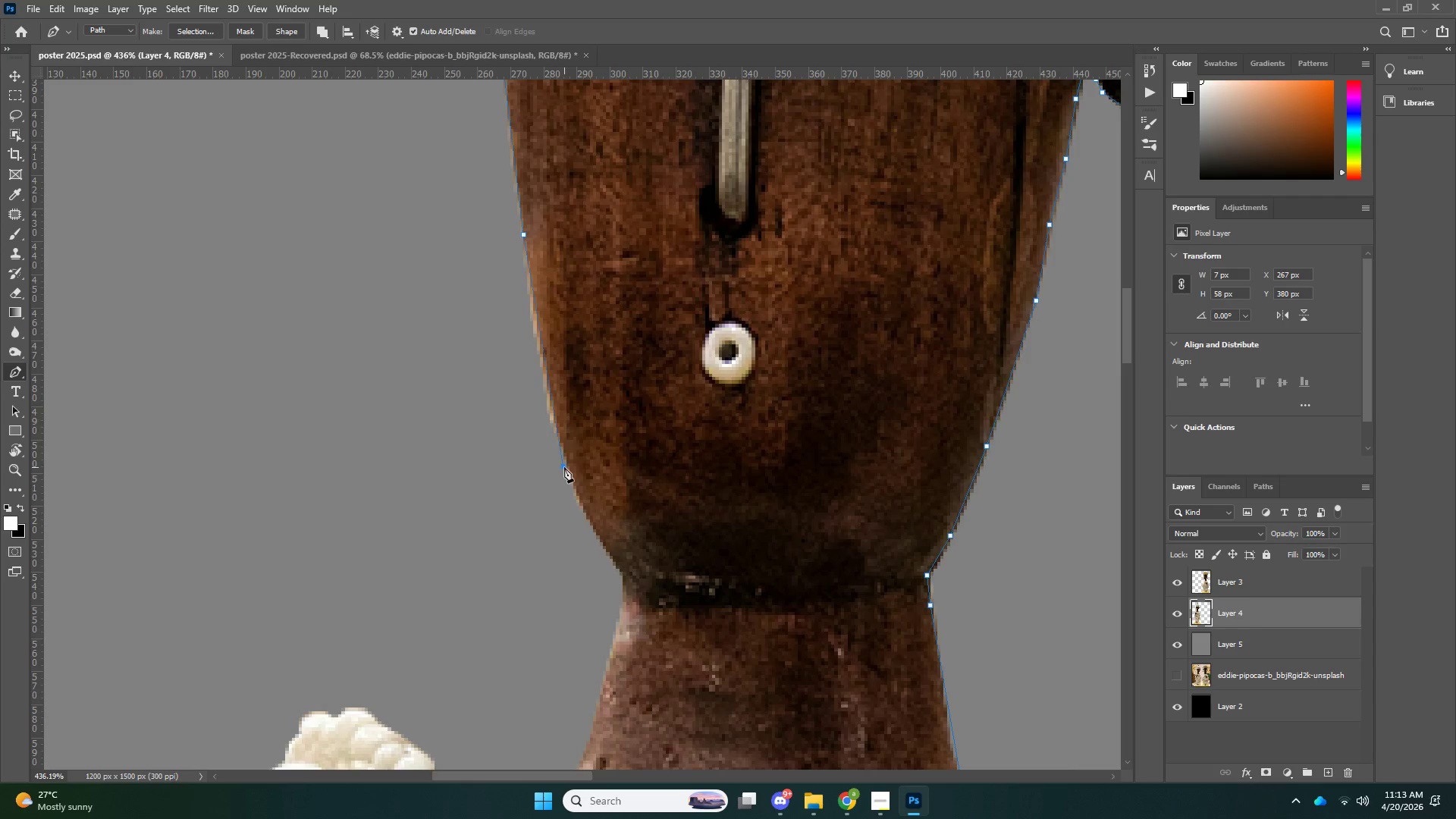 
left_click([564, 467])
 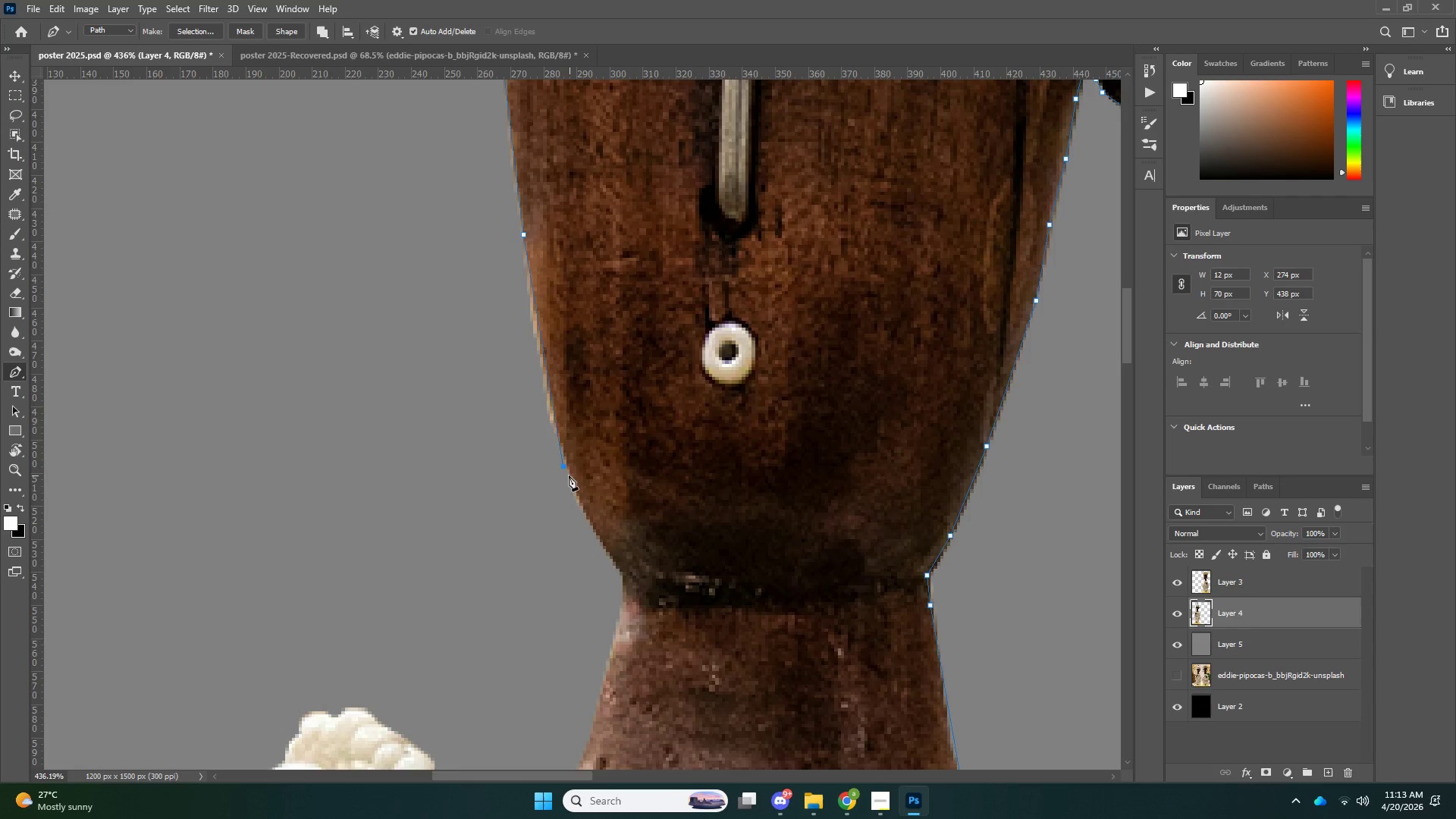 
key(Control+ControlLeft)
 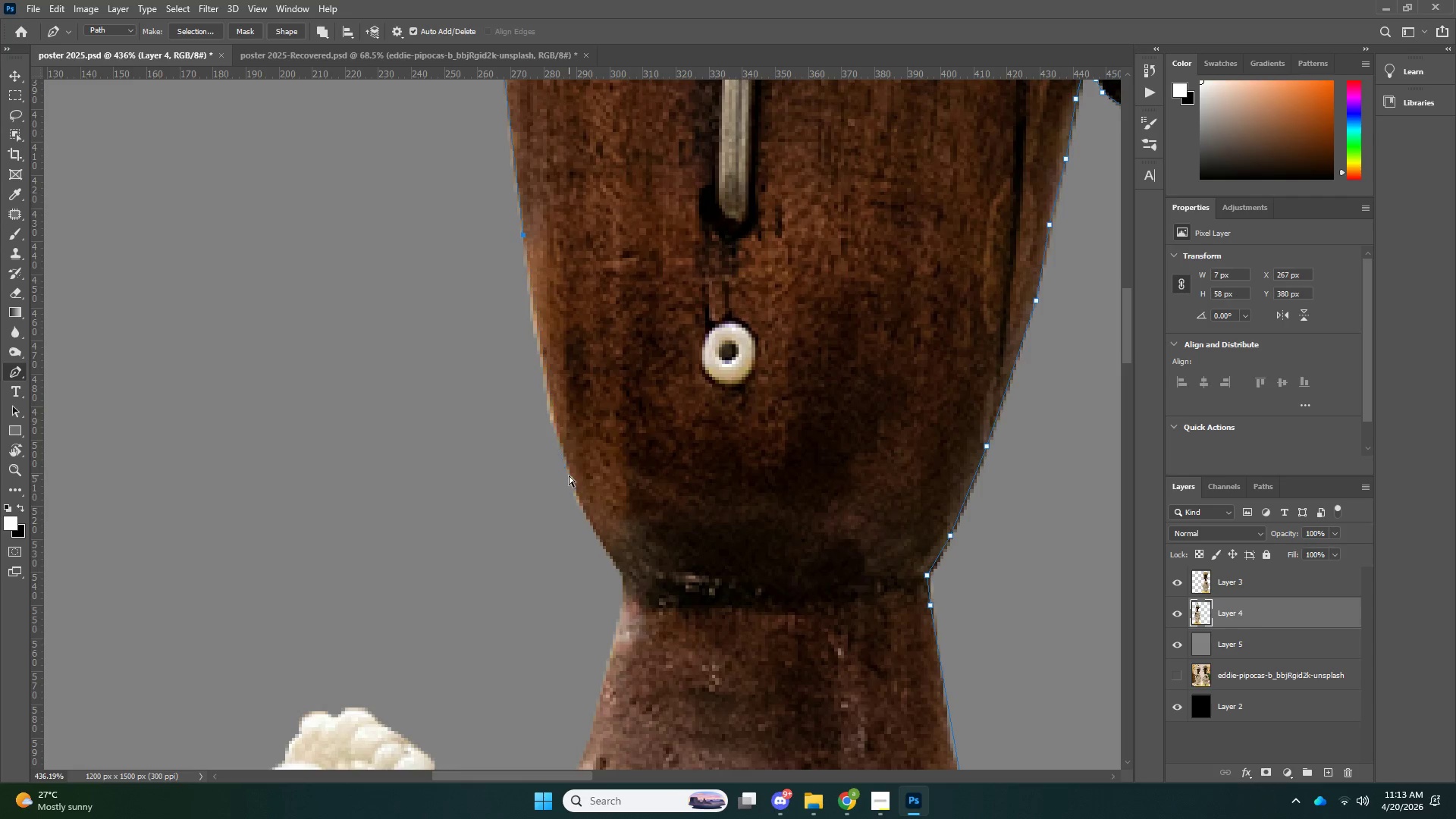 
key(Control+Z)
 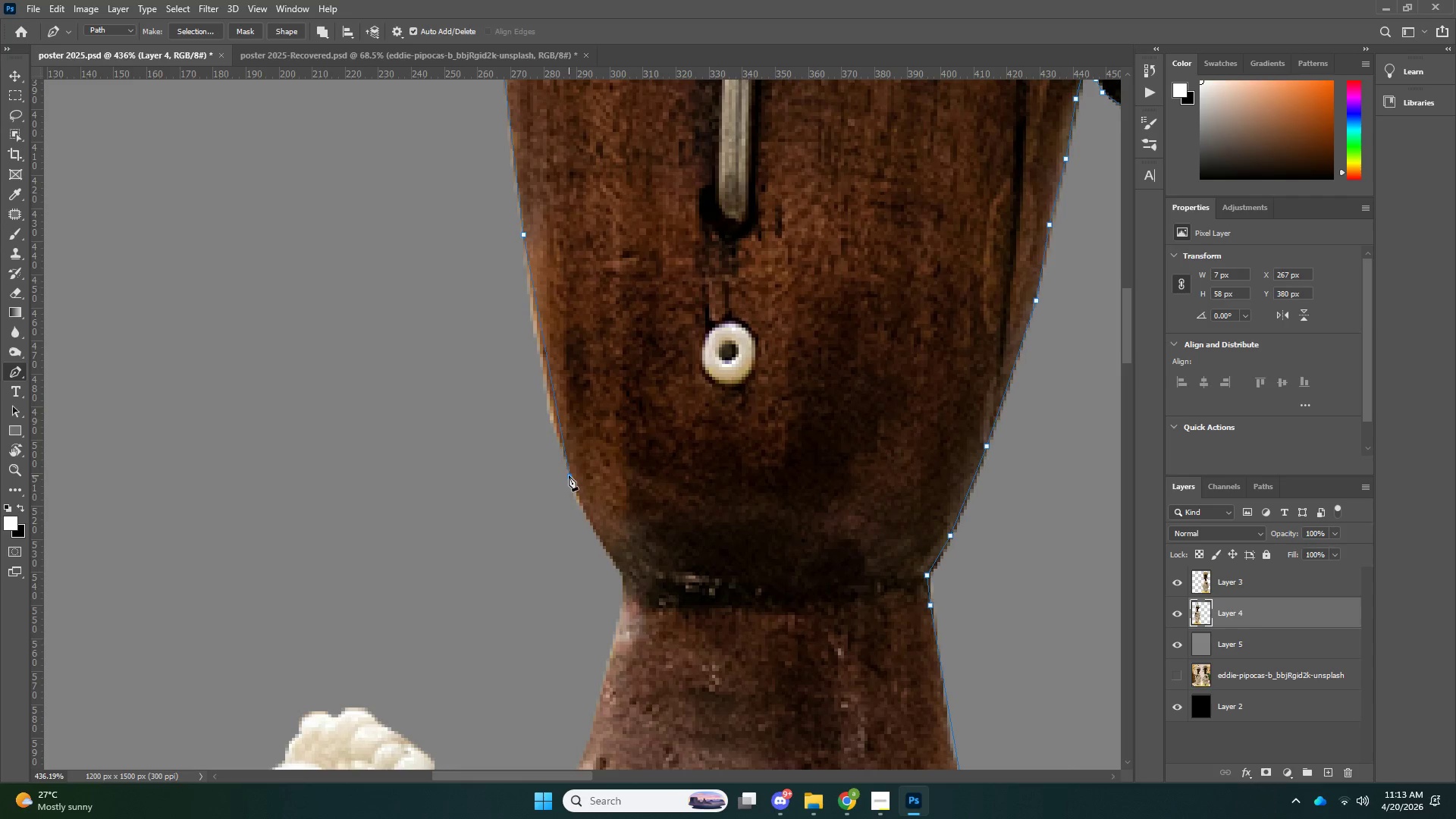 
left_click([569, 475])
 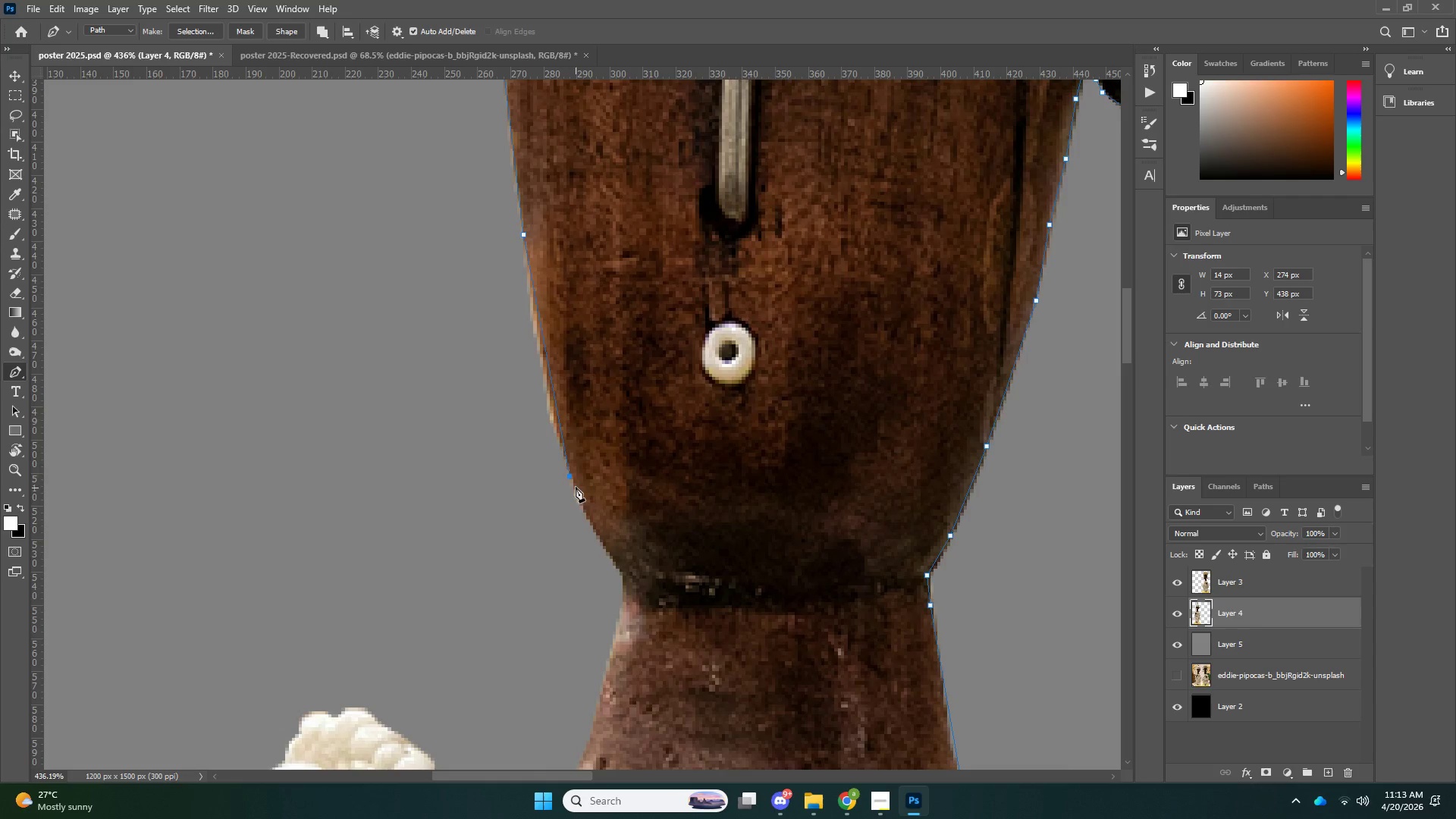 
key(Control+ControlLeft)
 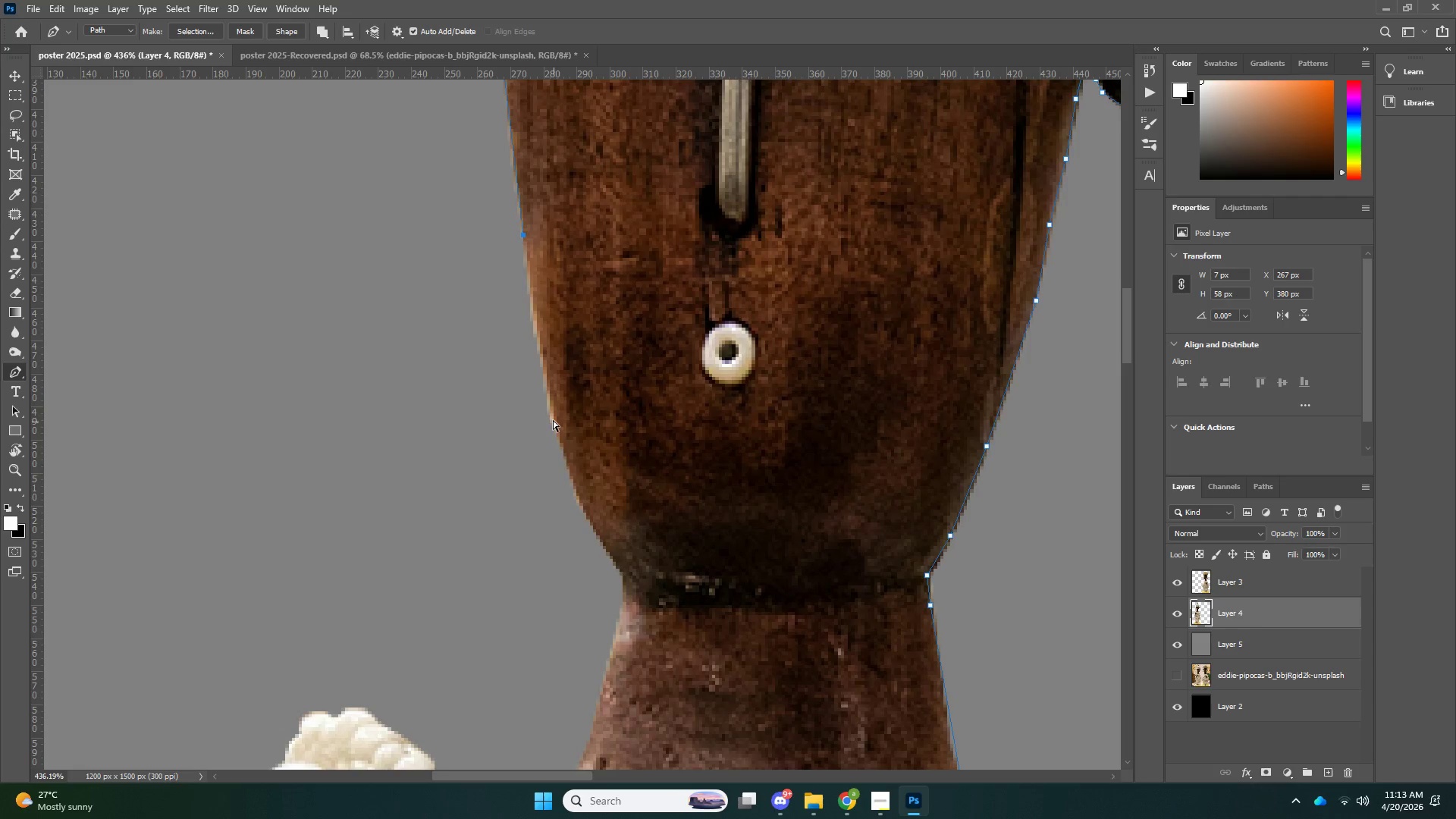 
key(Control+Z)
 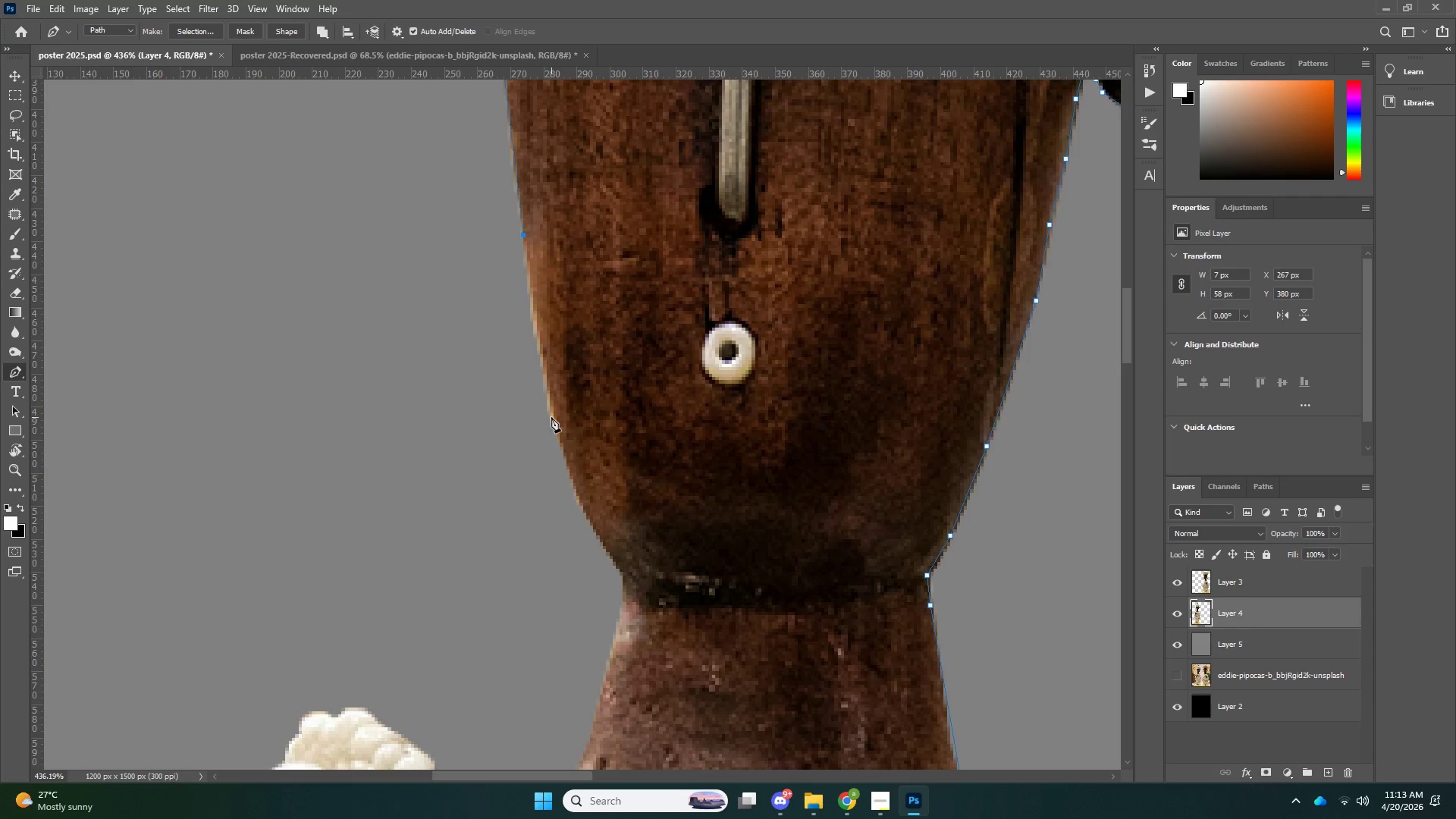 
left_click([551, 417])
 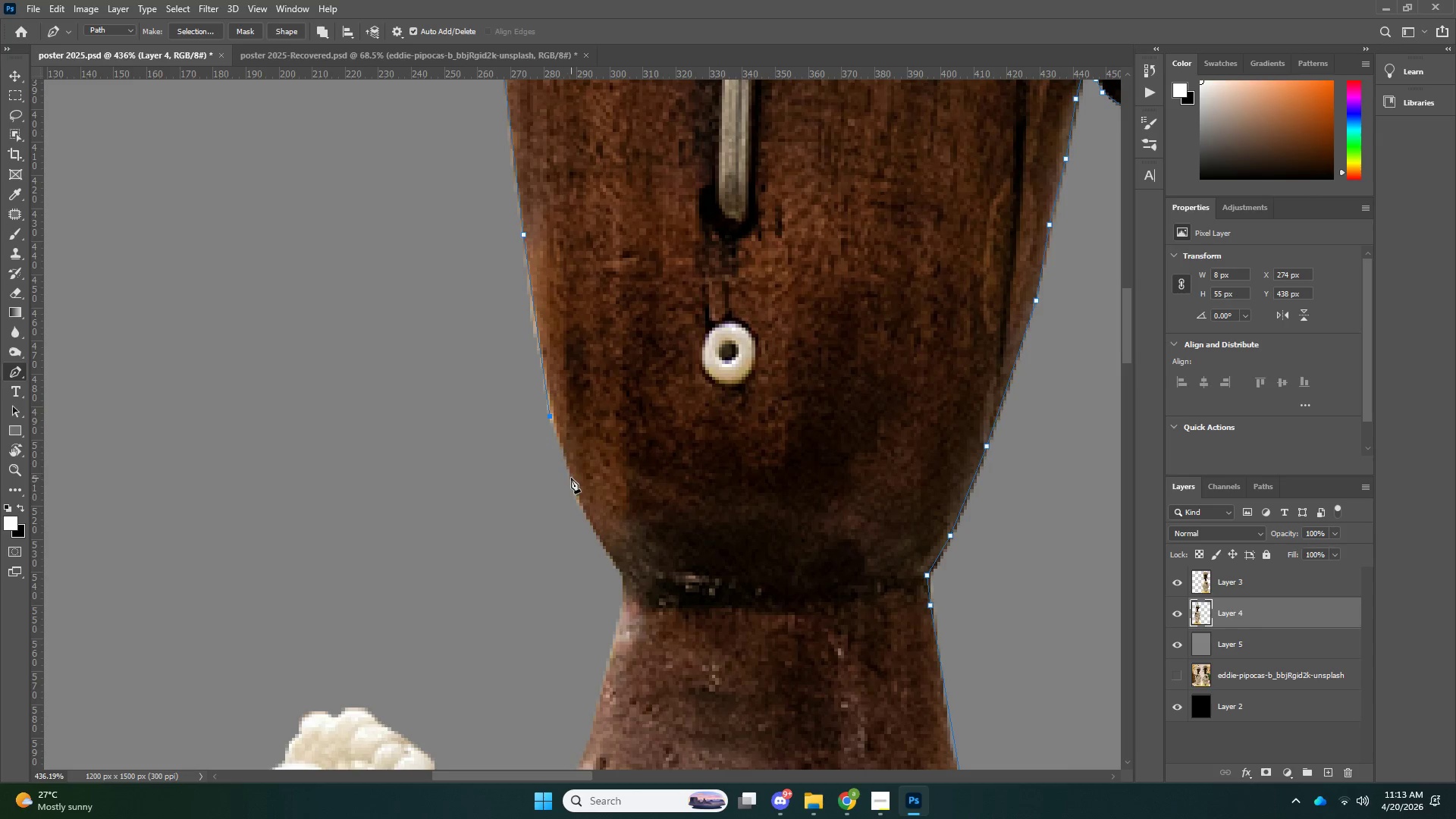 
left_click([572, 478])
 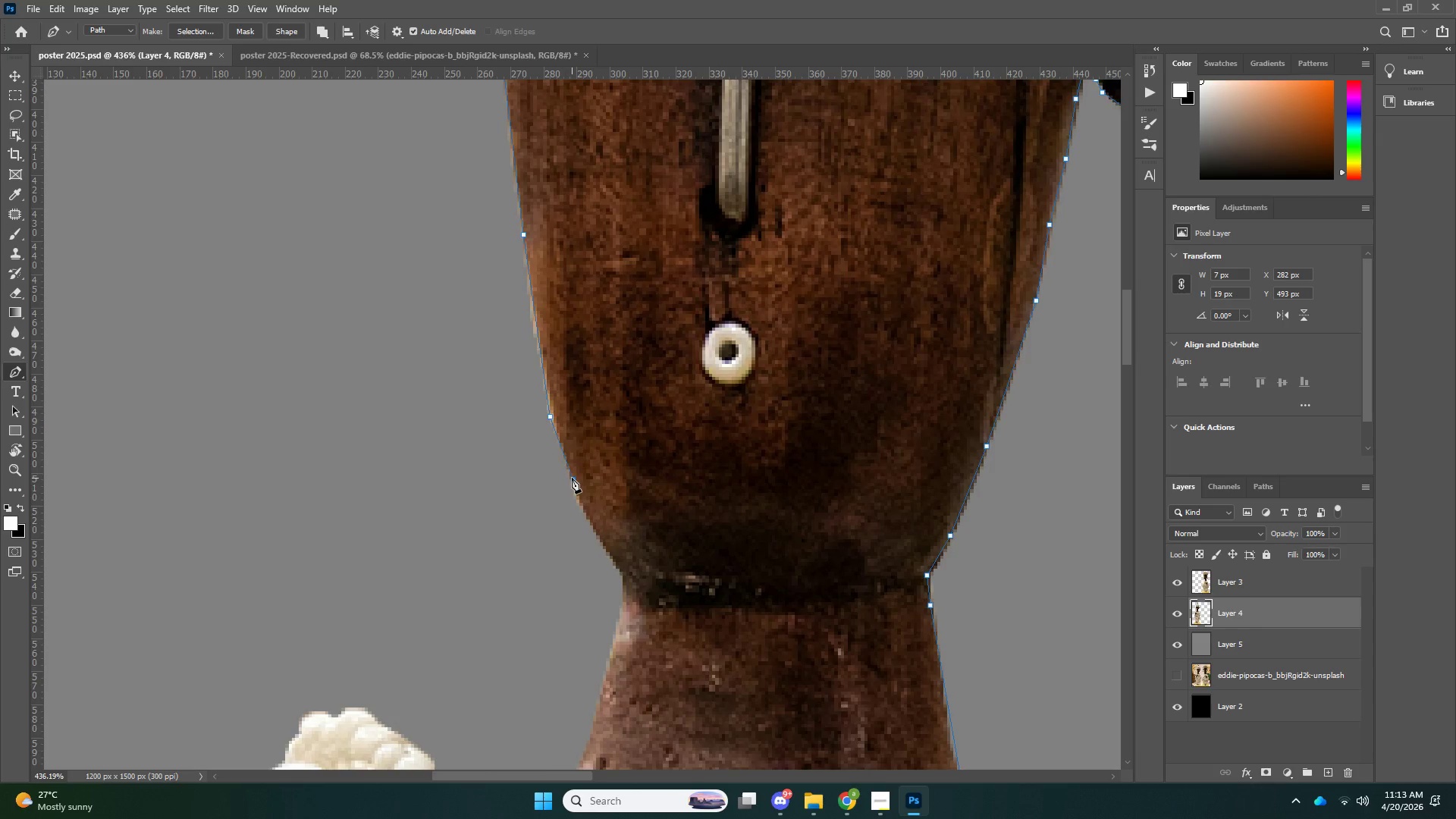 
left_click([592, 394])
 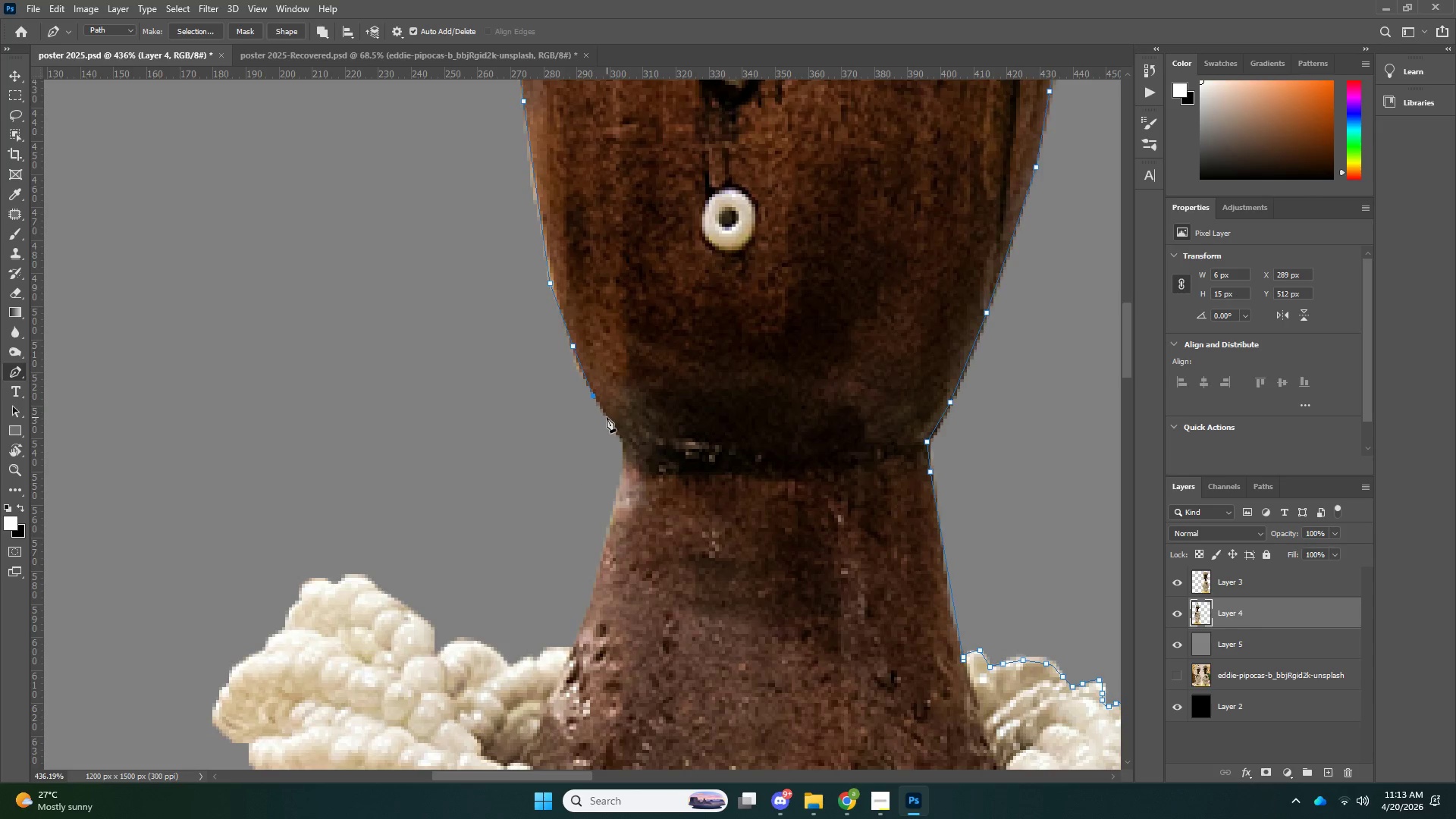 
scroll: coordinate [574, 462], scroll_direction: down, amount: 11.0
 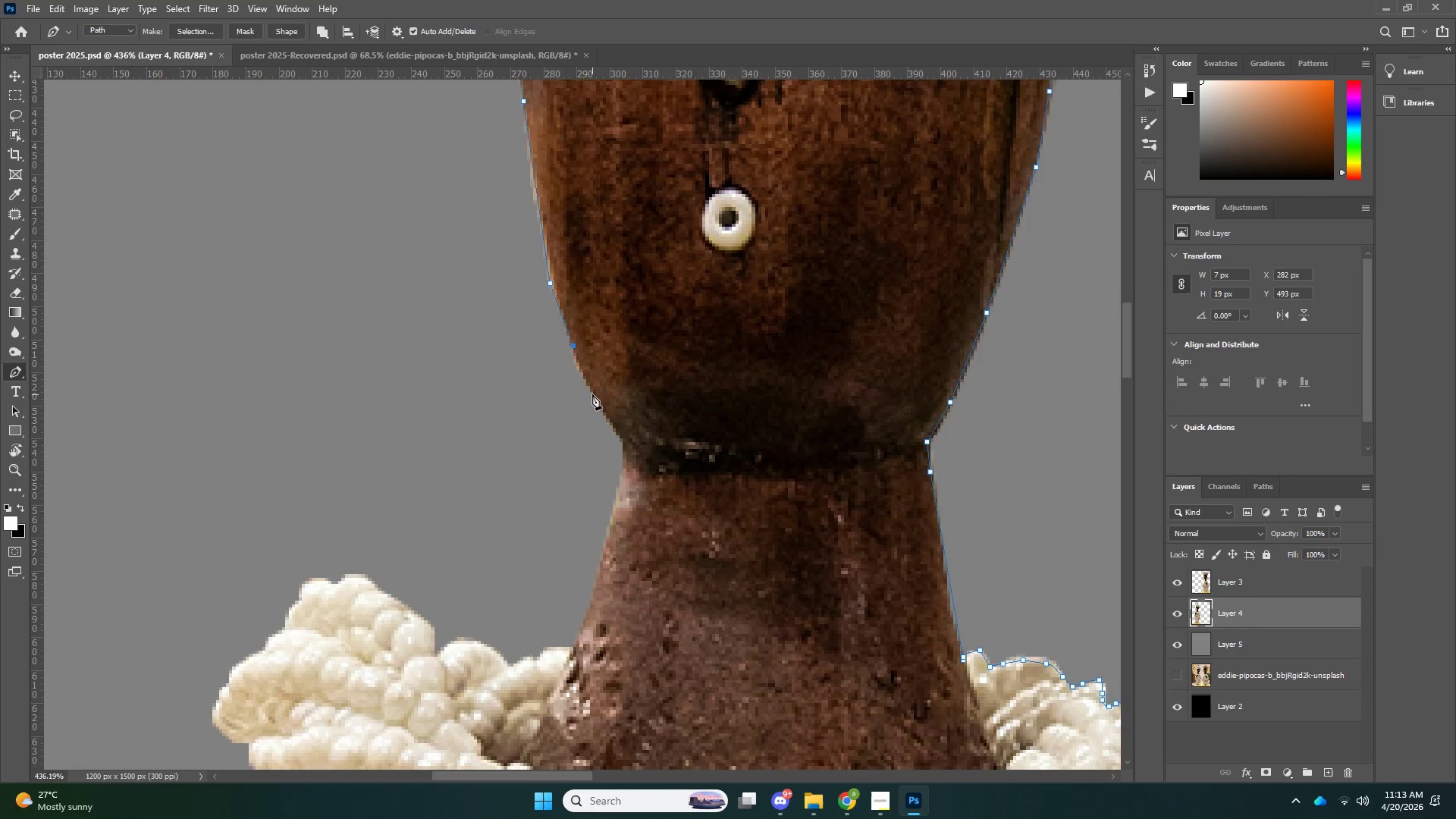 
left_click([607, 417])
 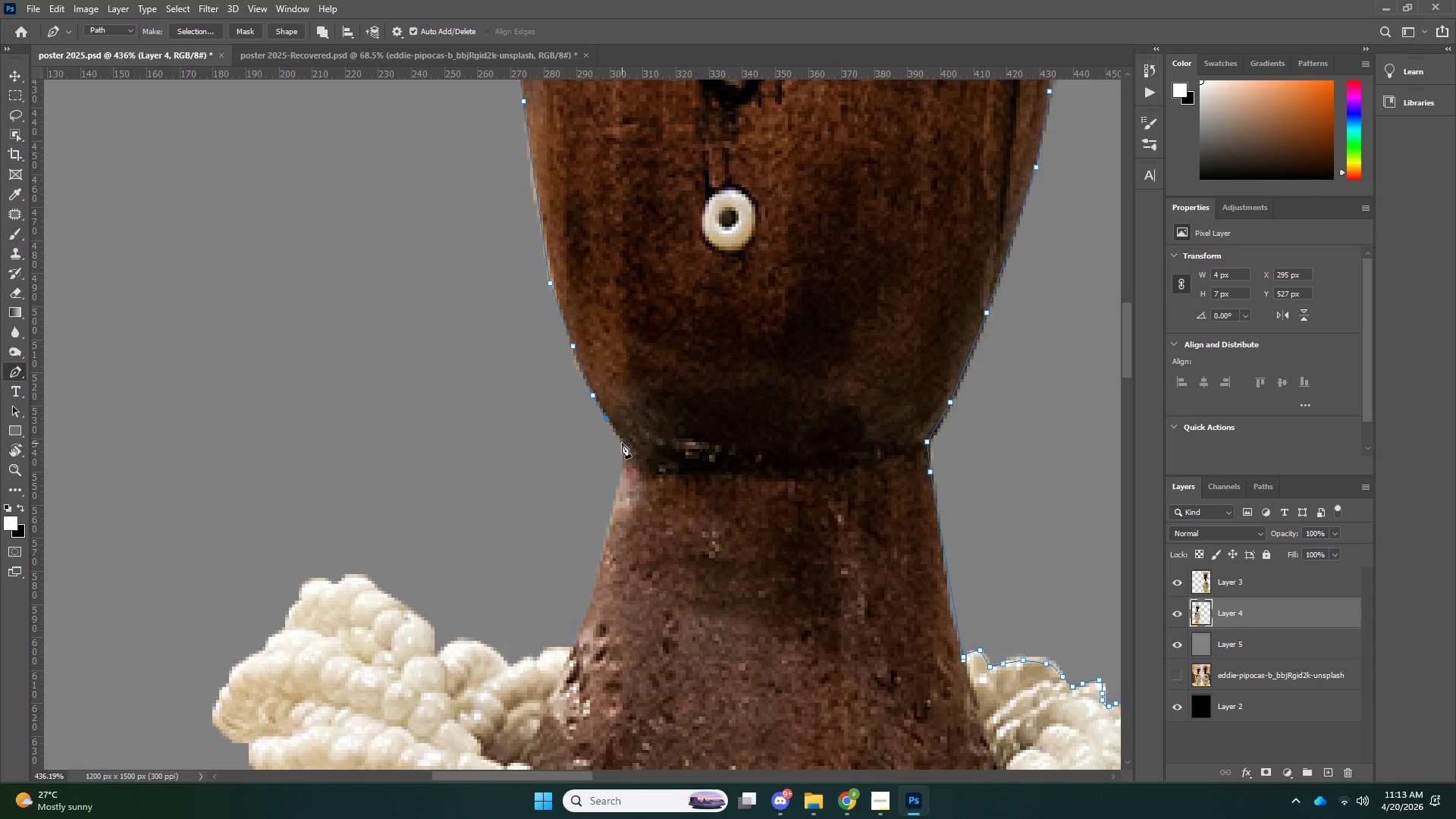 
left_click([622, 443])
 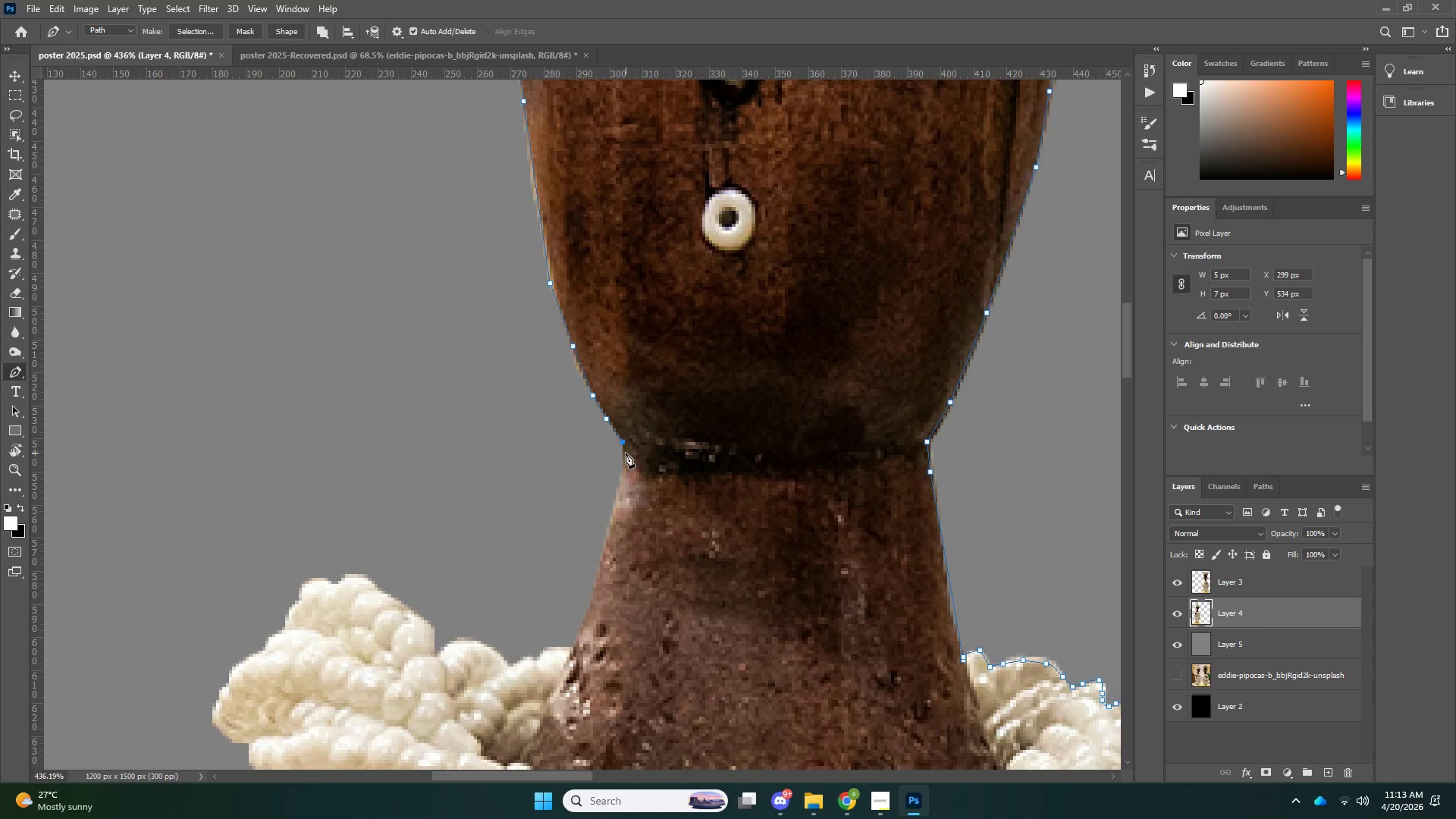 
left_click([626, 456])
 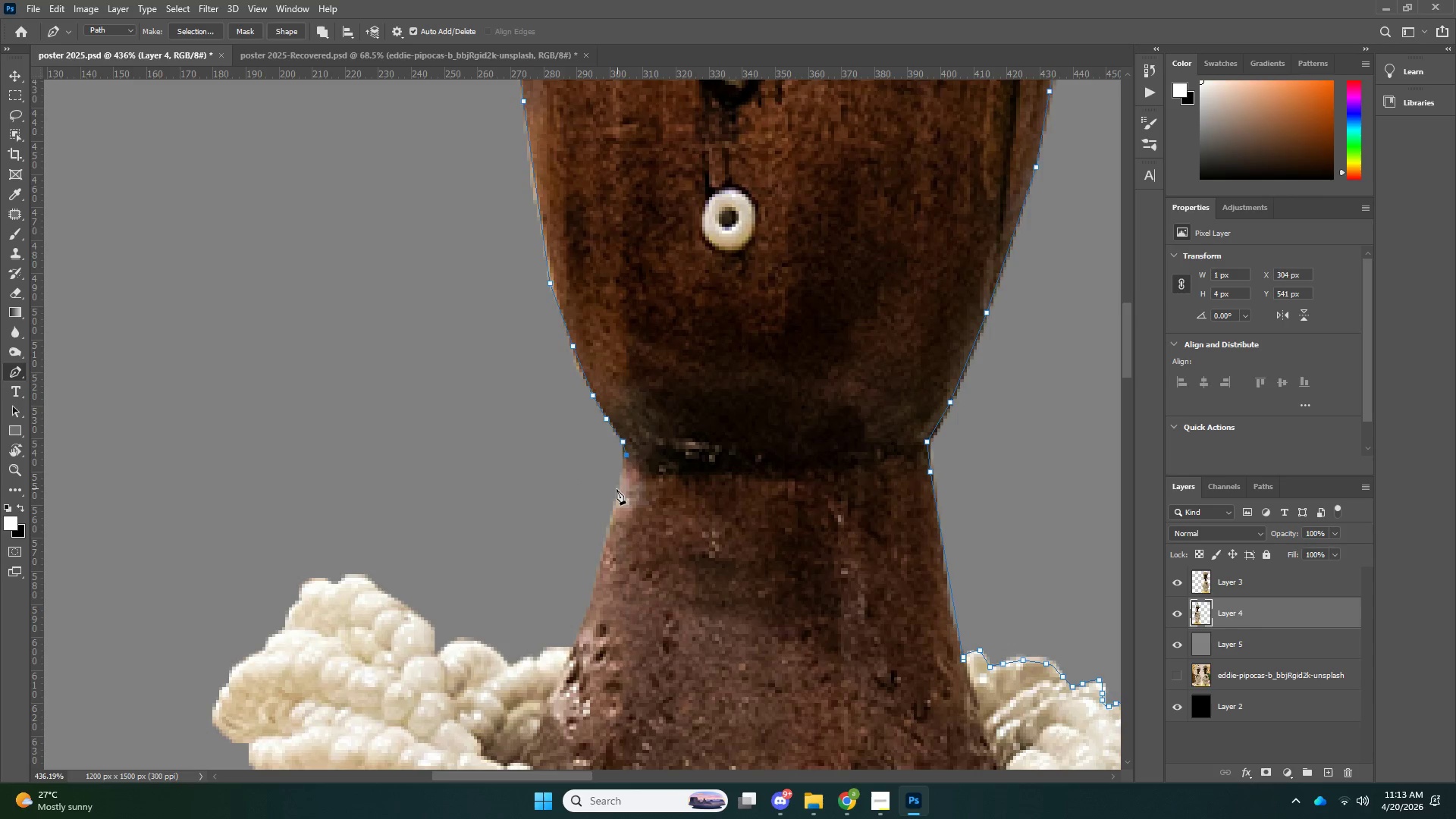 
left_click([617, 490])
 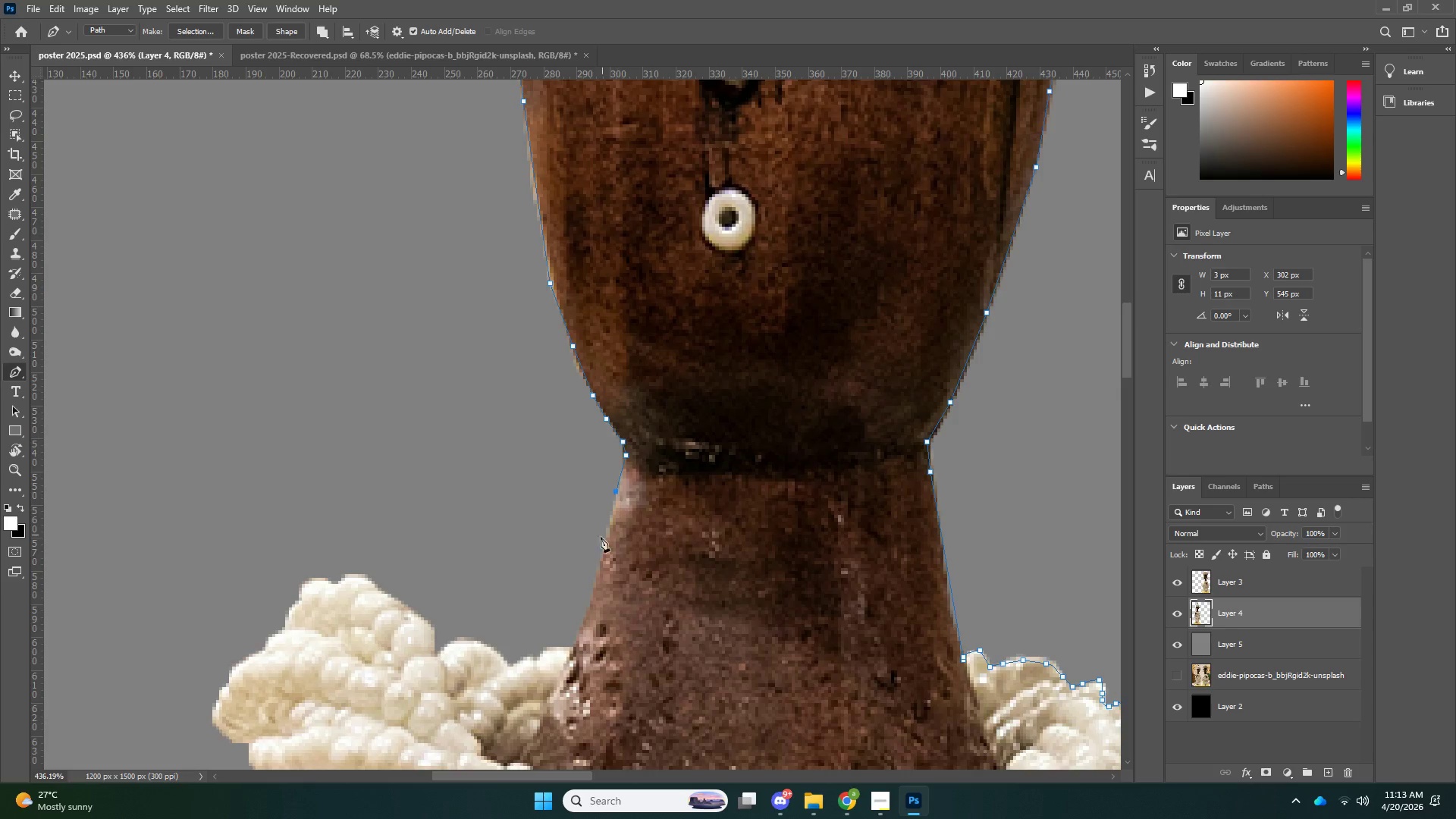 
scroll: coordinate [597, 505], scroll_direction: down, amount: 14.0
 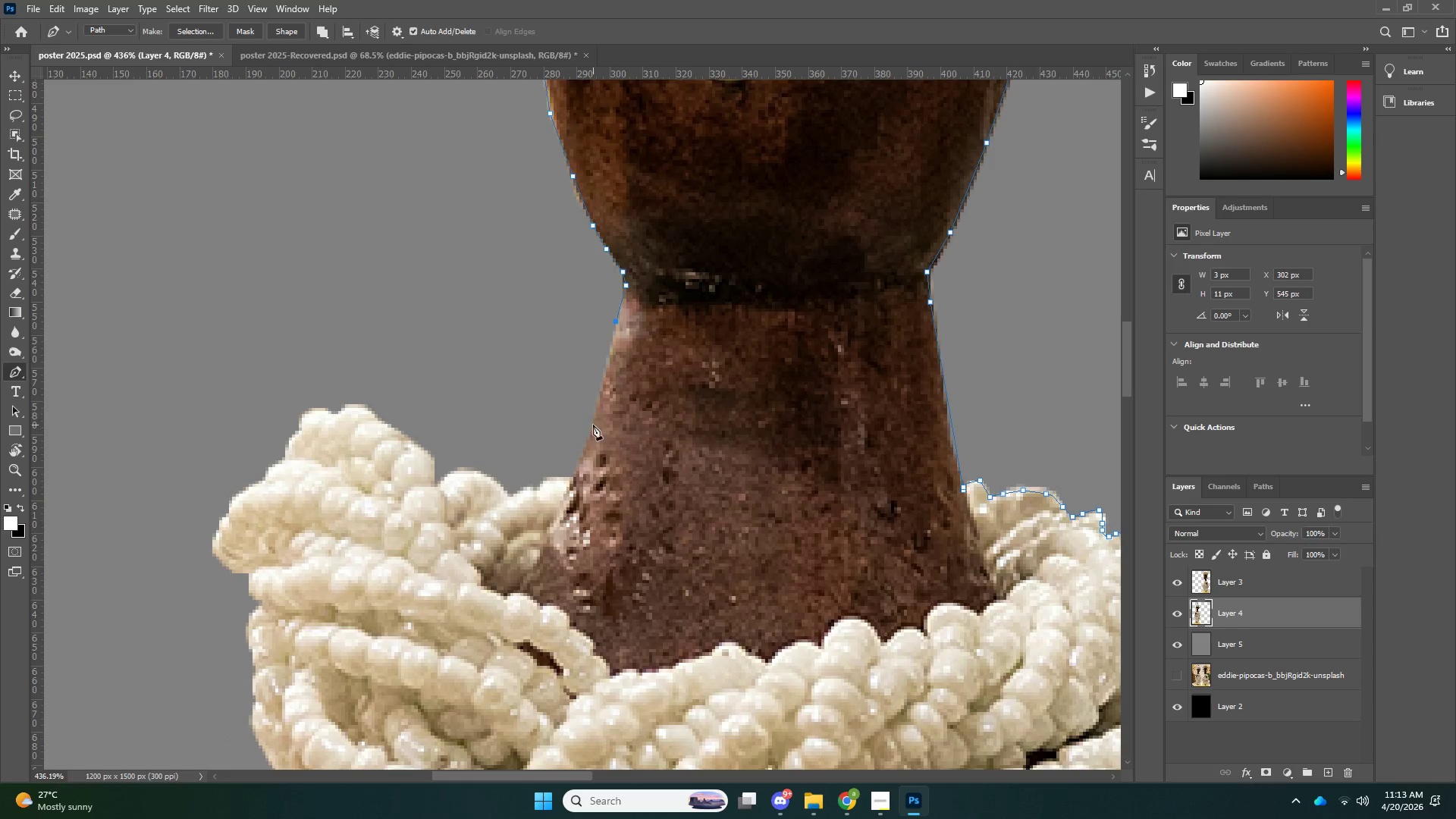 
left_click([593, 425])
 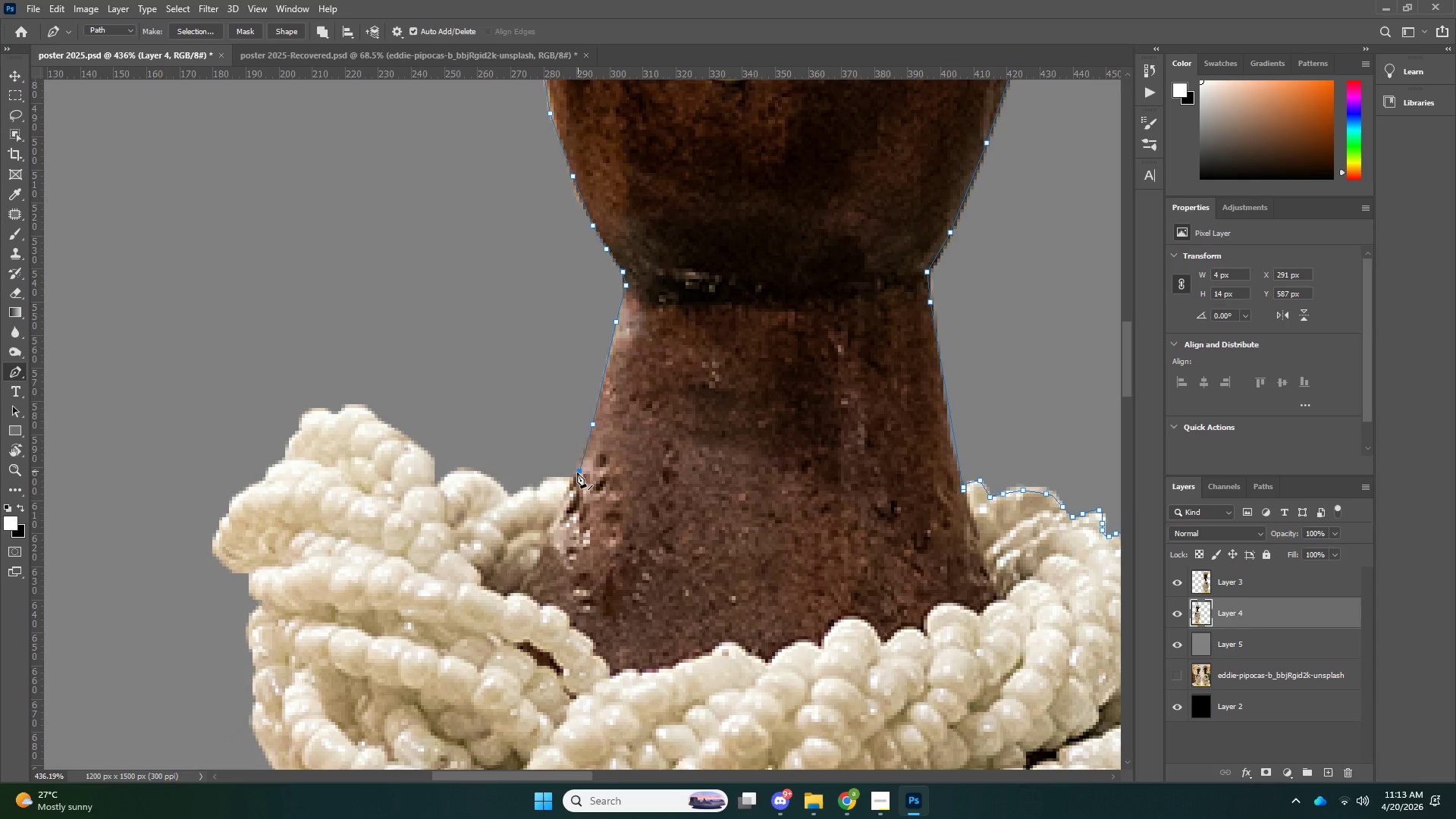 
double_click([574, 479])
 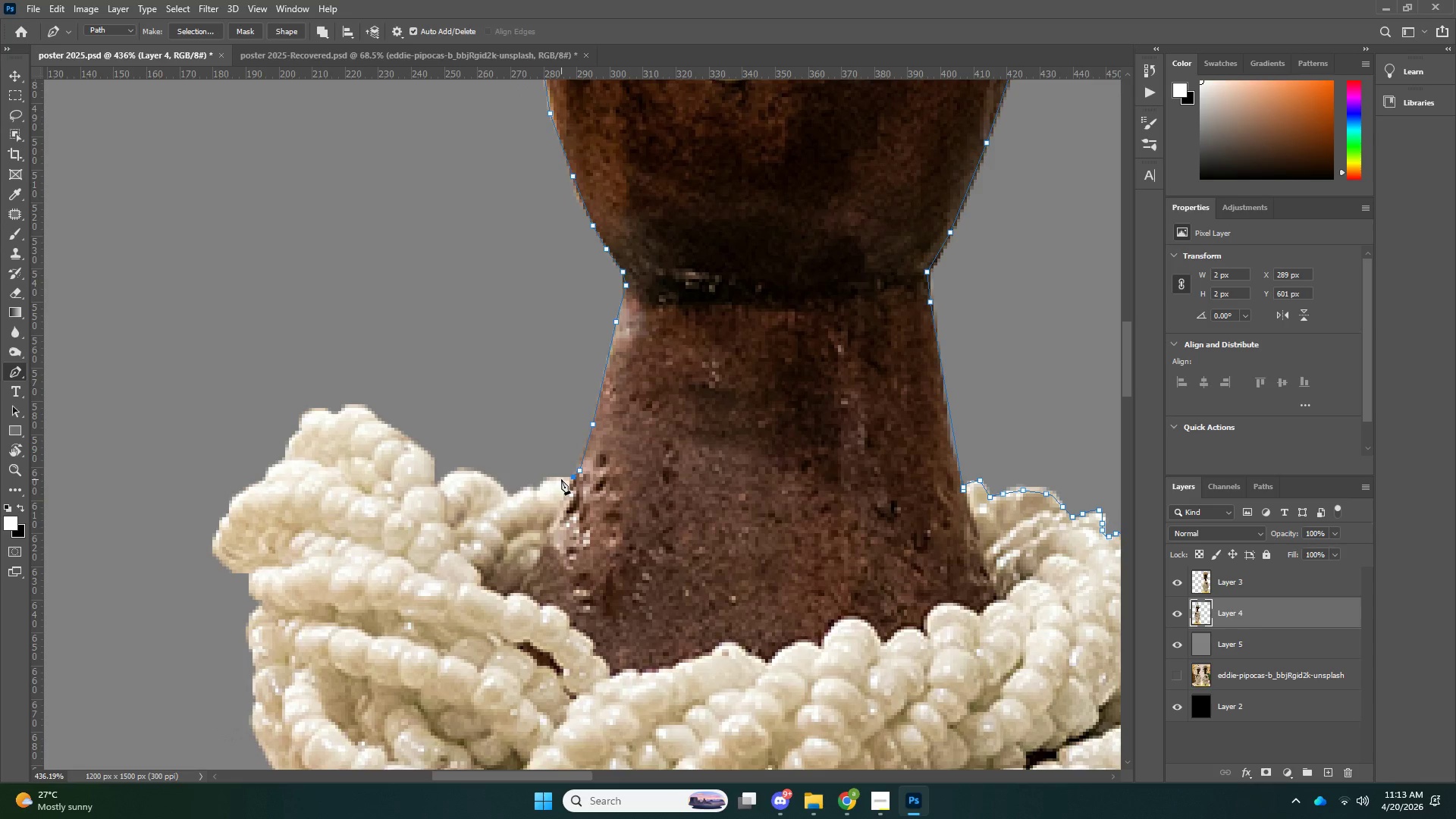 
triple_click([561, 479])
 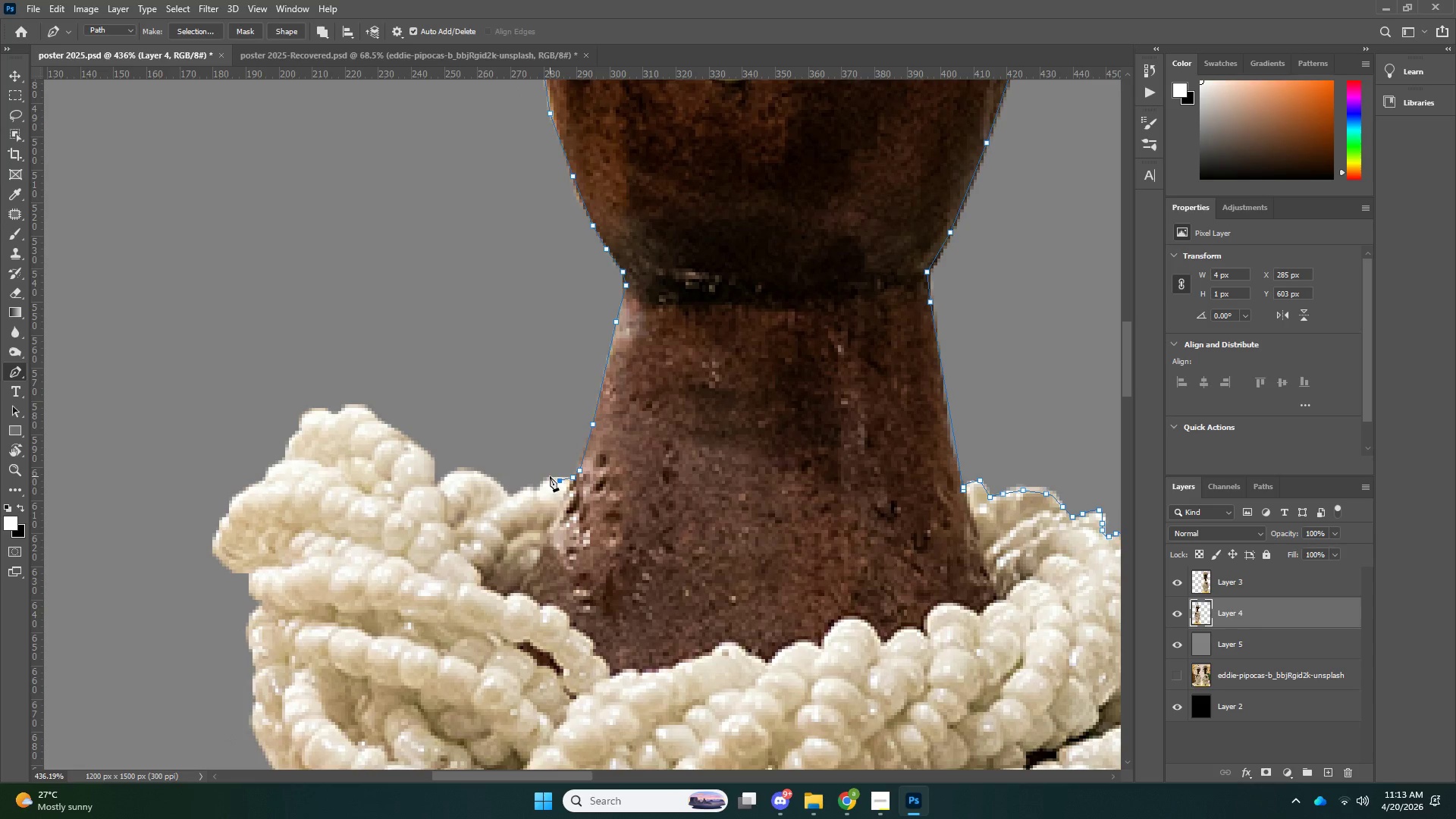 
key(Control+Z)
 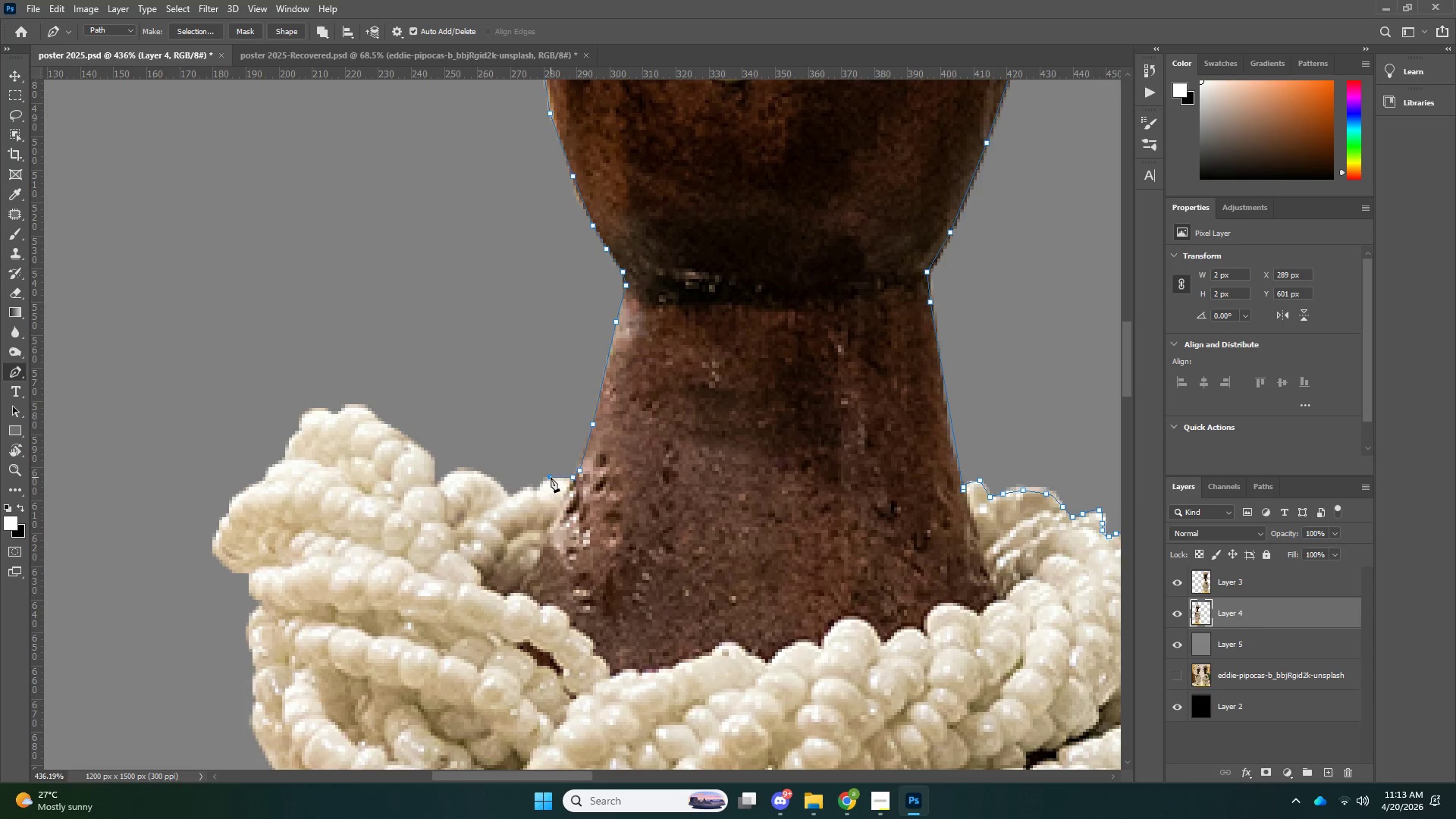 
left_click([551, 477])
 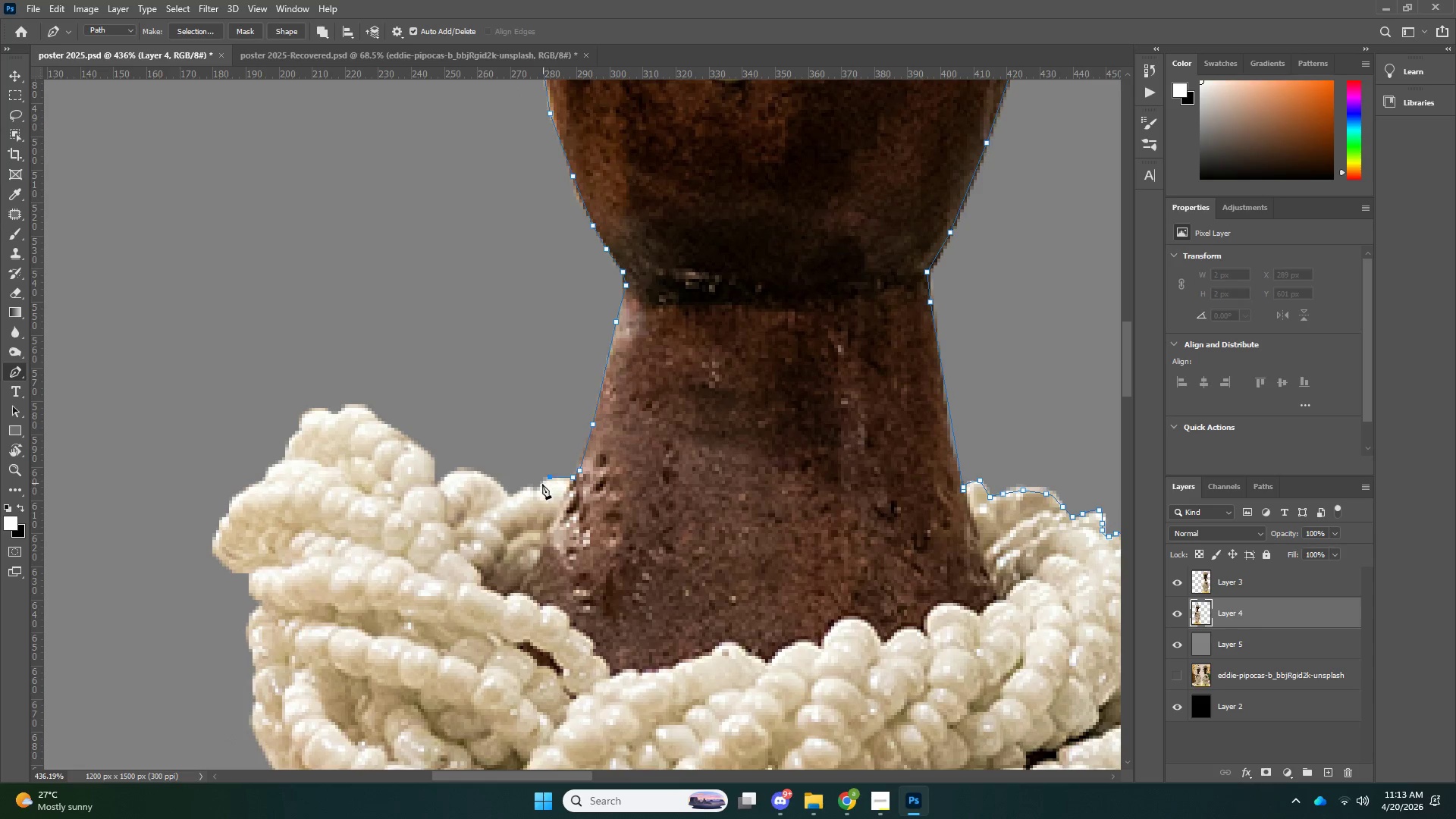 
triple_click([538, 488])
 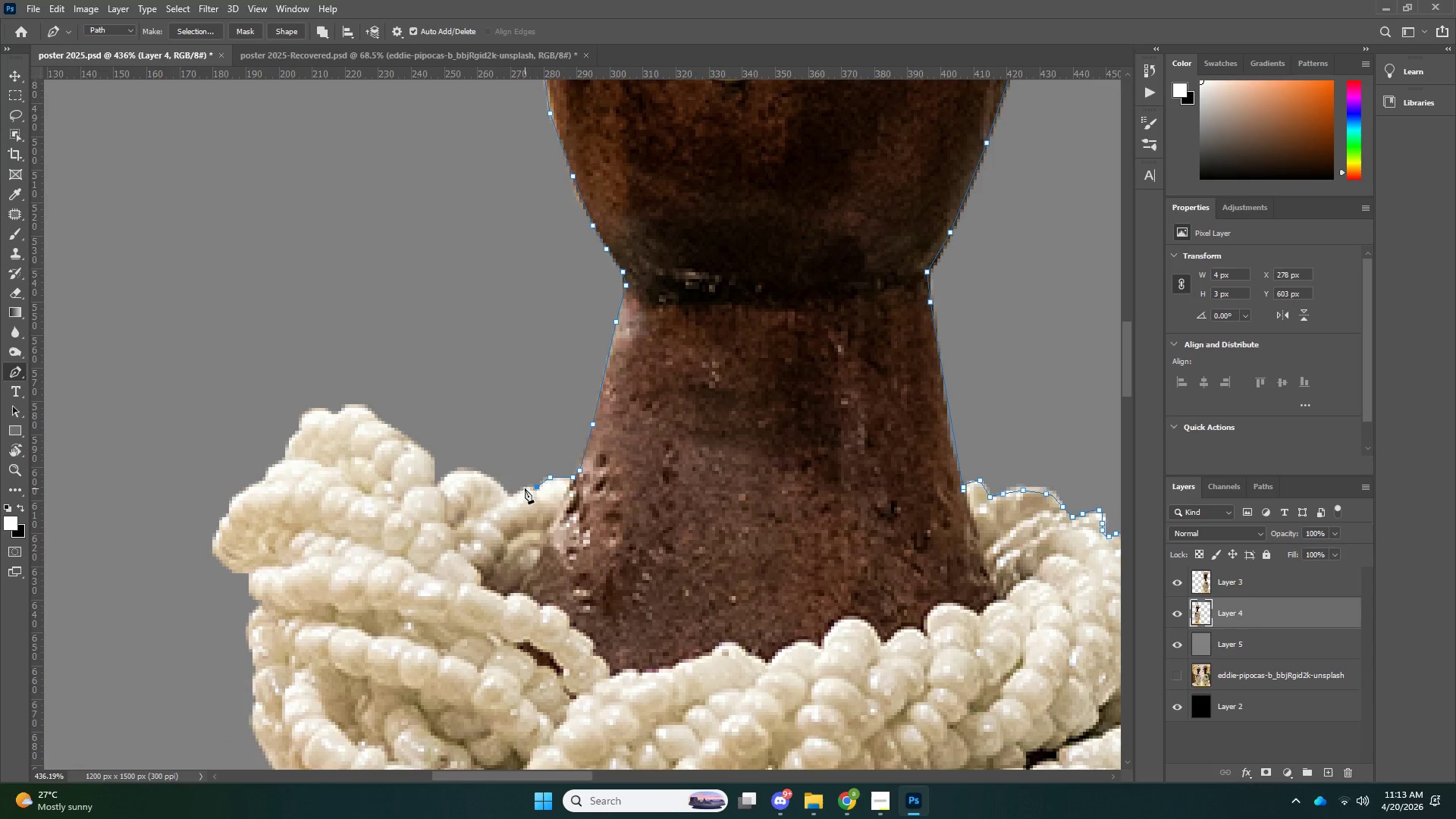 
triple_click([525, 488])
 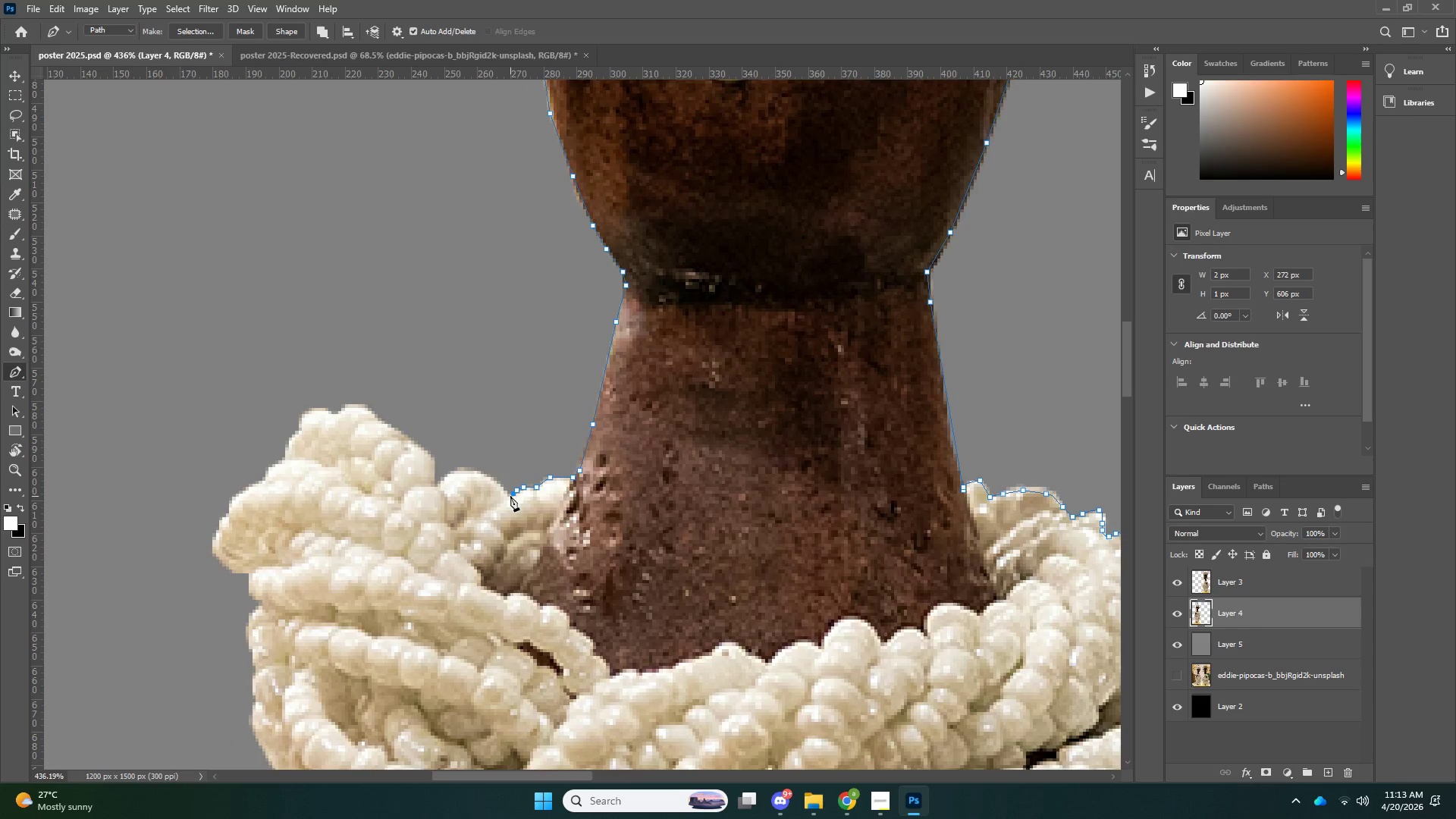 
left_click_drag(start_coordinate=[510, 496], to_coordinate=[507, 492])
 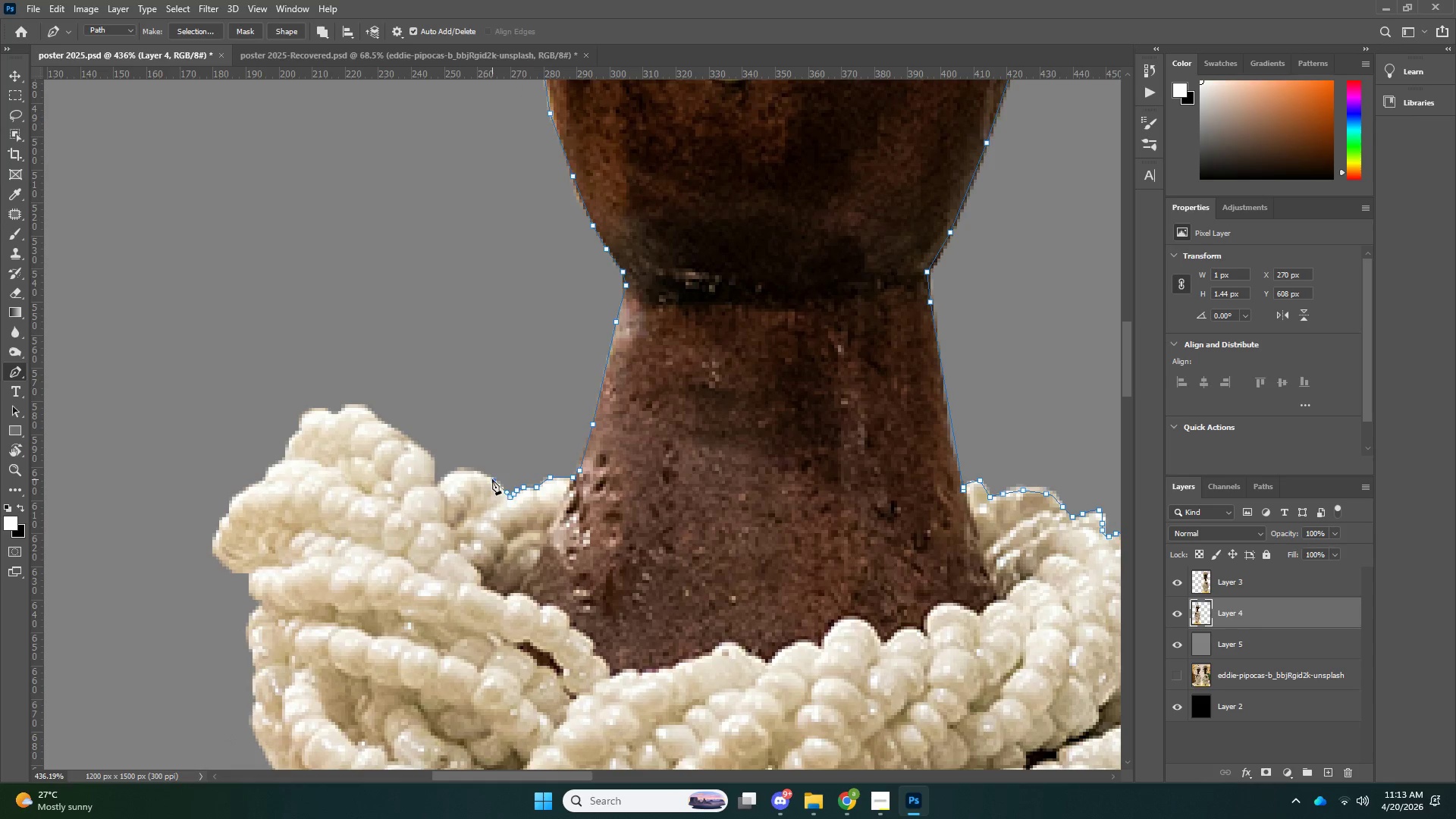 
triple_click([492, 479])
 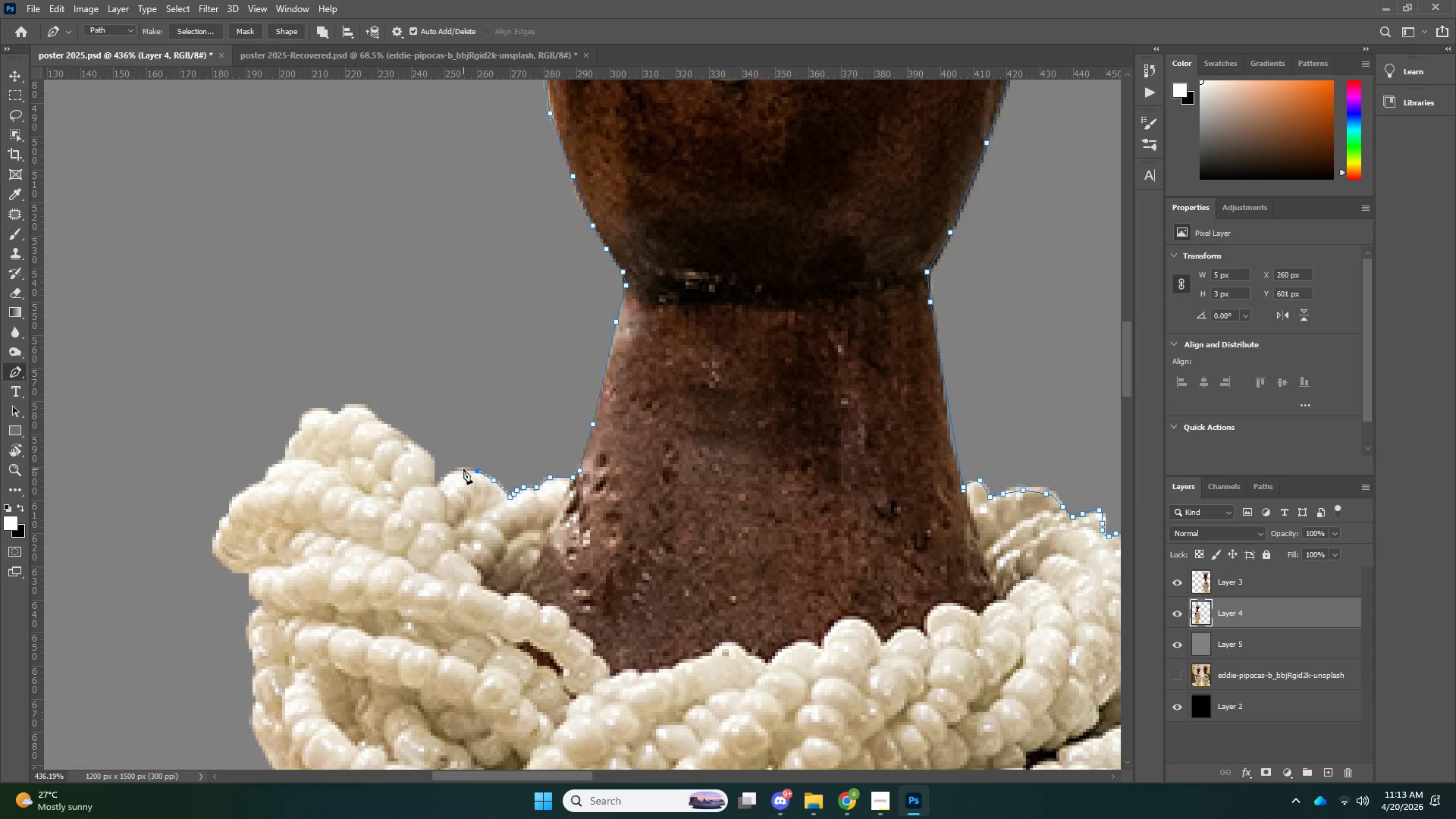 
triple_click([463, 469])
 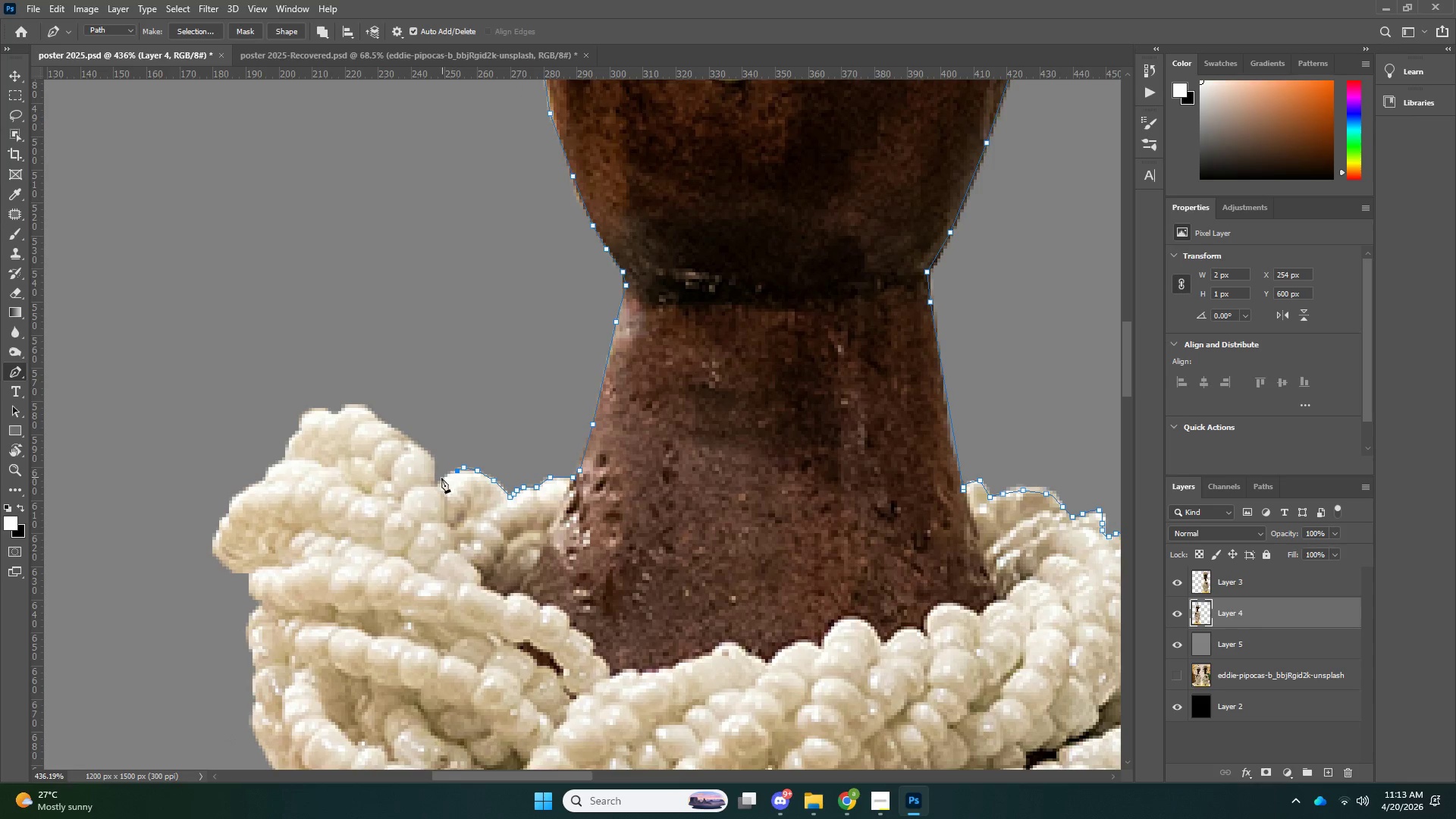 
left_click_drag(start_coordinate=[441, 478], to_coordinate=[438, 481])
 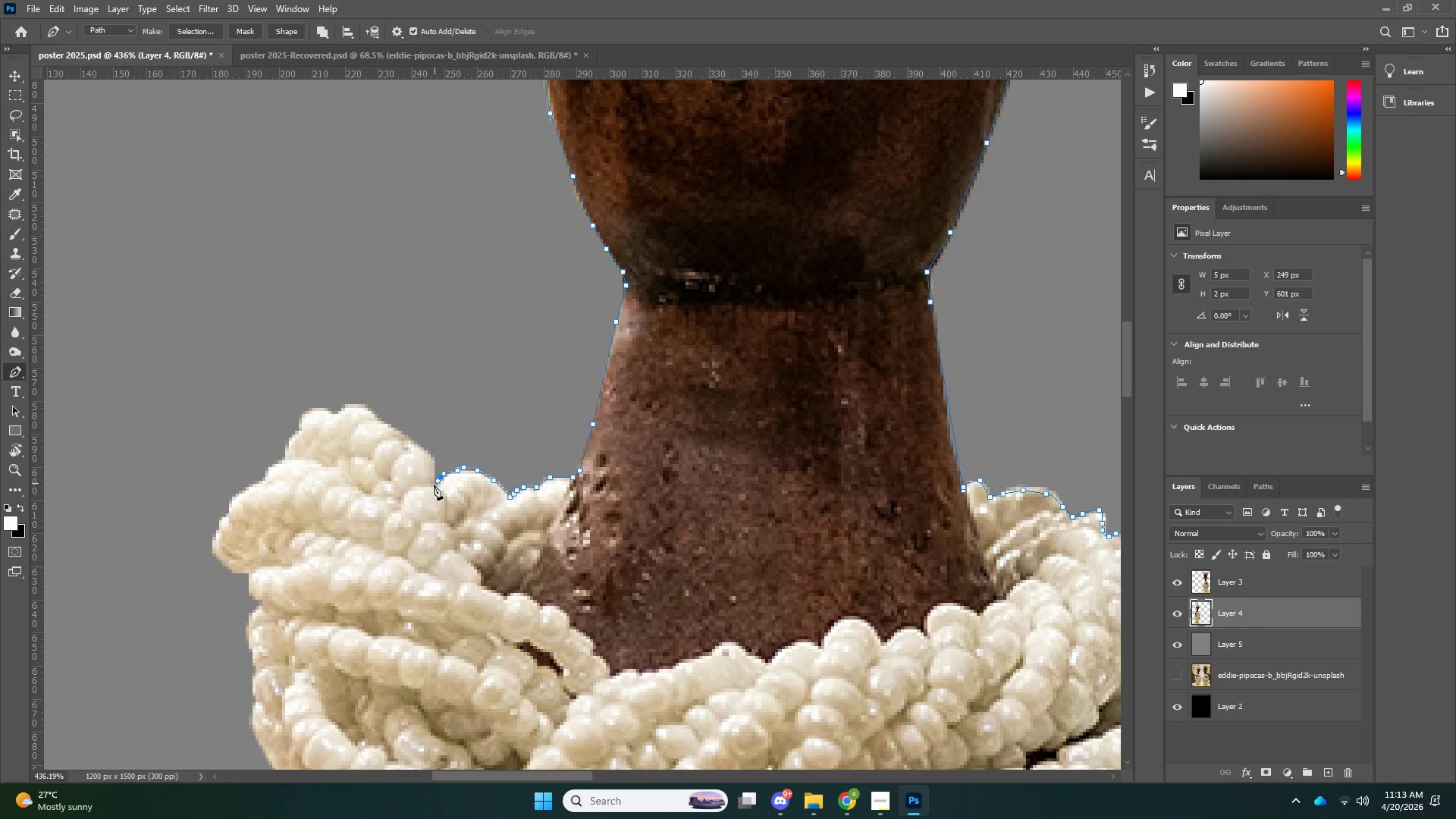 
triple_click([434, 485])
 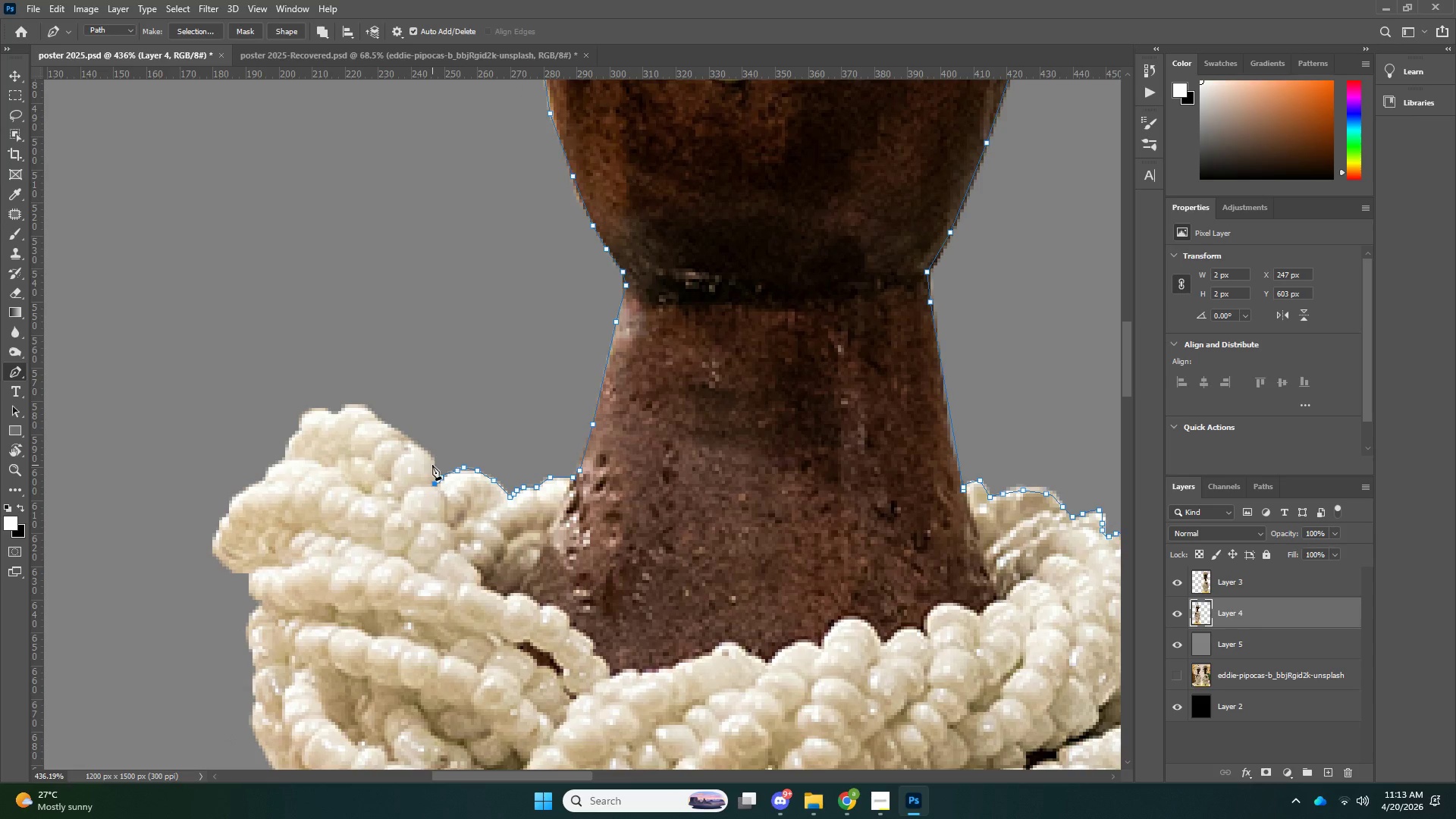 
triple_click([432, 463])
 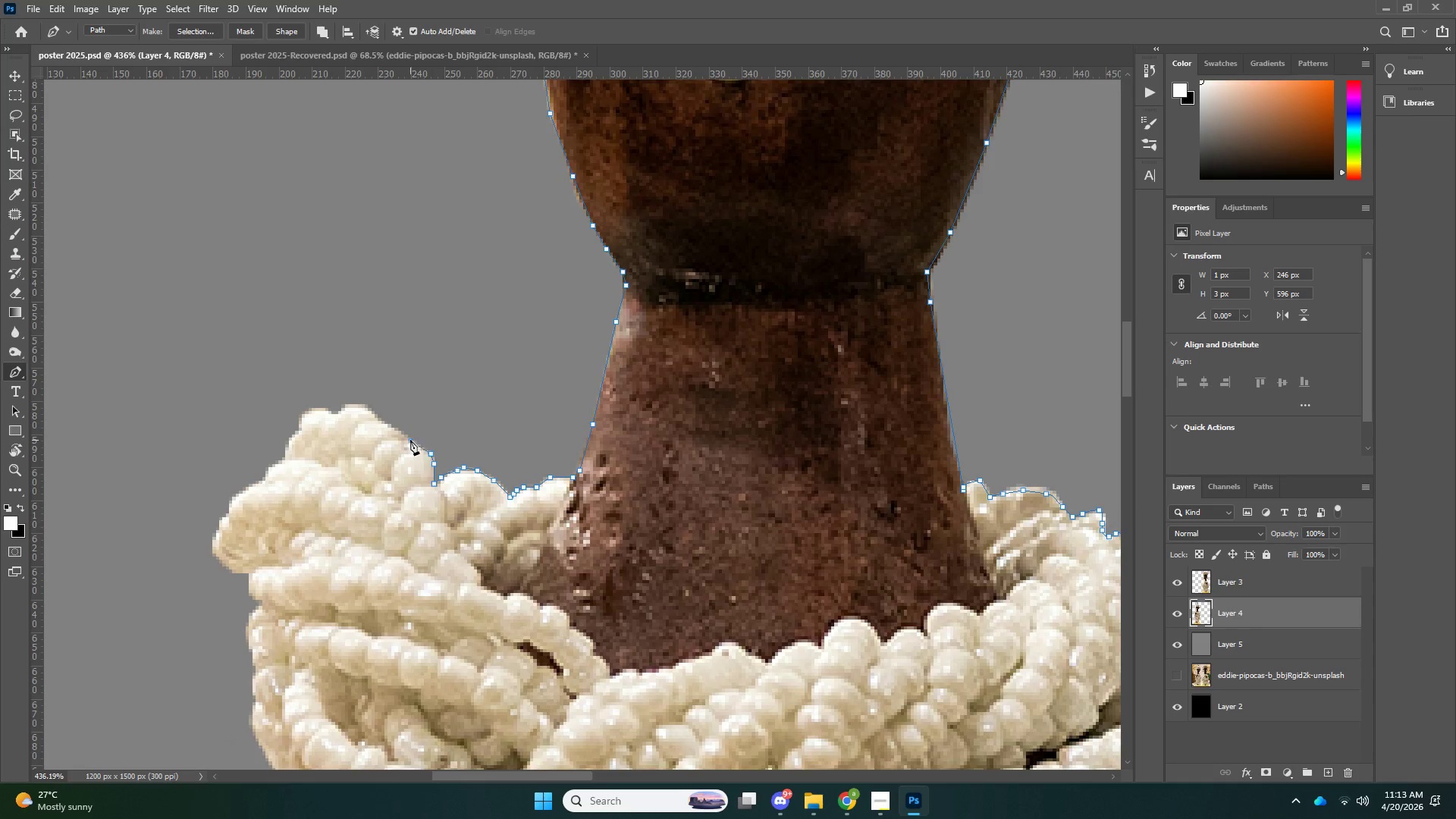 
left_click_drag(start_coordinate=[396, 432], to_coordinate=[393, 428])
 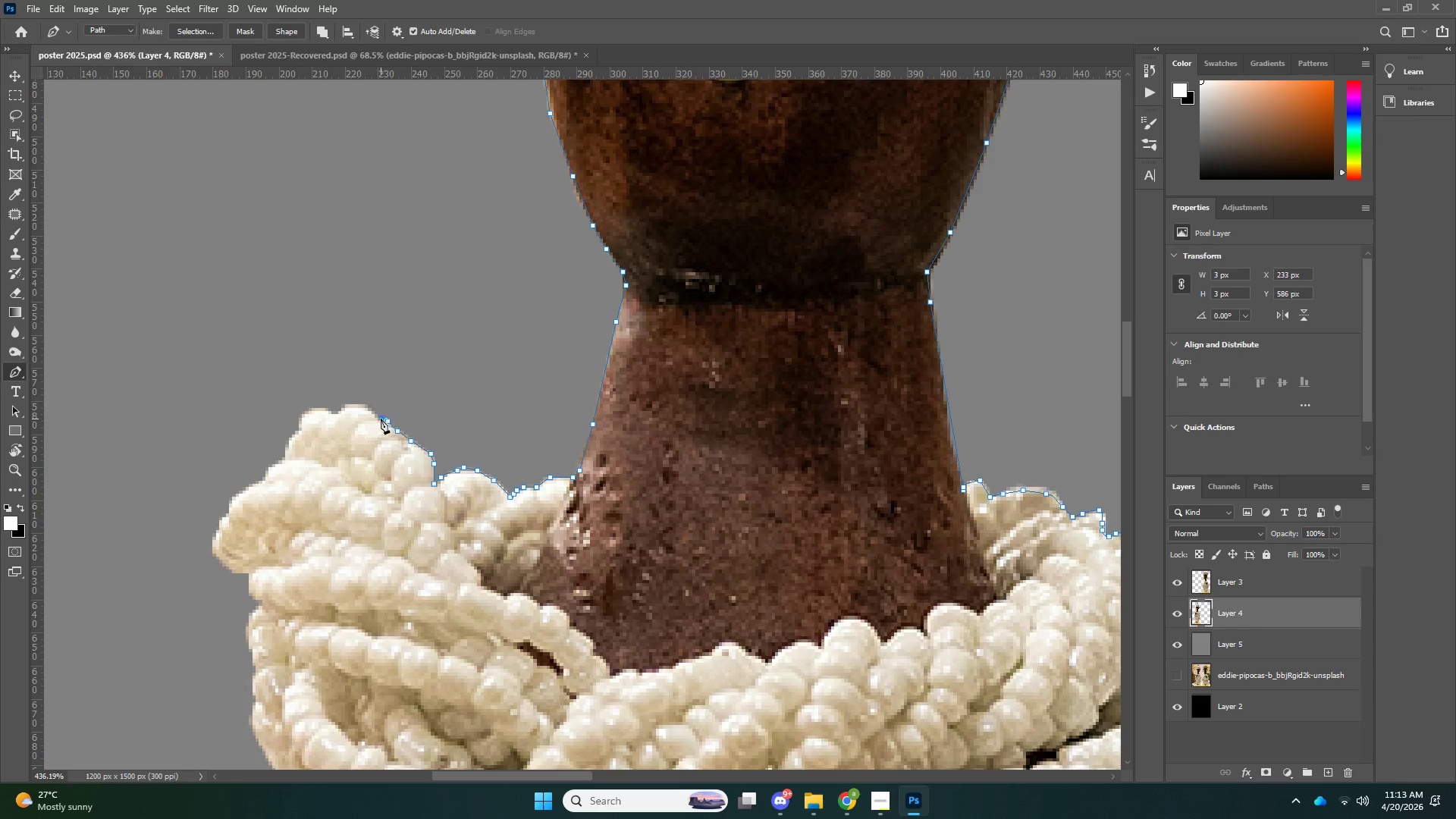 
triple_click([381, 419])
 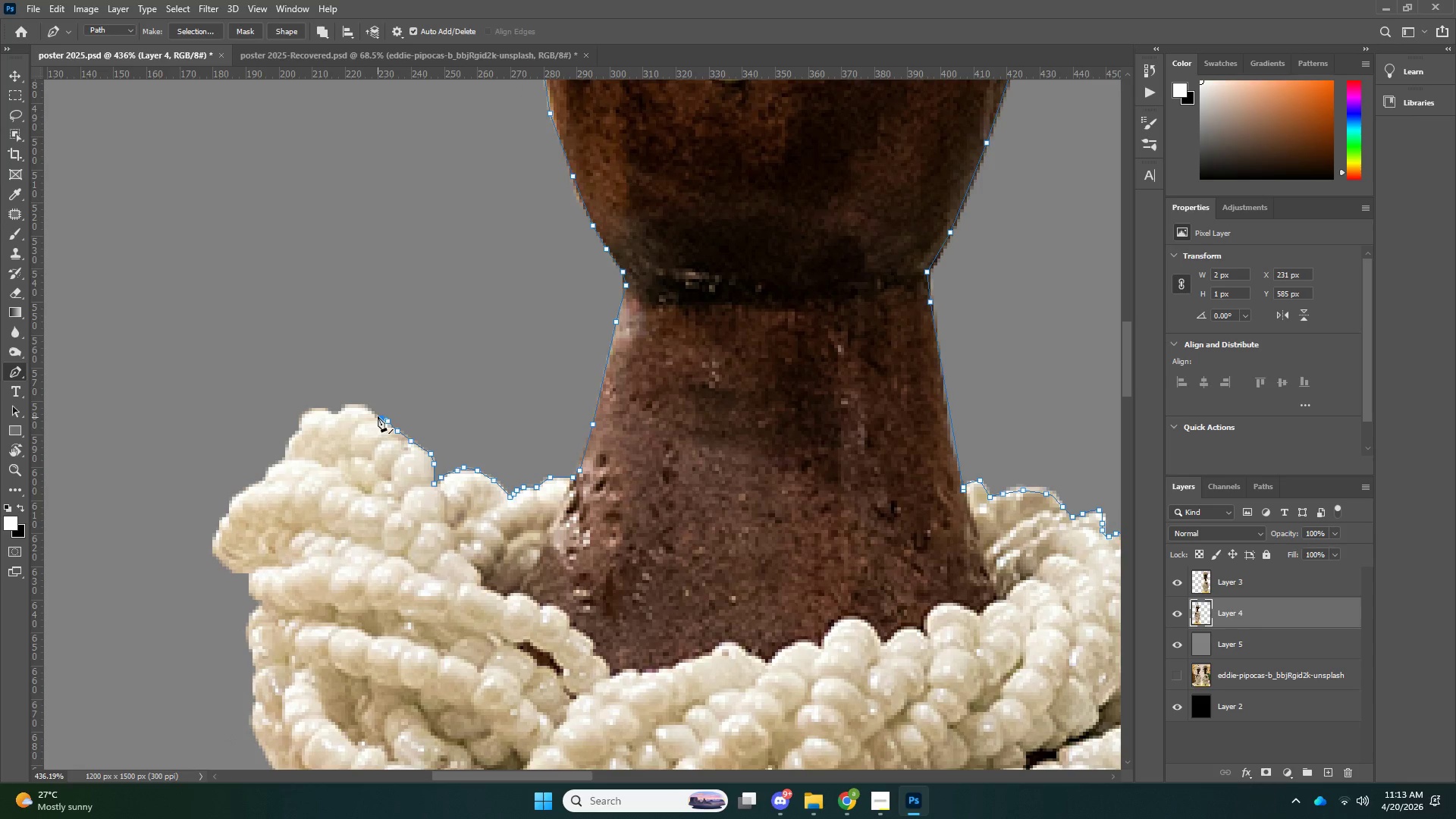 
left_click_drag(start_coordinate=[378, 417], to_coordinate=[369, 411])
 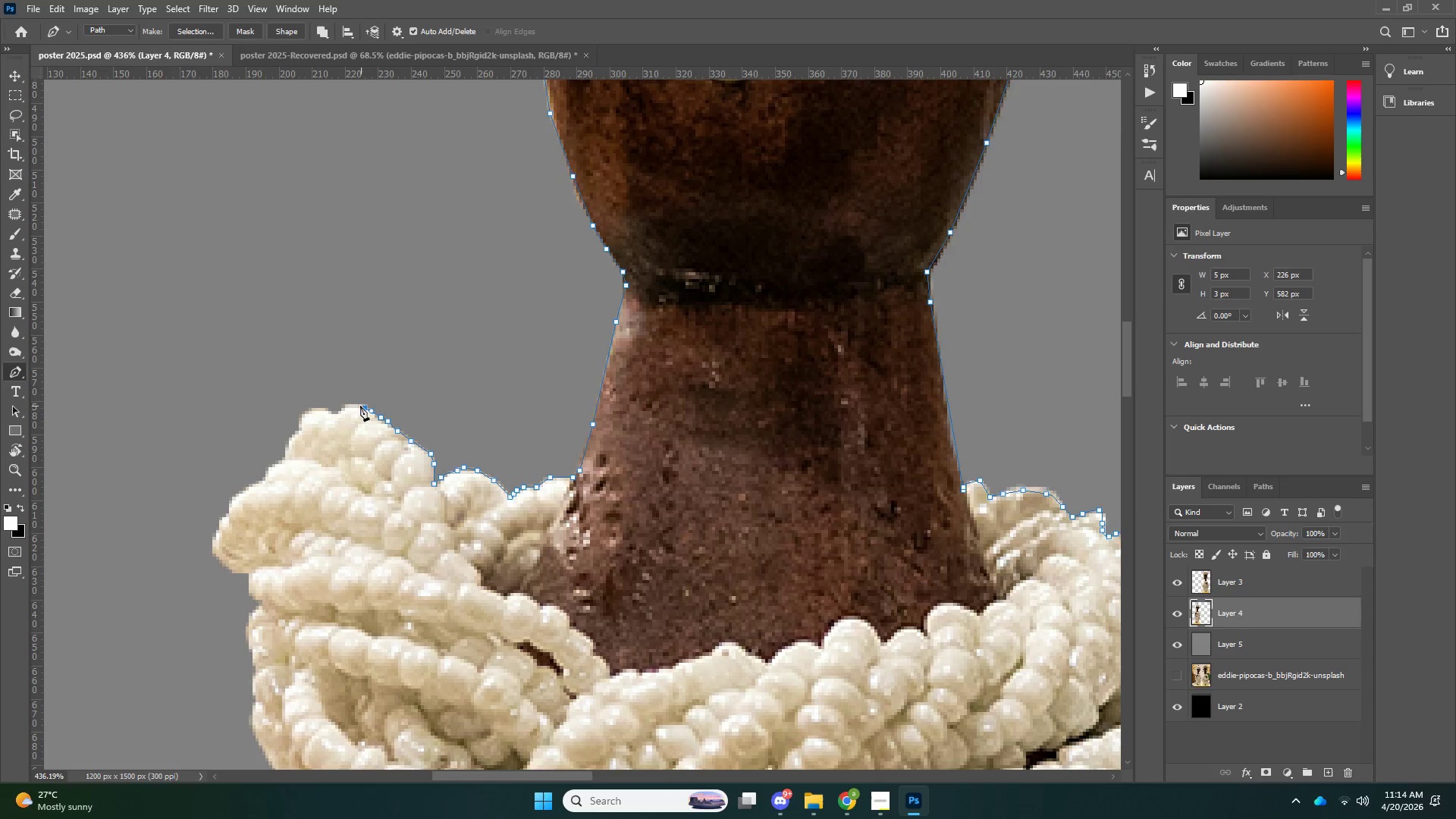 
double_click([353, 406])
 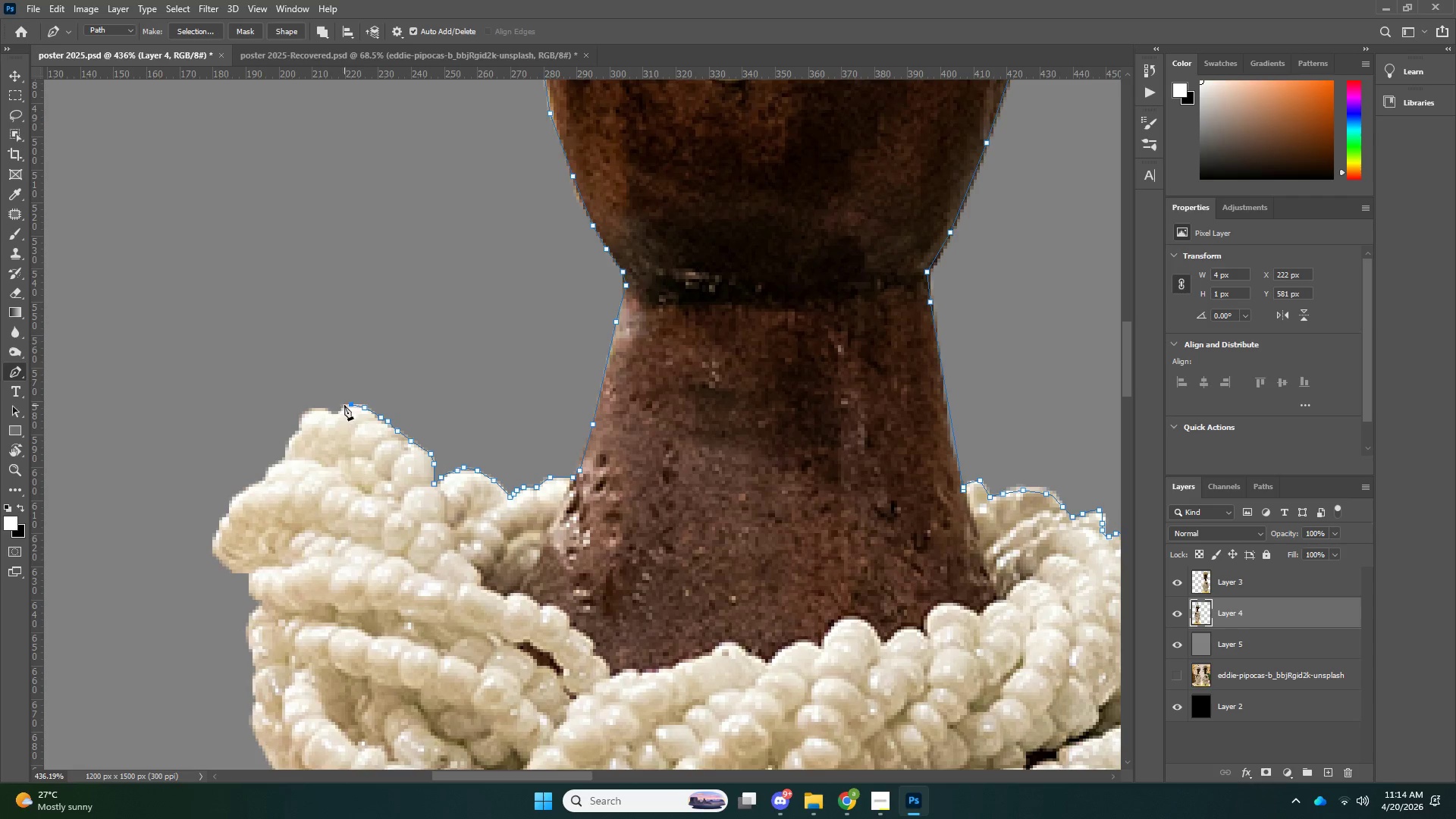 
left_click_drag(start_coordinate=[344, 405], to_coordinate=[340, 407])
 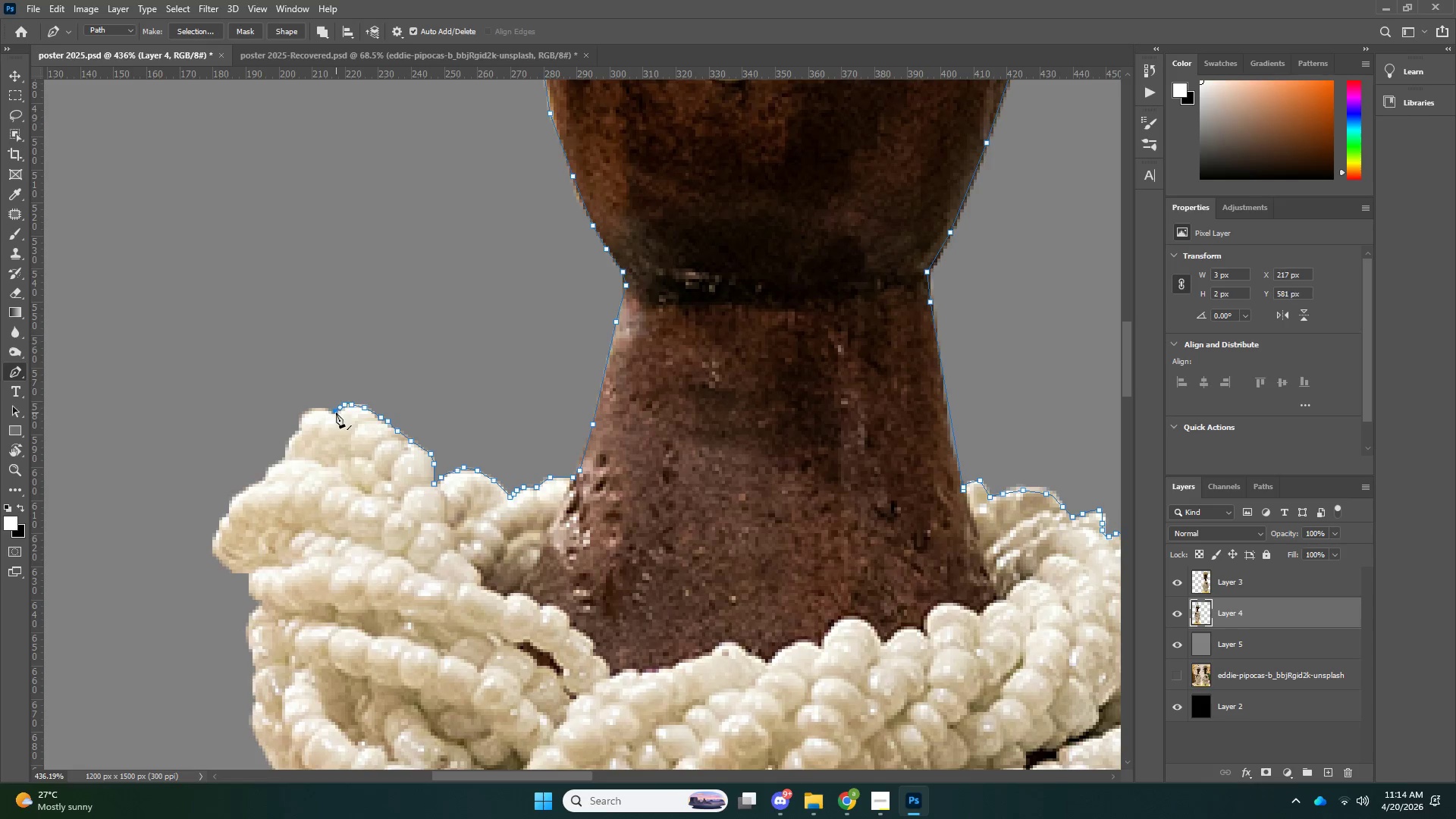 
triple_click([332, 416])
 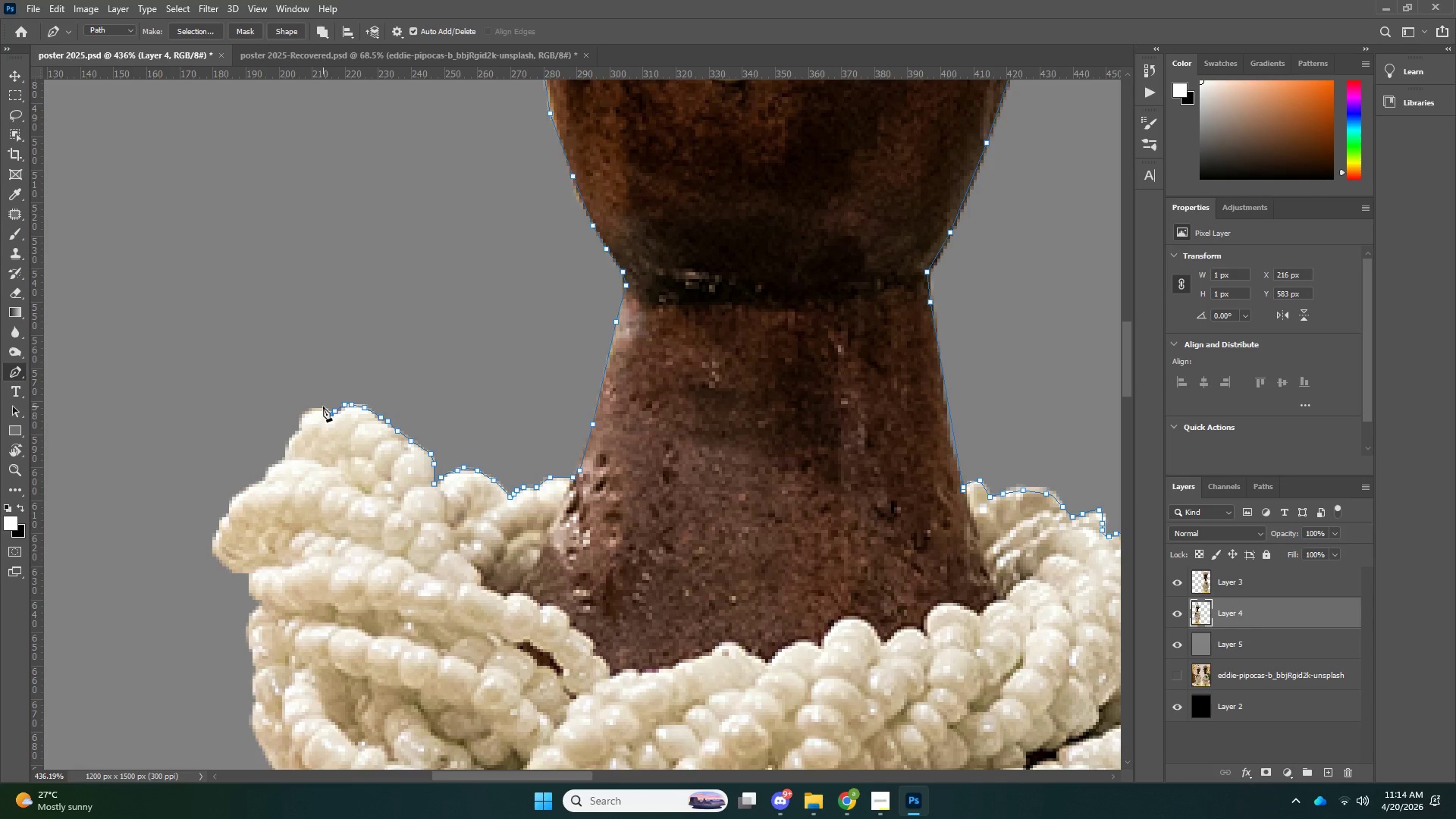 
triple_click([323, 406])
 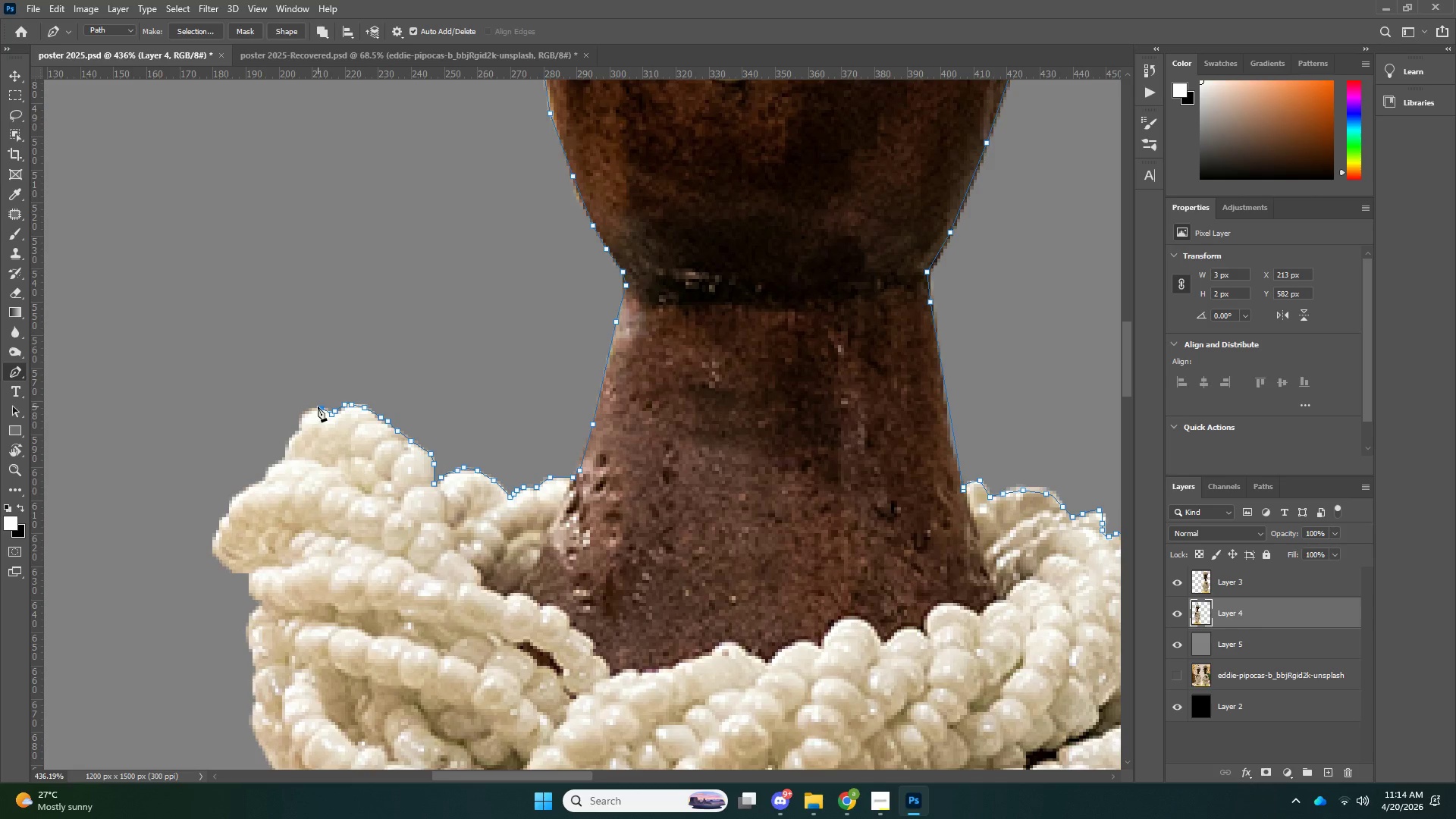 
left_click_drag(start_coordinate=[318, 406], to_coordinate=[312, 407])
 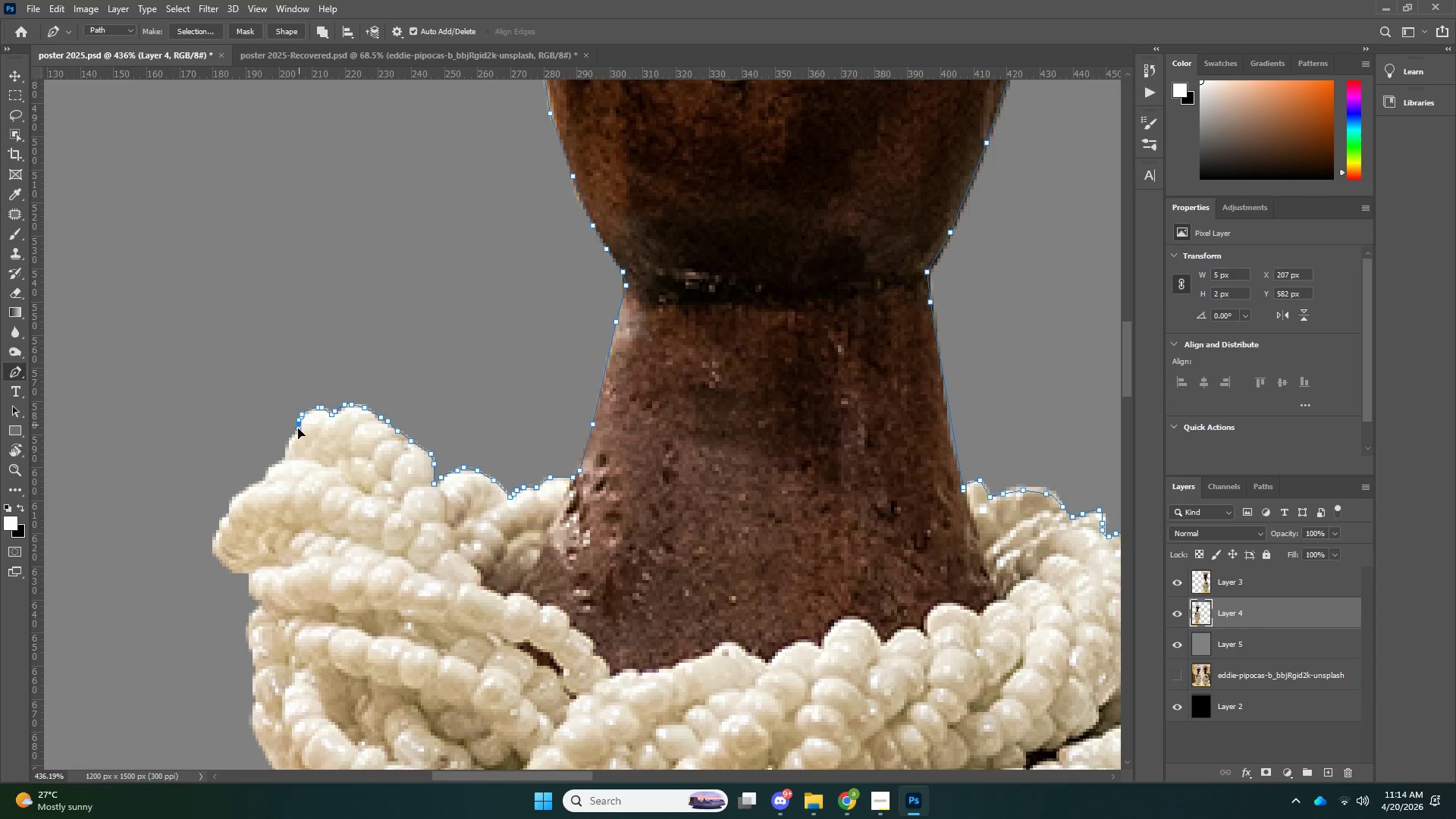 
left_click_drag(start_coordinate=[299, 425], to_coordinate=[298, 428])
 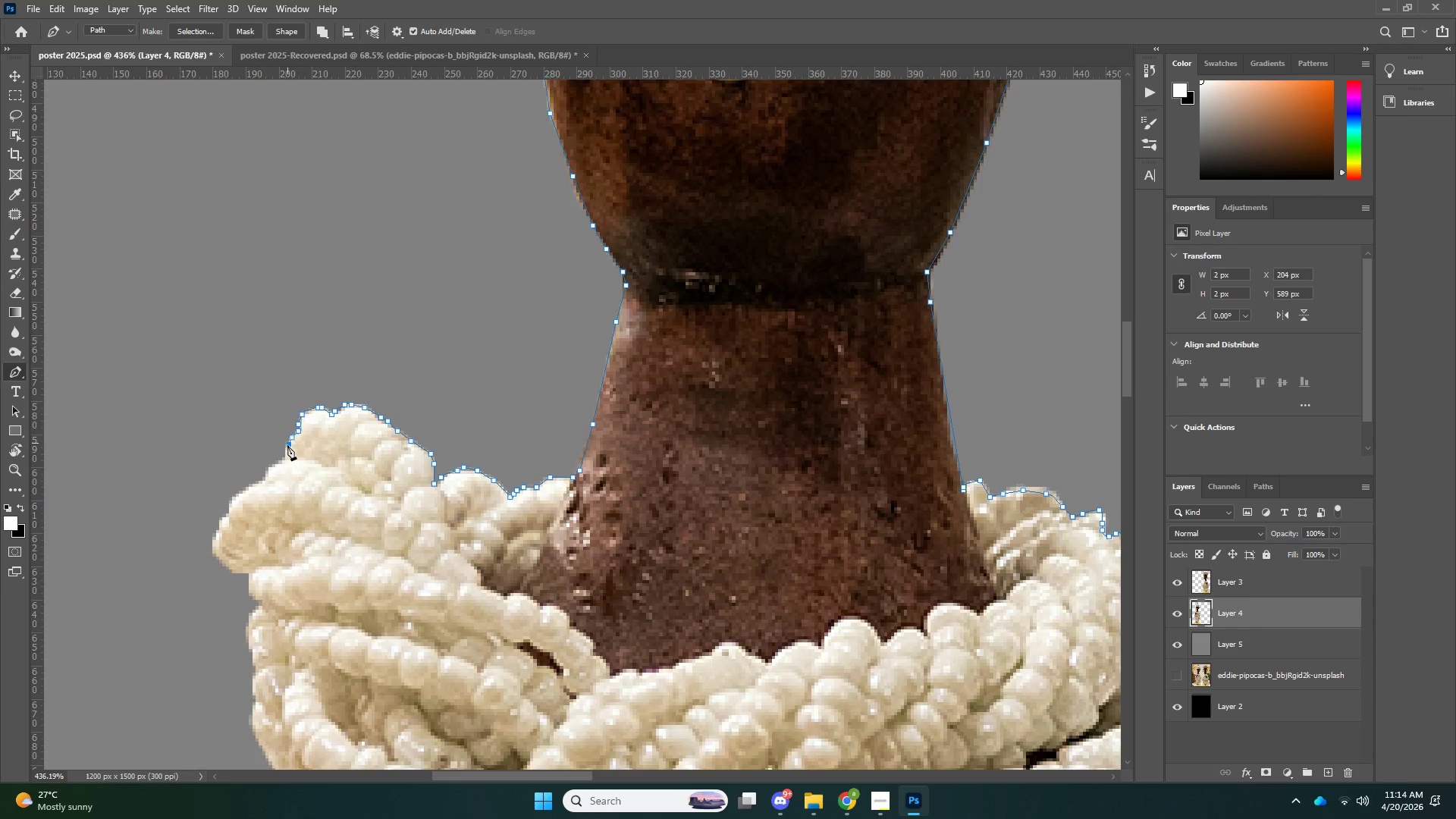 
left_click_drag(start_coordinate=[287, 443], to_coordinate=[286, 448])
 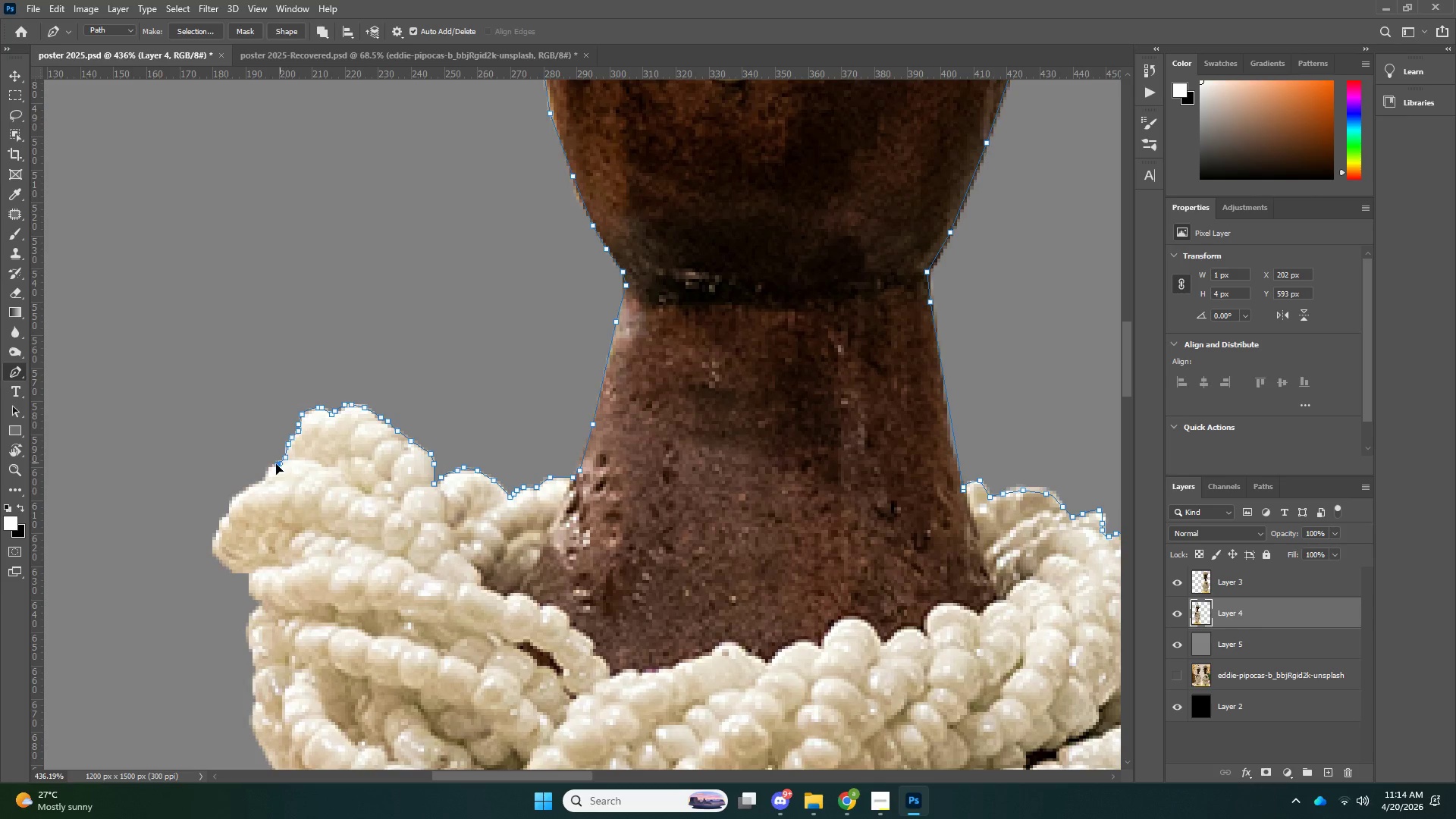 
left_click_drag(start_coordinate=[280, 463], to_coordinate=[275, 464])
 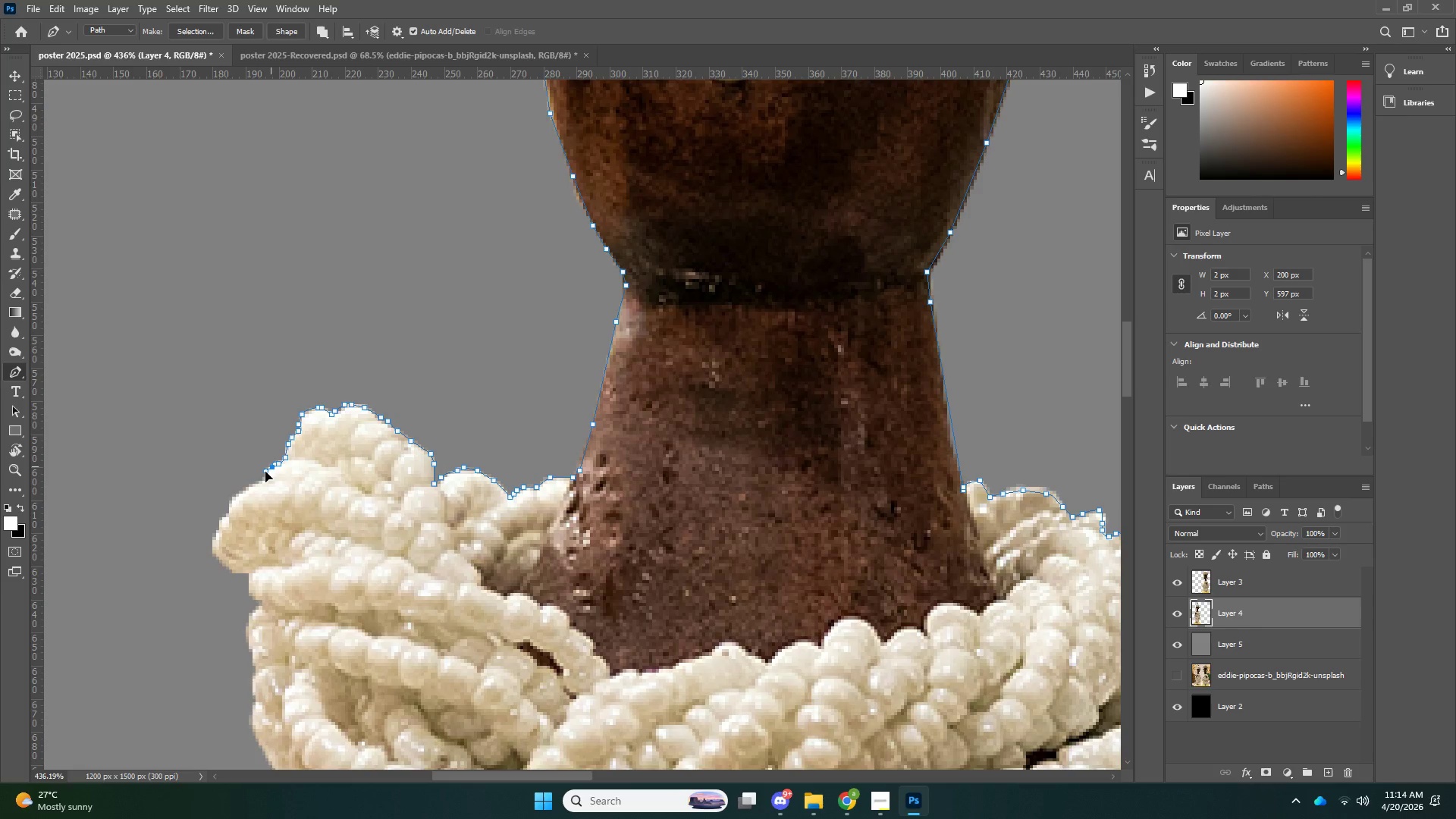 
left_click_drag(start_coordinate=[271, 466], to_coordinate=[264, 478])
 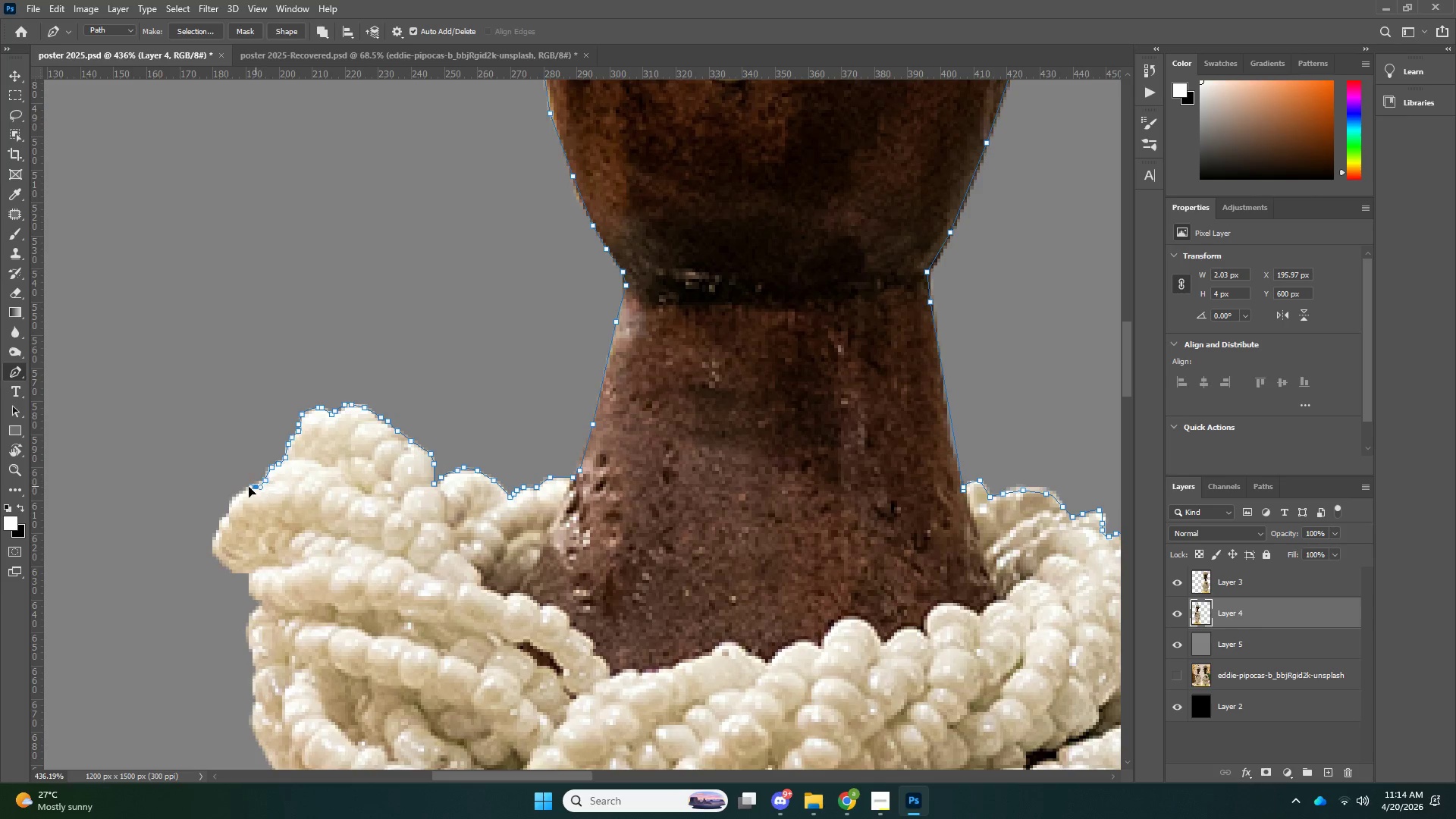 
left_click_drag(start_coordinate=[256, 486], to_coordinate=[240, 491])
 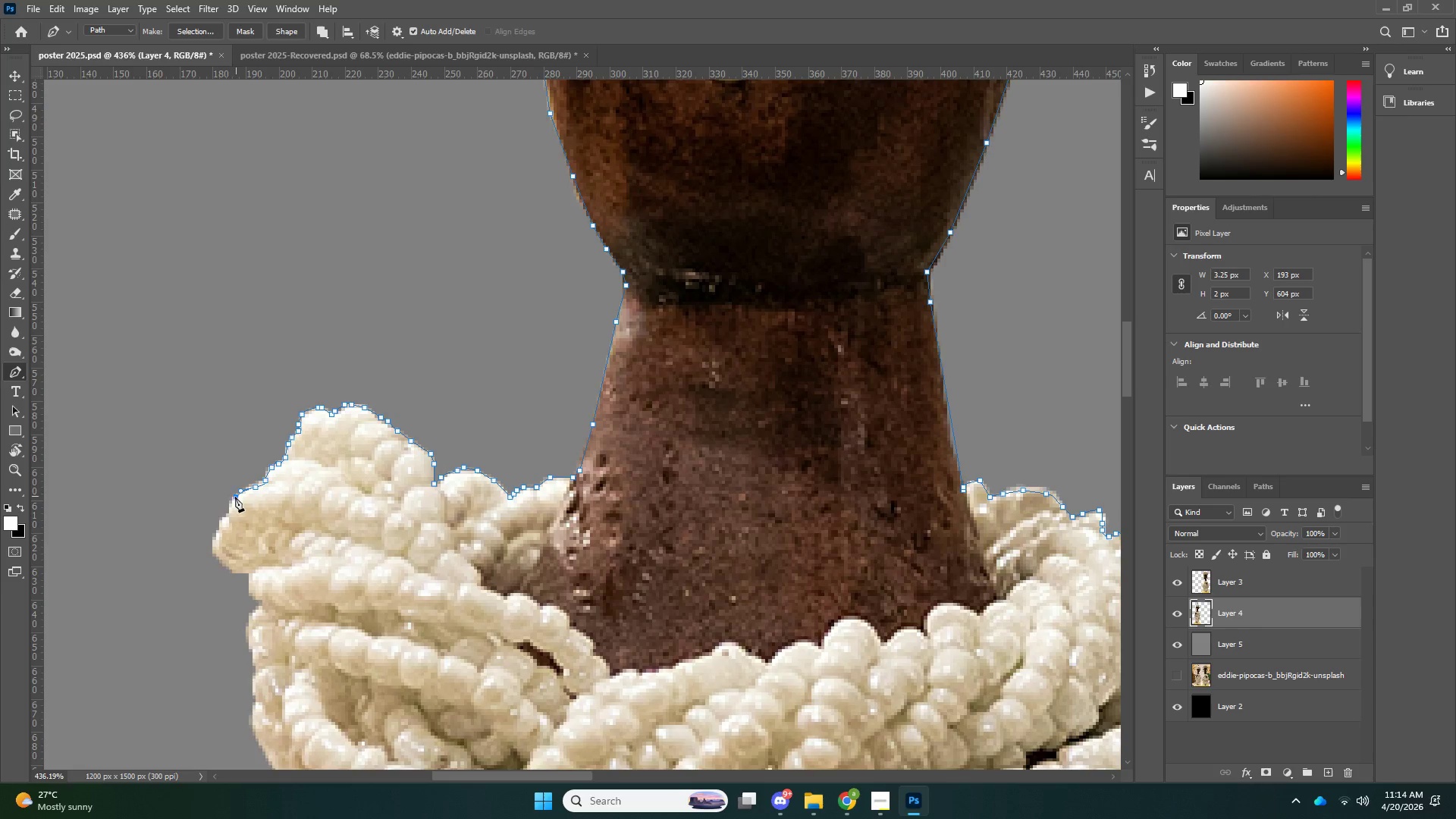 
left_click_drag(start_coordinate=[236, 496], to_coordinate=[231, 500])
 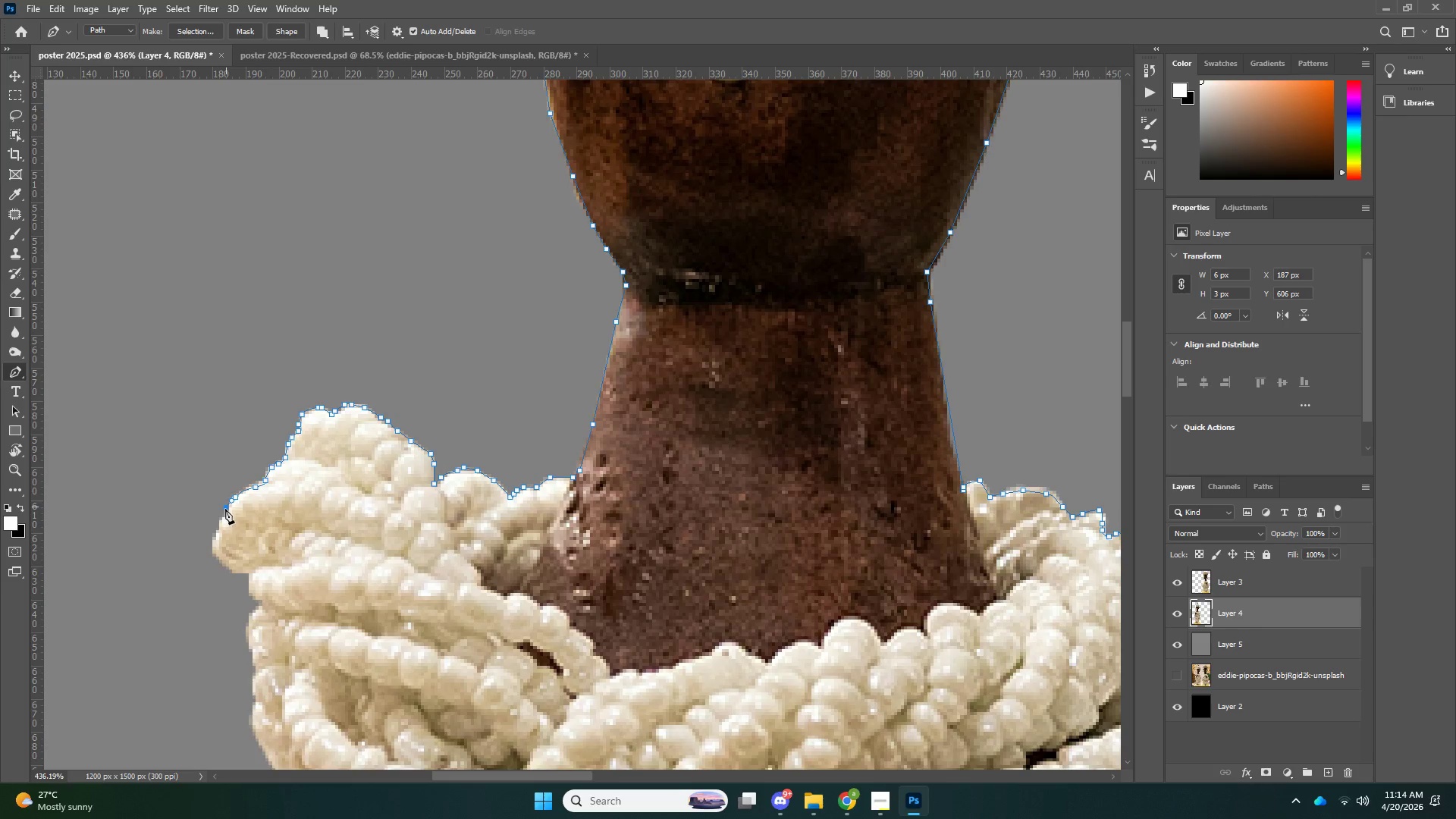 
left_click_drag(start_coordinate=[226, 507], to_coordinate=[224, 513])
 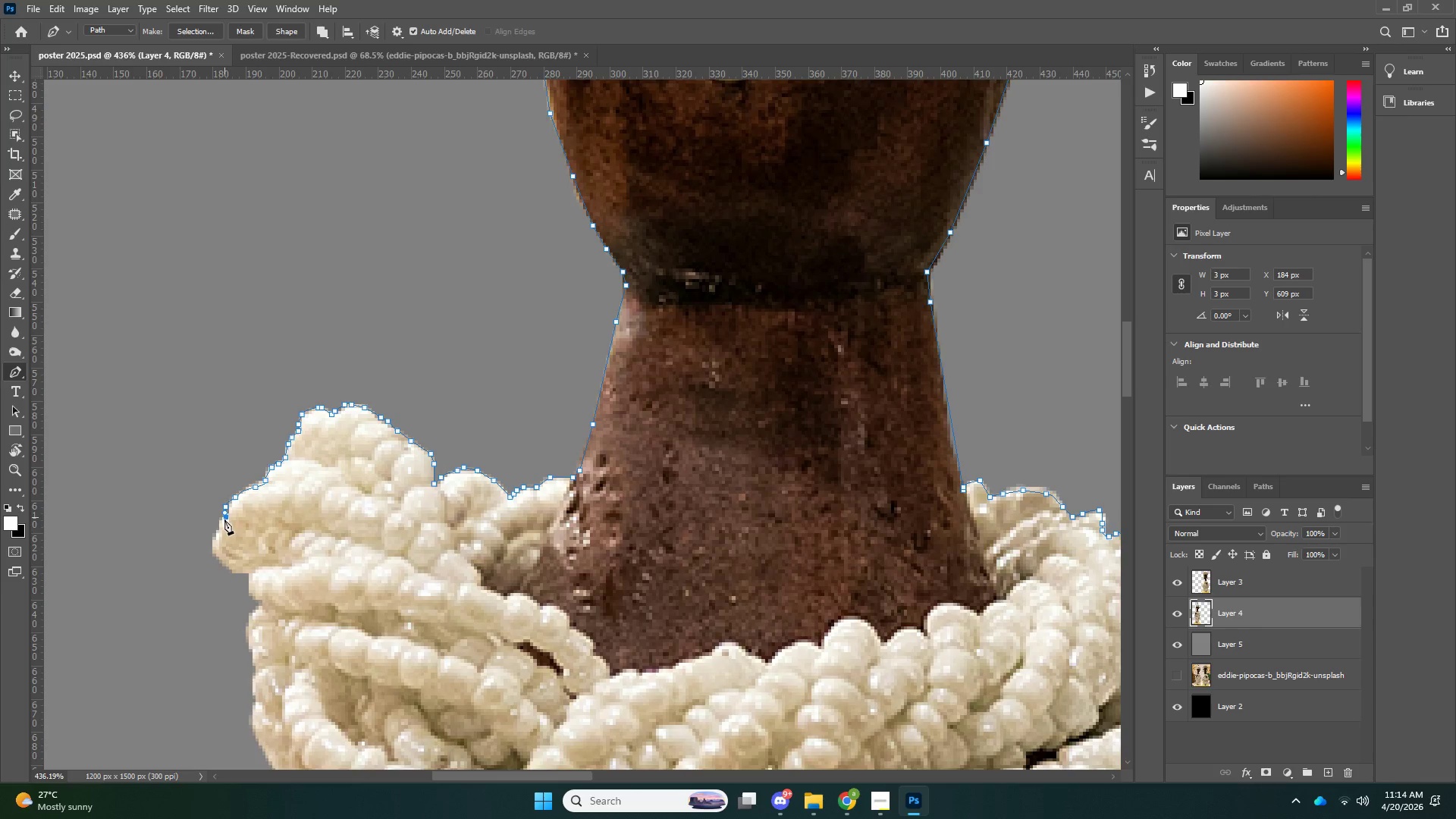 
left_click_drag(start_coordinate=[224, 517], to_coordinate=[221, 523])
 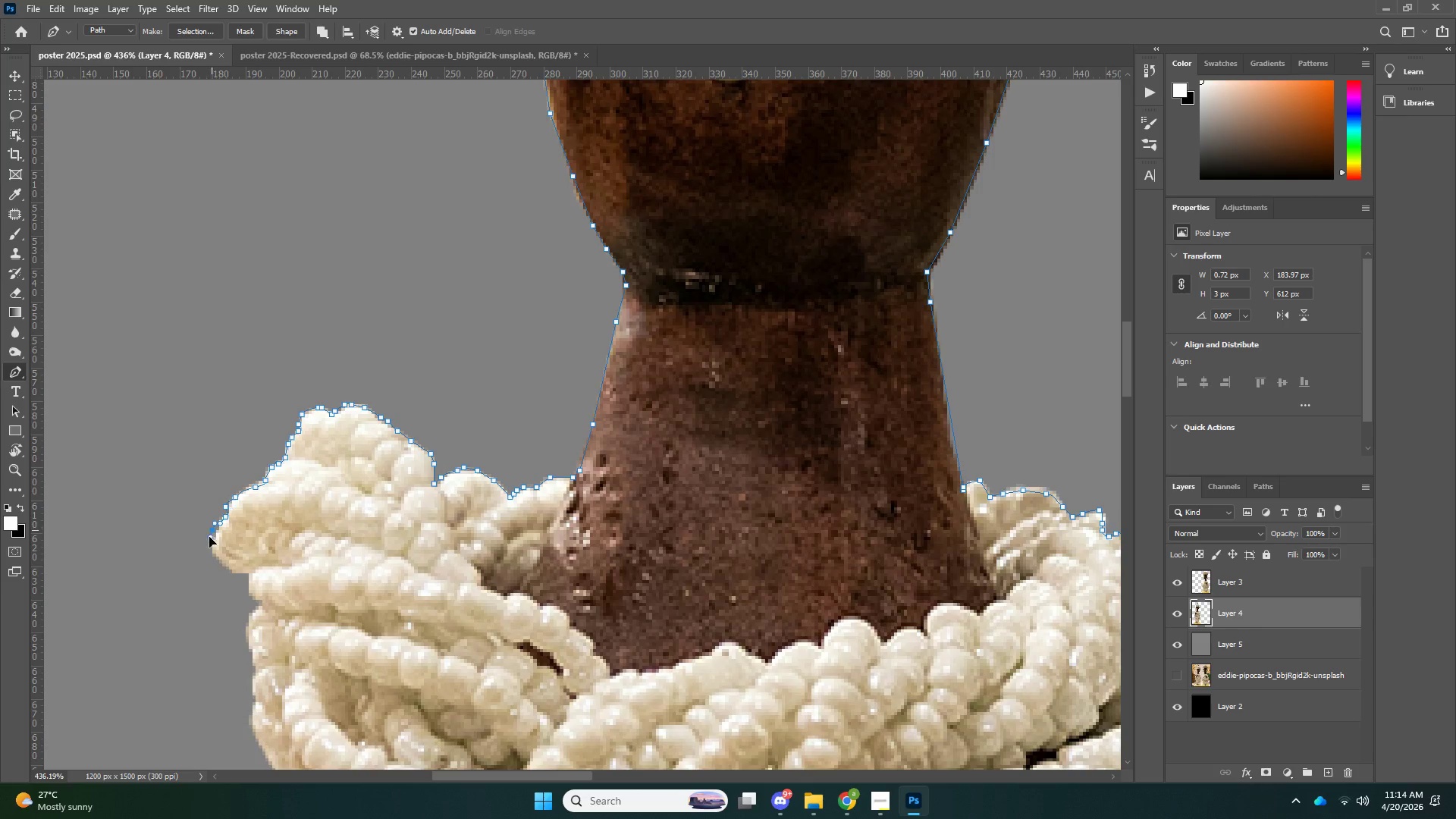 
left_click_drag(start_coordinate=[212, 530], to_coordinate=[209, 541])
 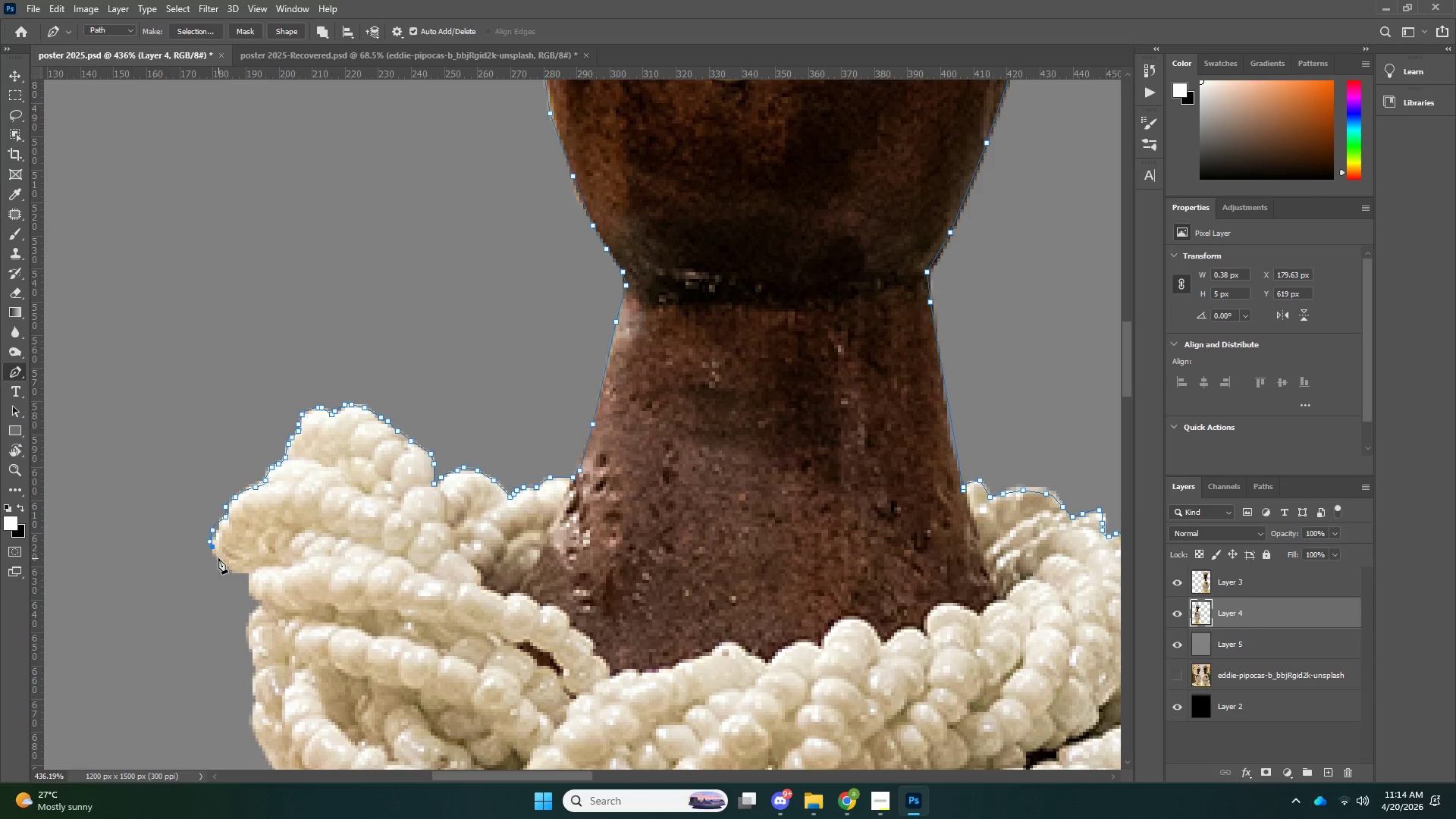 
left_click_drag(start_coordinate=[219, 559], to_coordinate=[227, 564])
 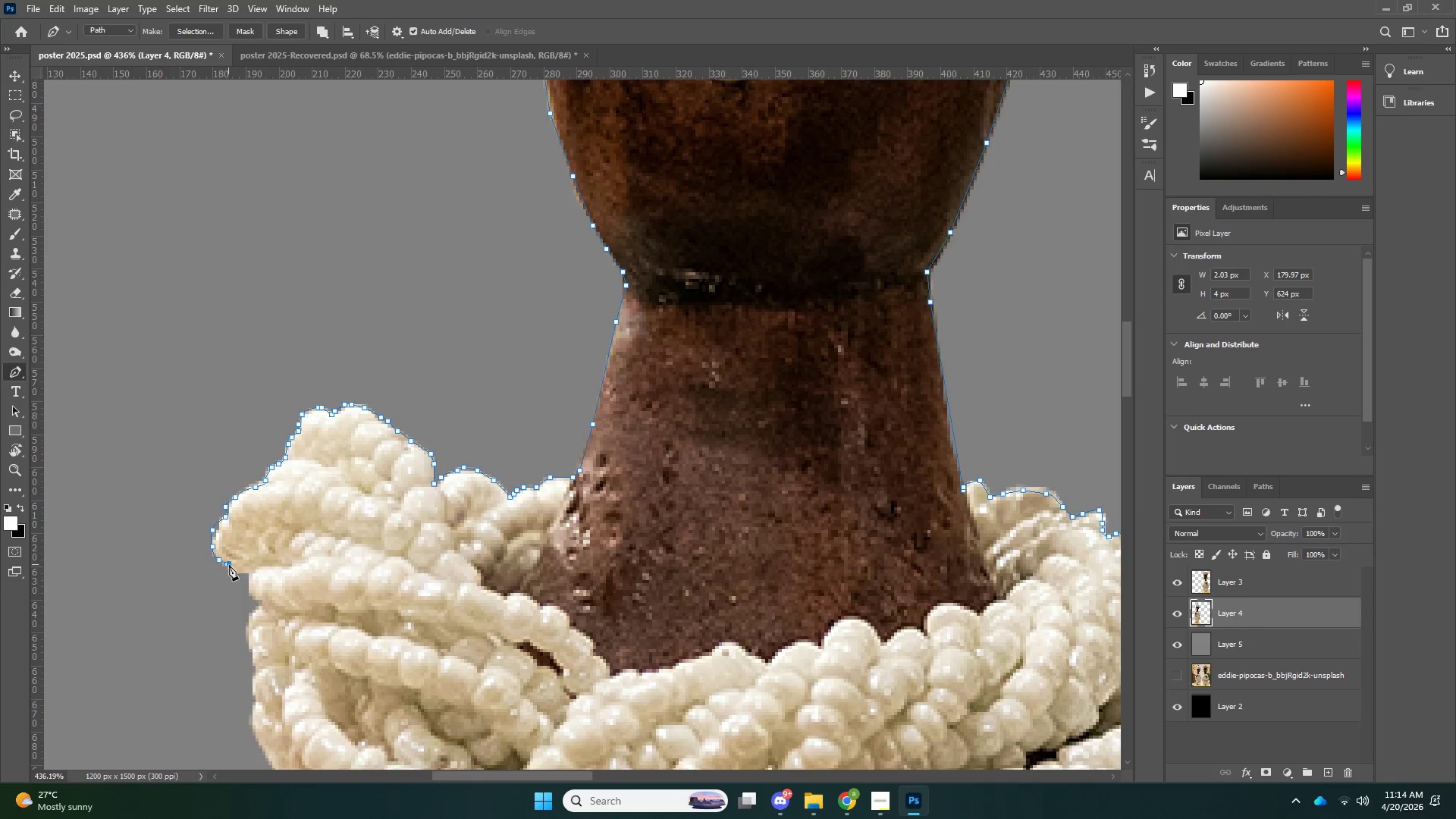 
left_click_drag(start_coordinate=[228, 564], to_coordinate=[234, 570])
 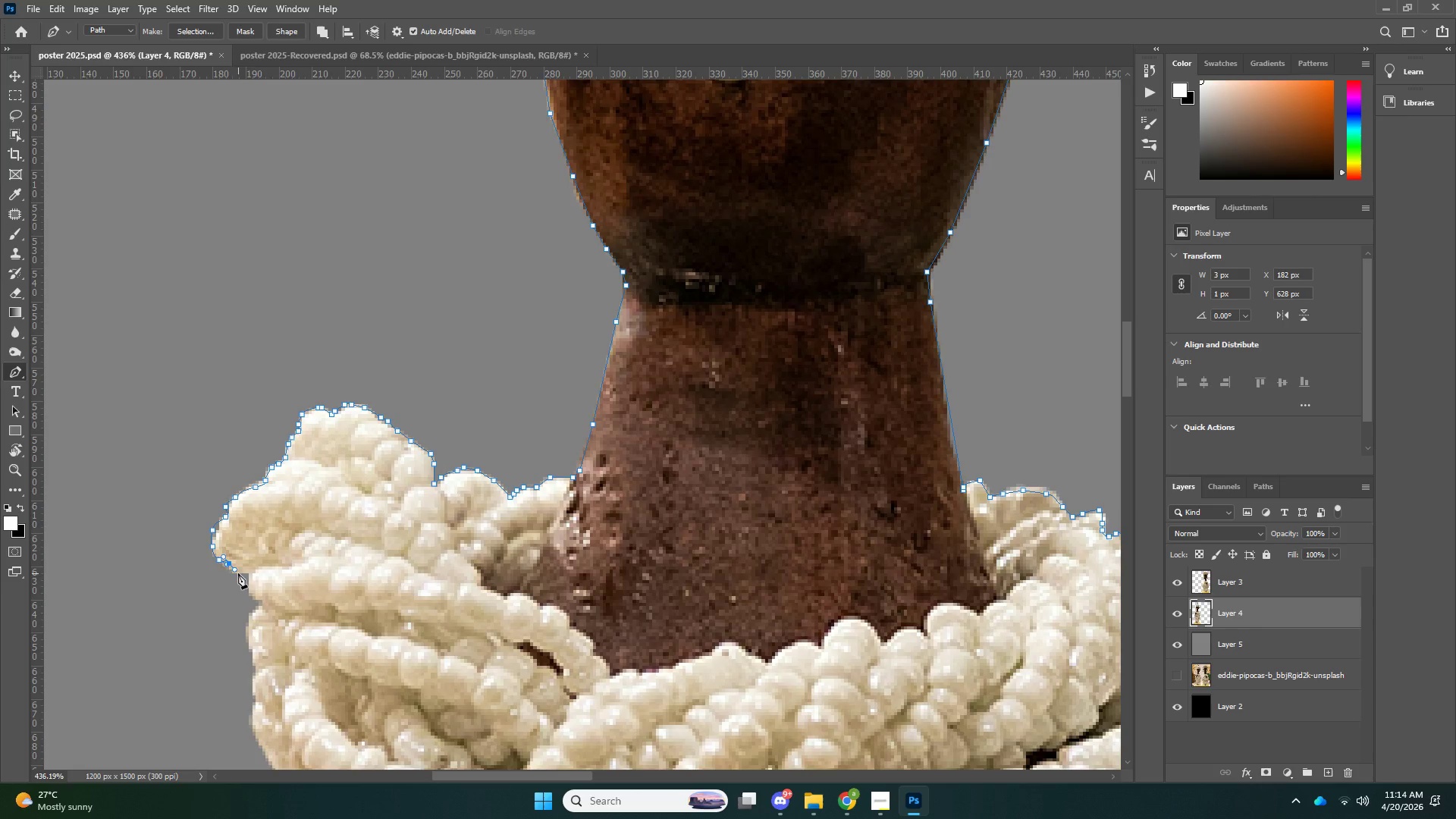 
left_click_drag(start_coordinate=[238, 573], to_coordinate=[246, 572])
 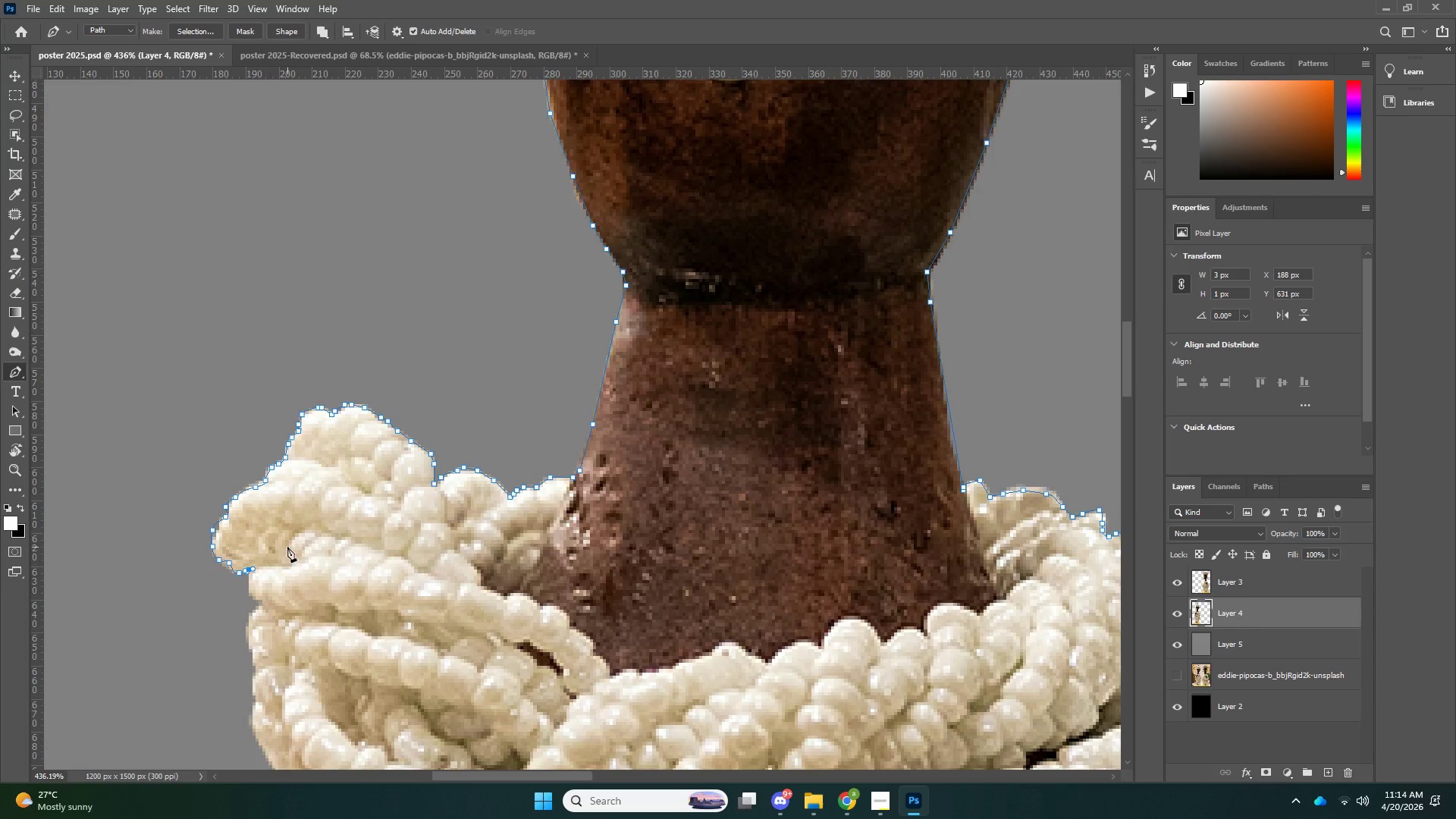 
key(Control+Z)
 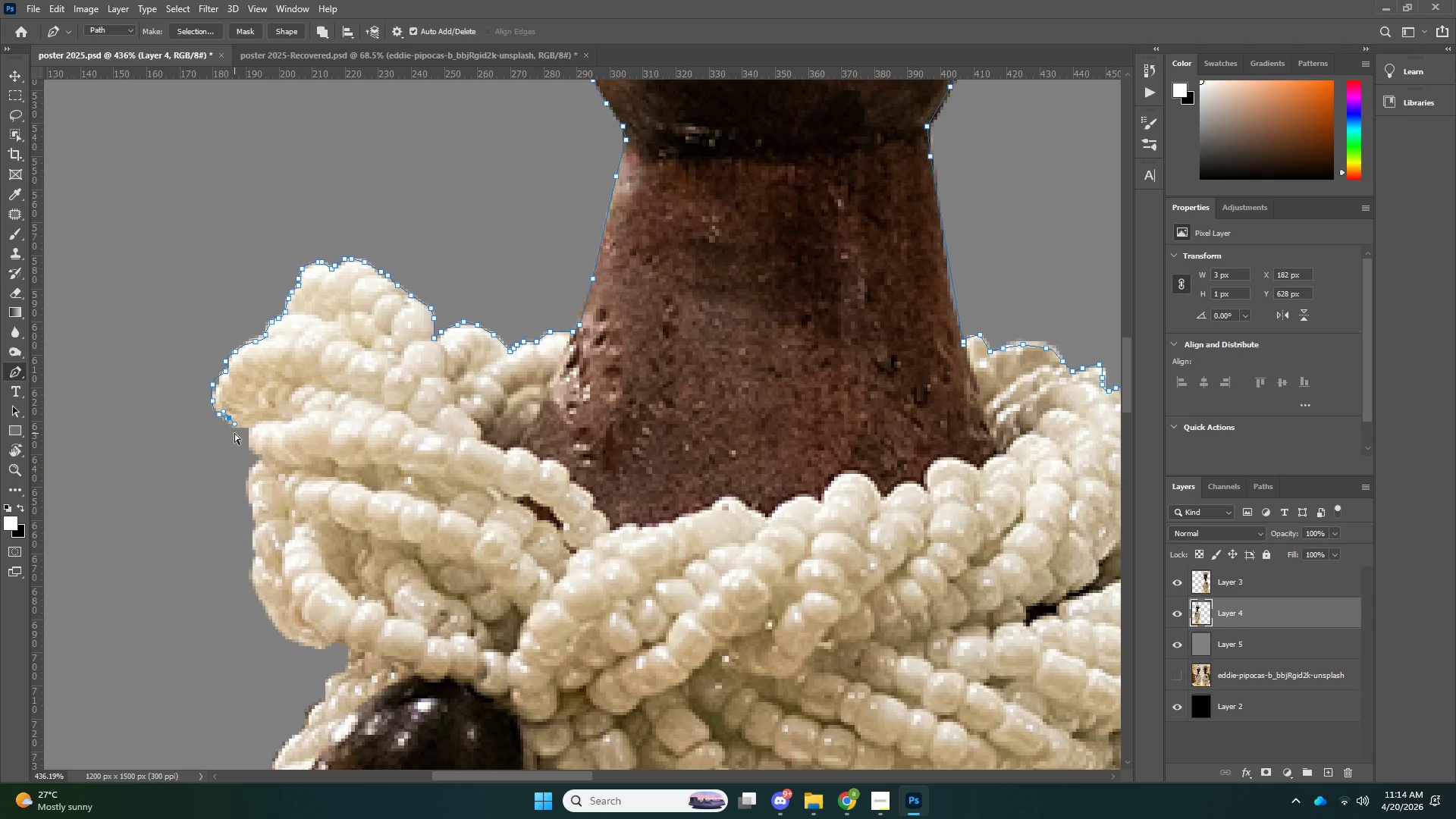 
key(Control+Z)
 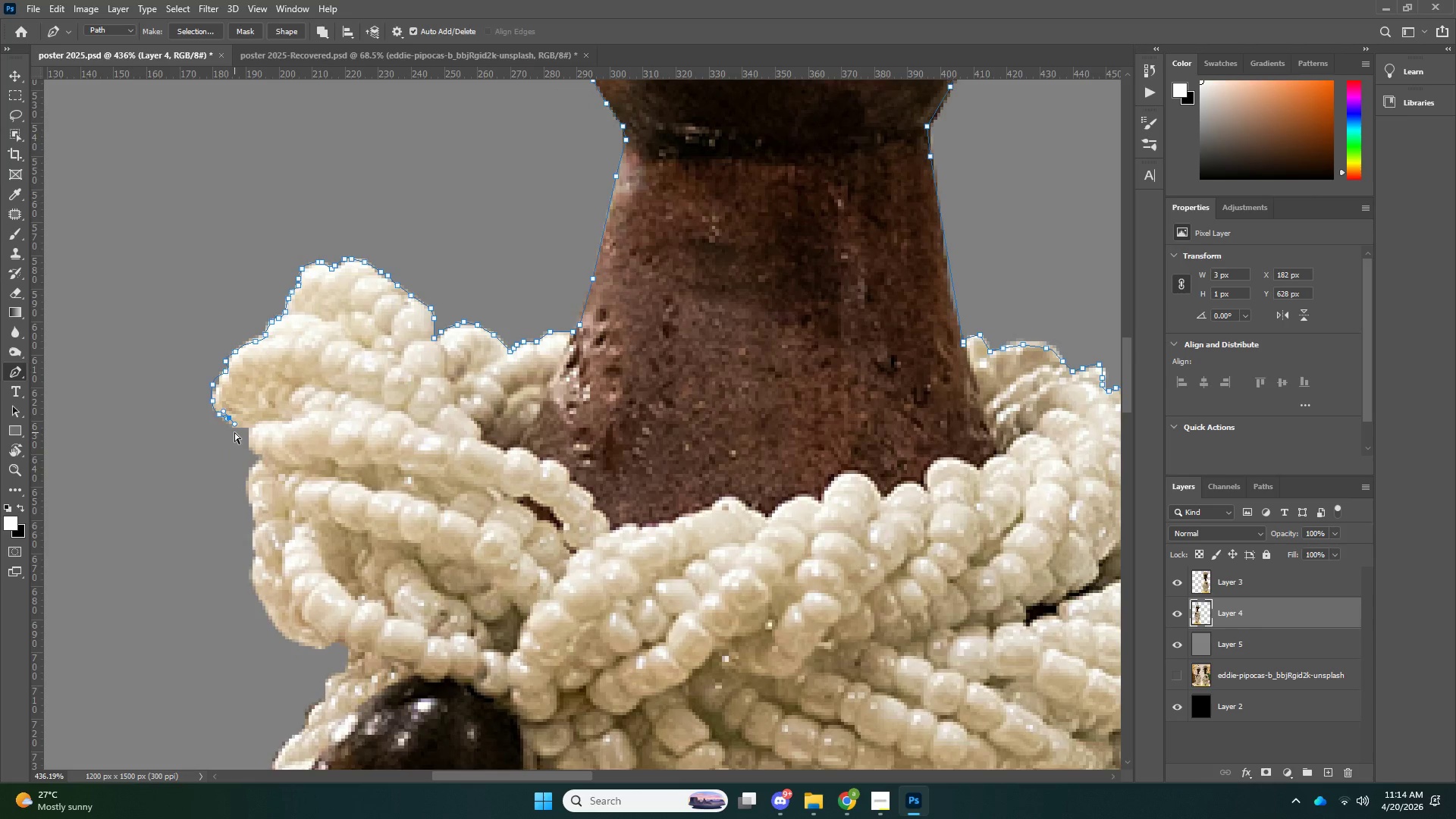 
scroll: coordinate [243, 462], scroll_direction: down, amount: 12.0
 